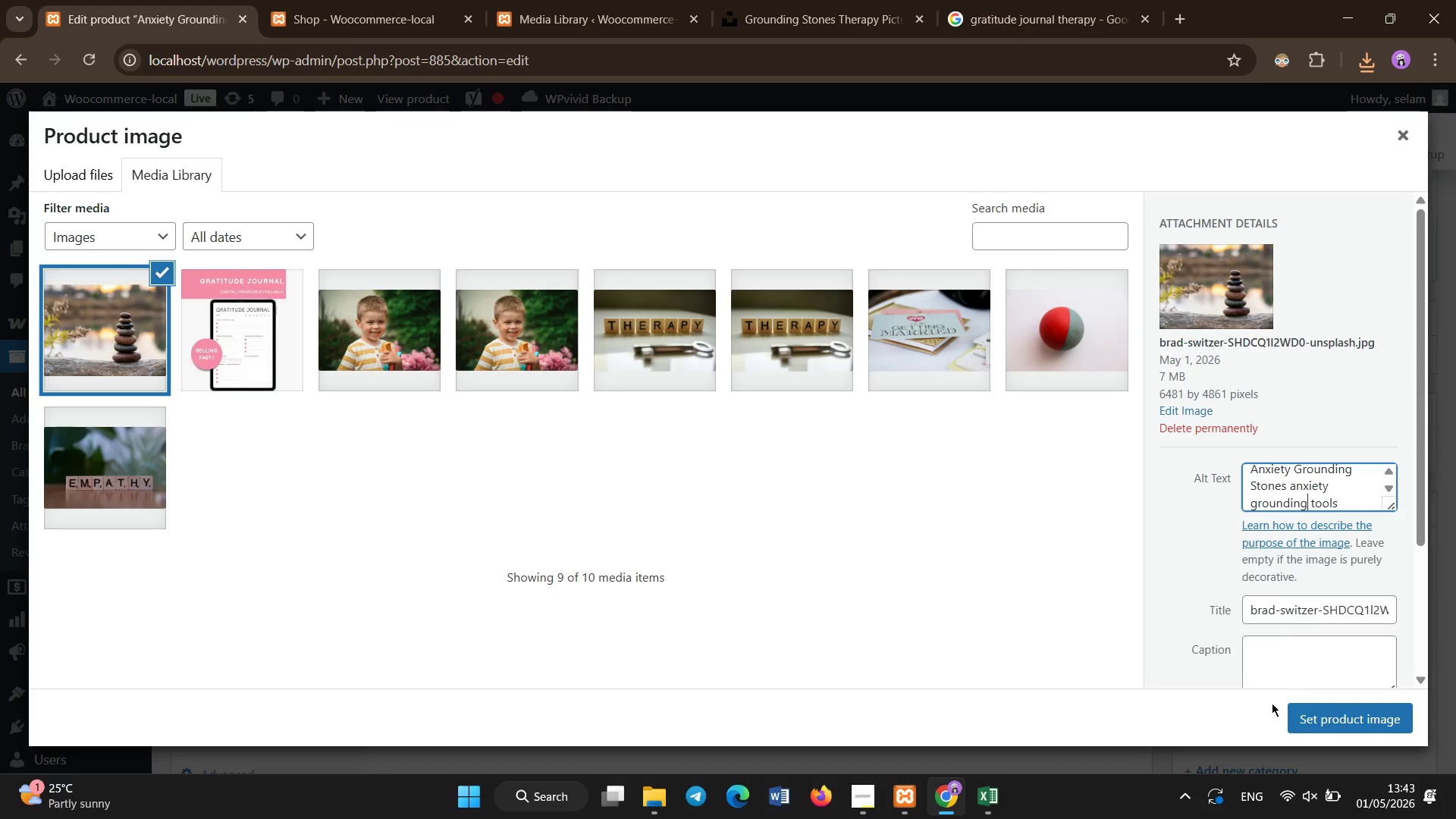 
left_click([1342, 714])
 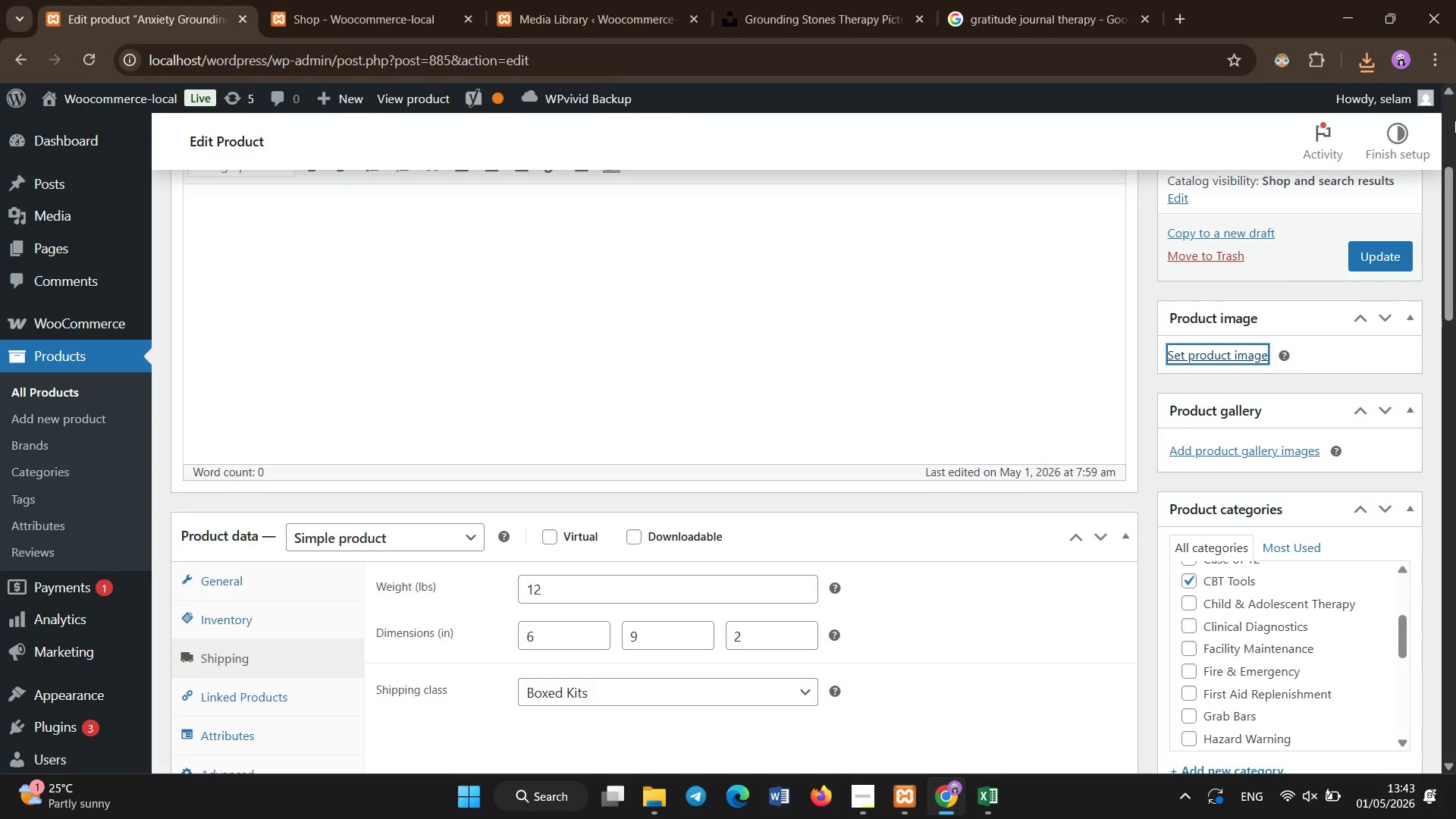 
left_click_drag(start_coordinate=[1448, 207], to_coordinate=[1455, 137])
 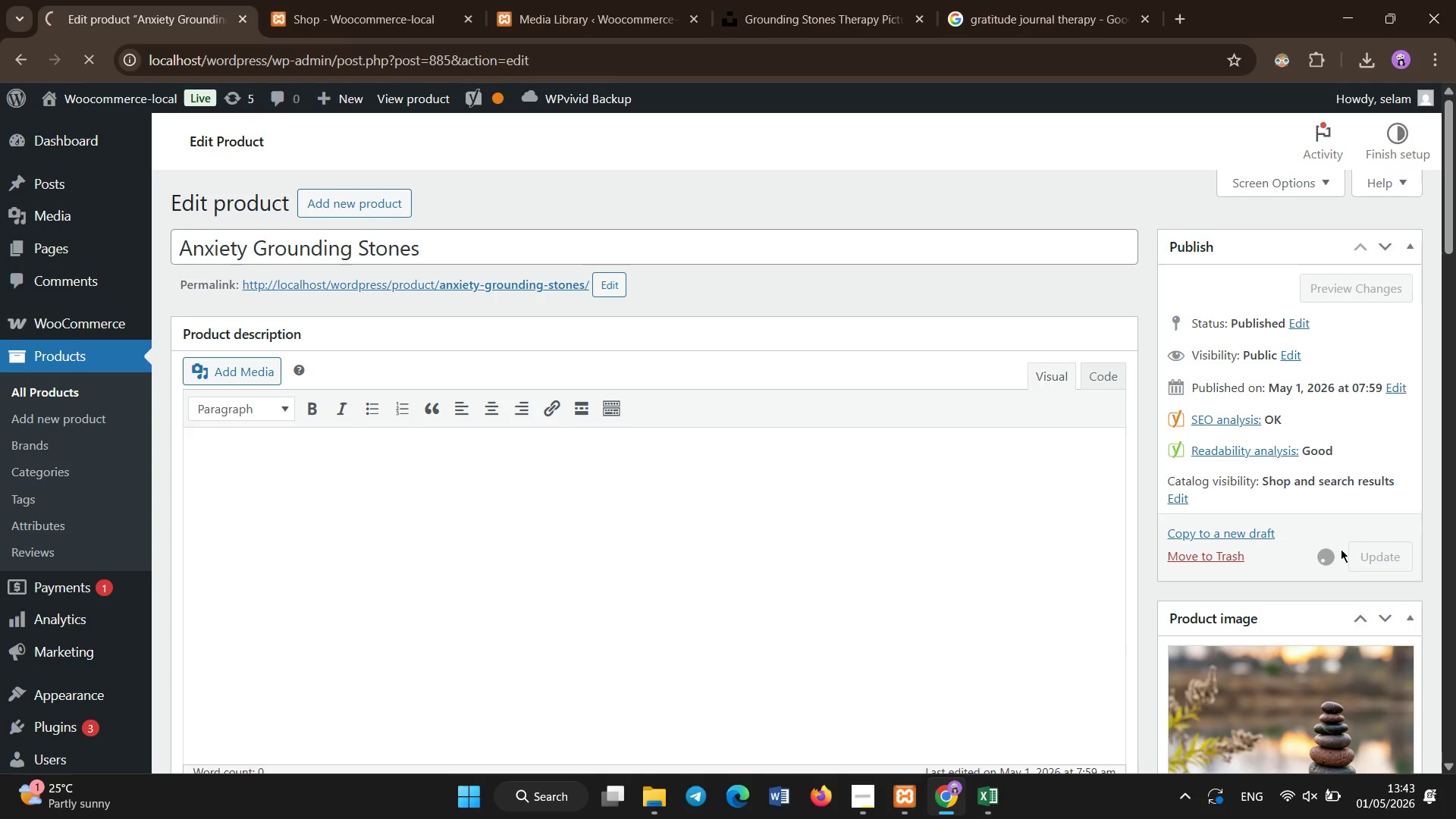 
wait(27.61)
 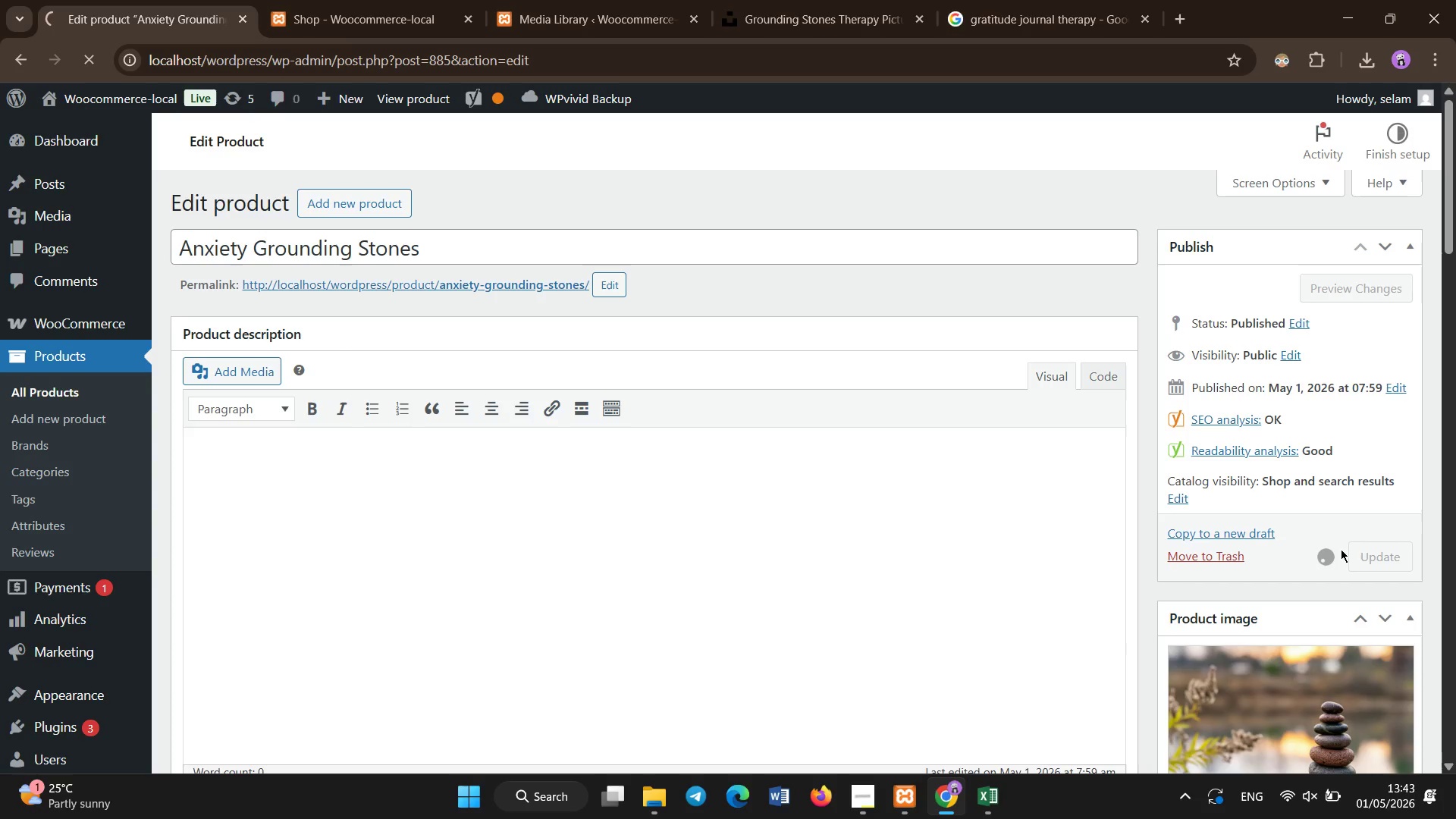 
left_click([643, 228])
 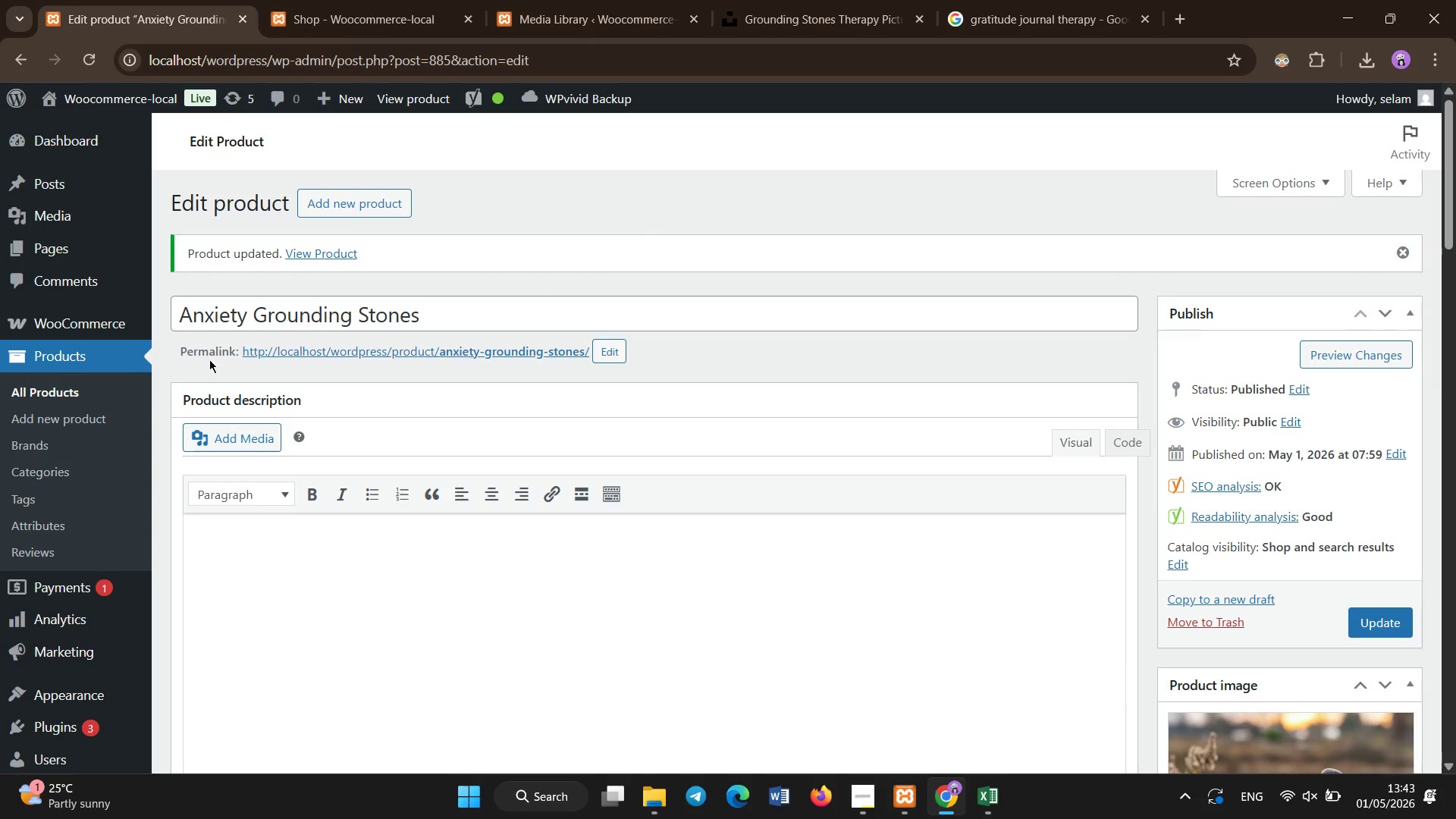 
left_click([85, 389])
 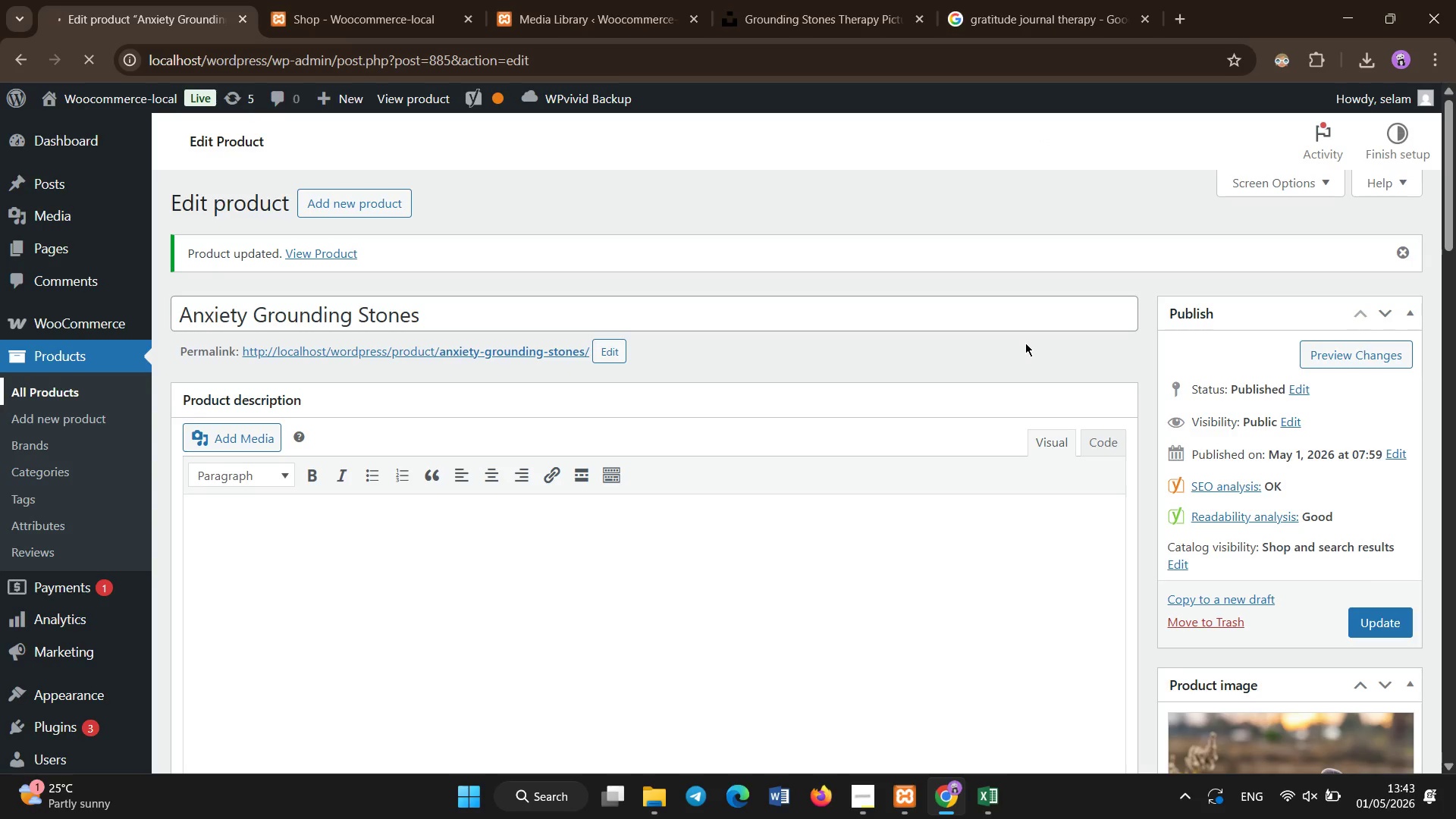 
wait(10.33)
 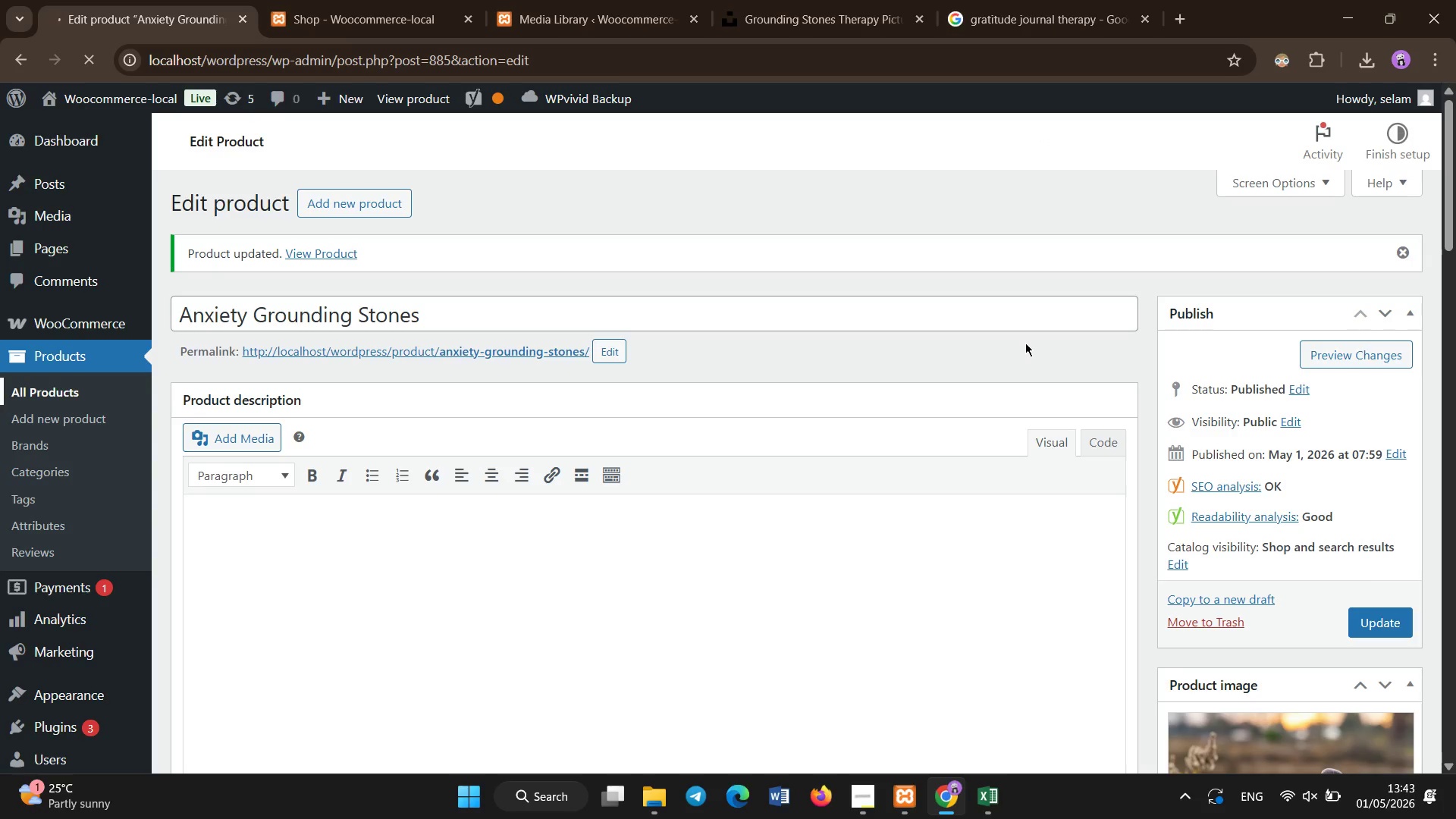 
left_click([796, 275])
 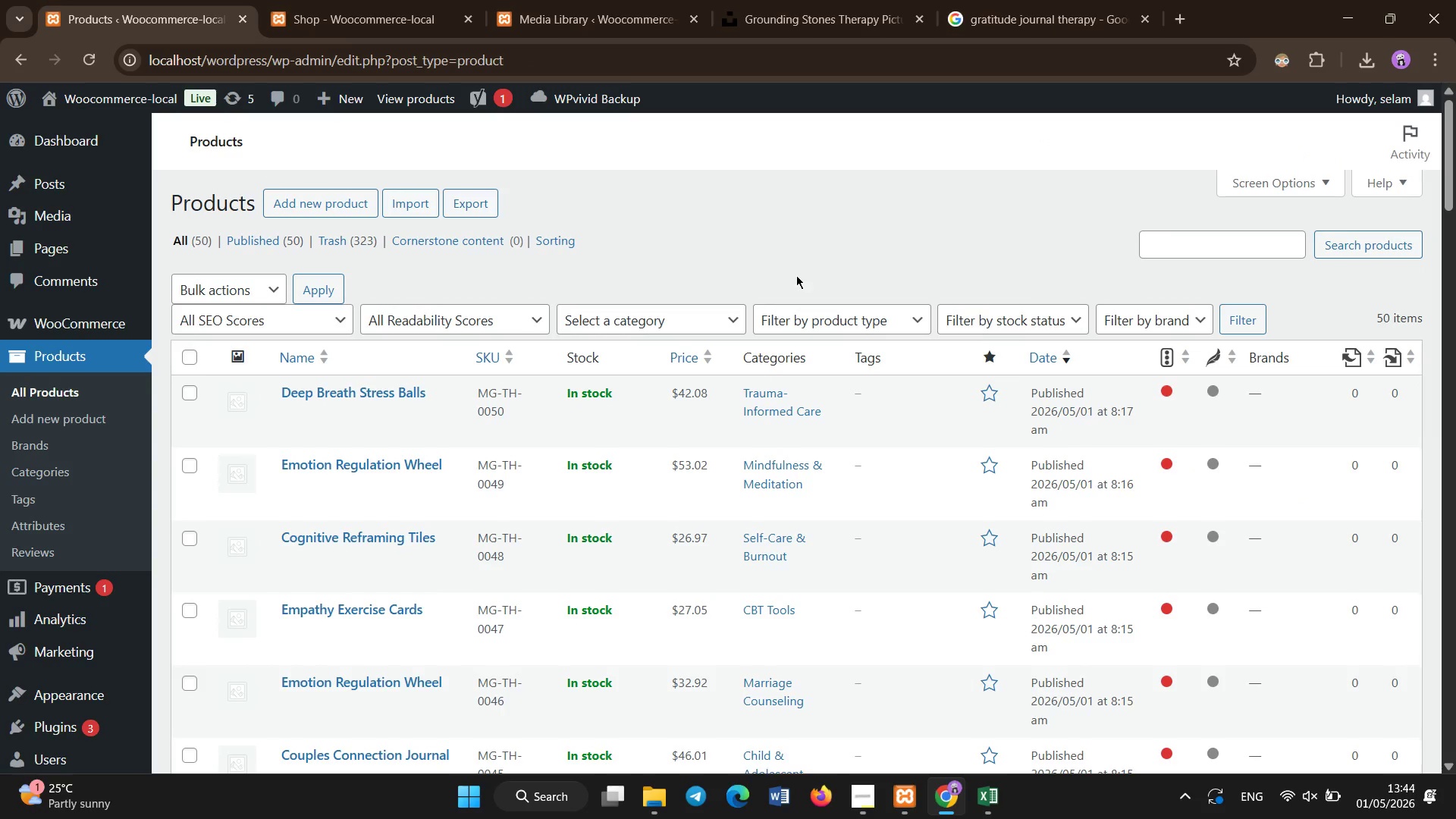 
scroll: coordinate [796, 275], scroll_direction: down, amount: 29.0
 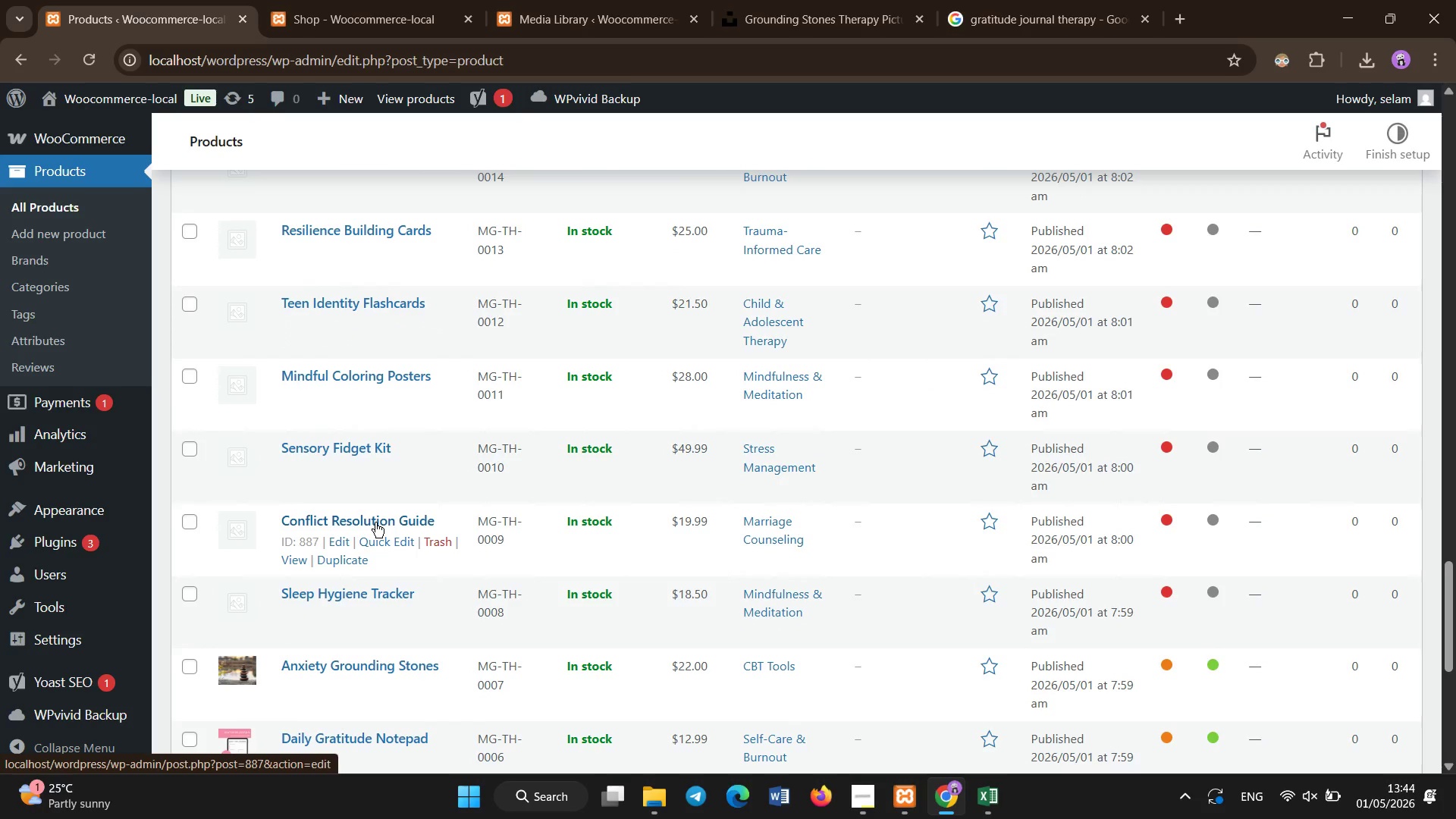 
wait(5.77)
 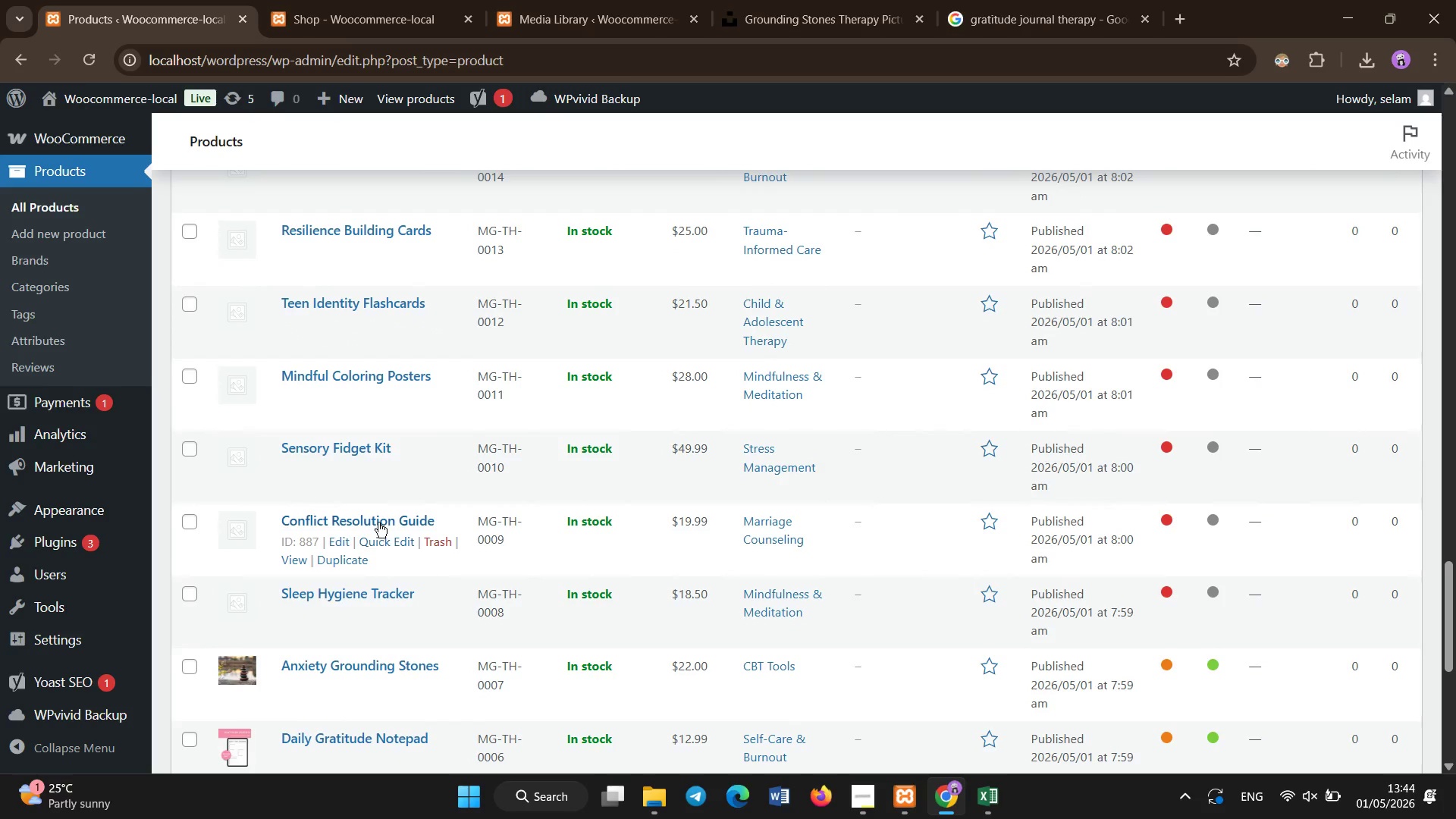 
left_click([353, 597])
 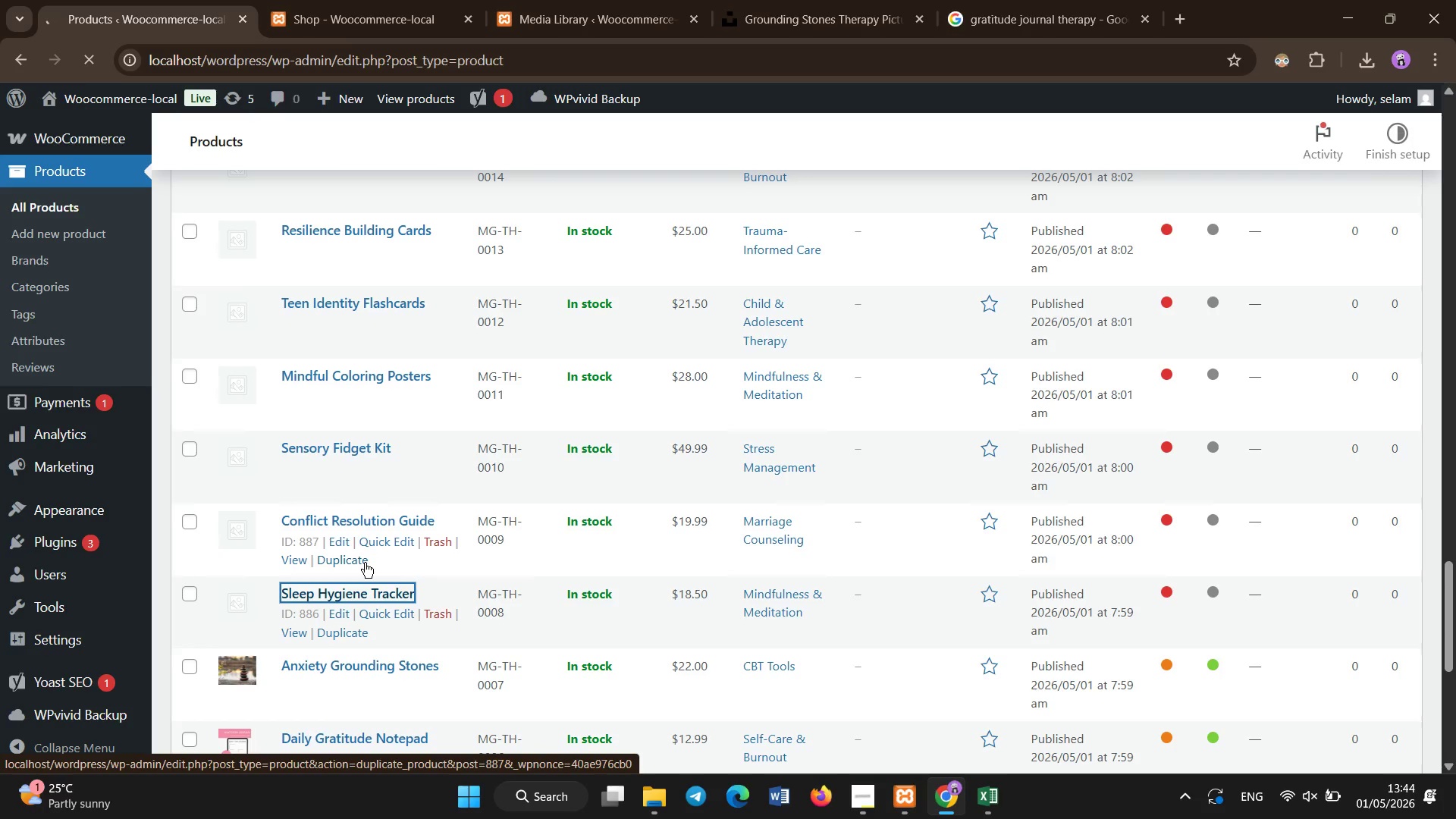 
wait(8.84)
 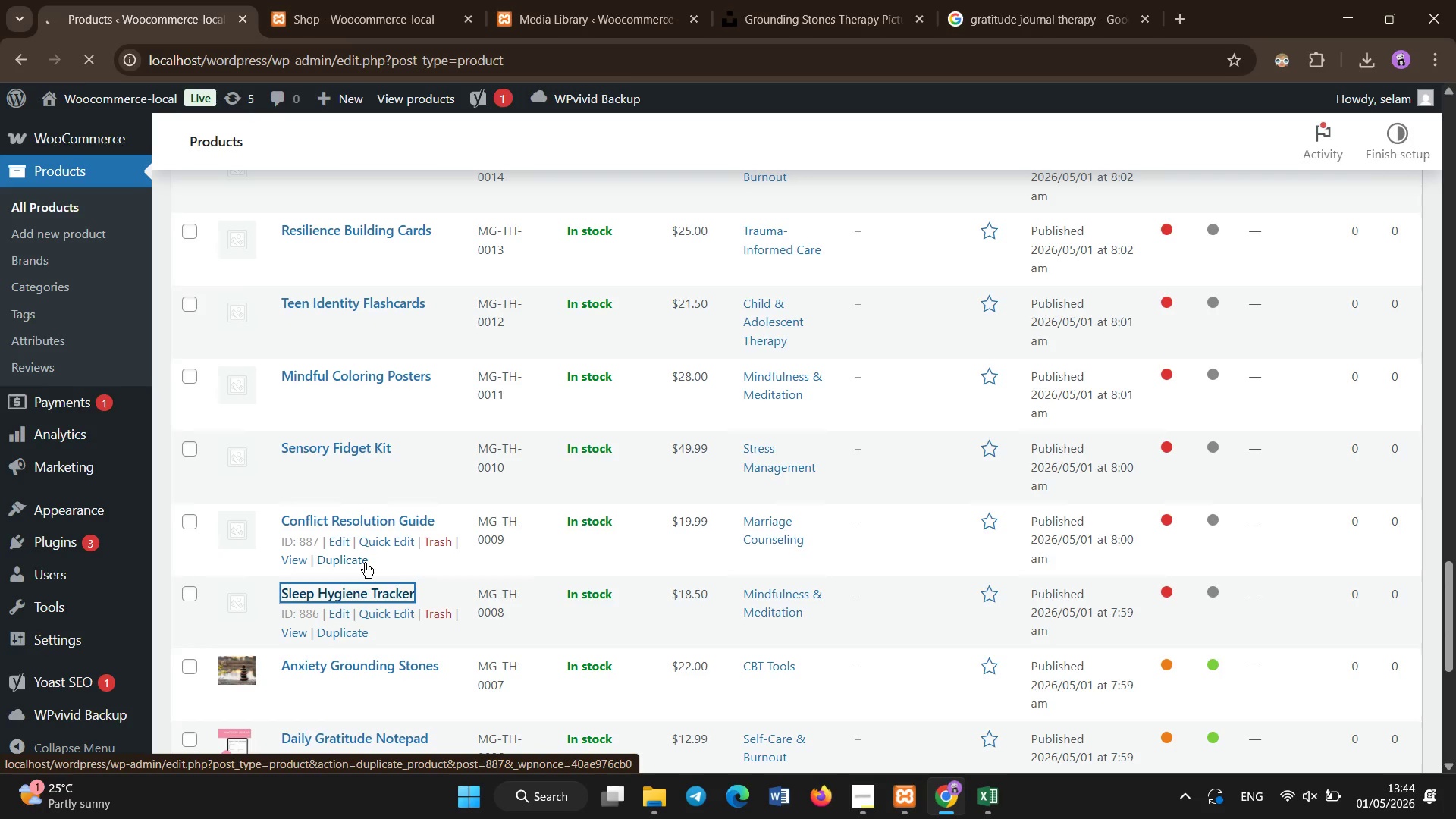 
scroll: coordinate [369, 538], scroll_direction: down, amount: 4.0
 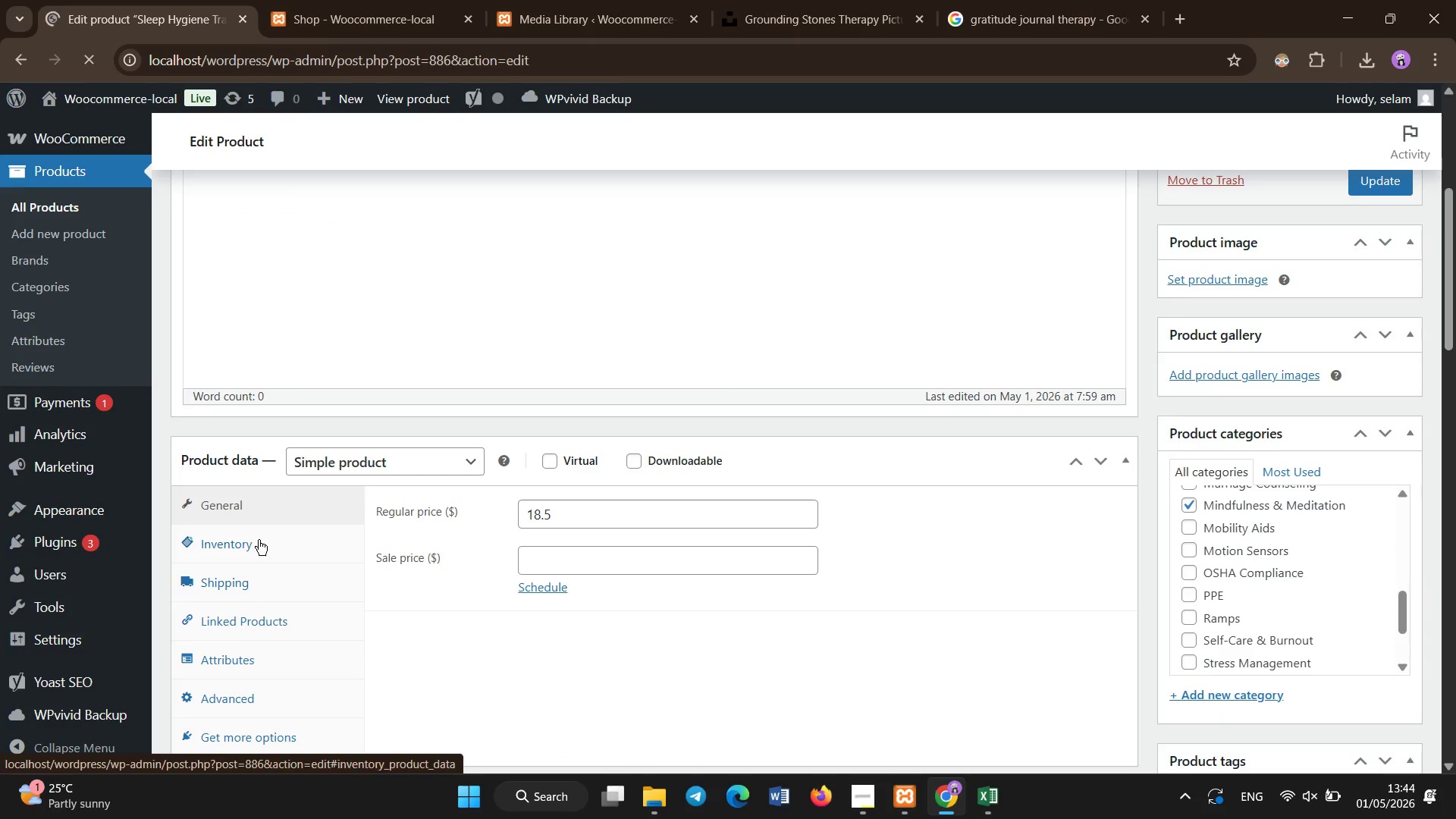 
left_click([259, 540])
 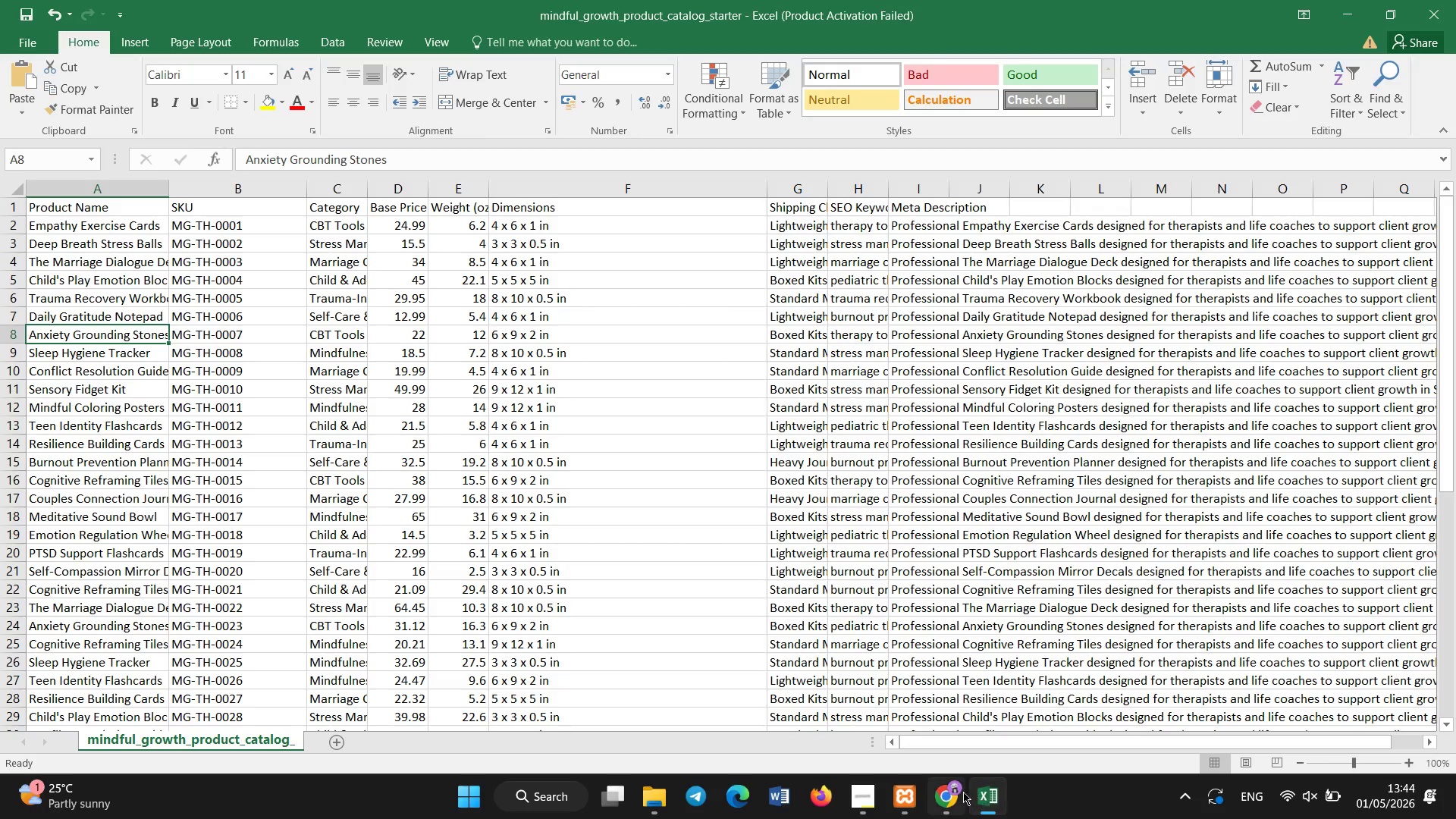 
wait(6.42)
 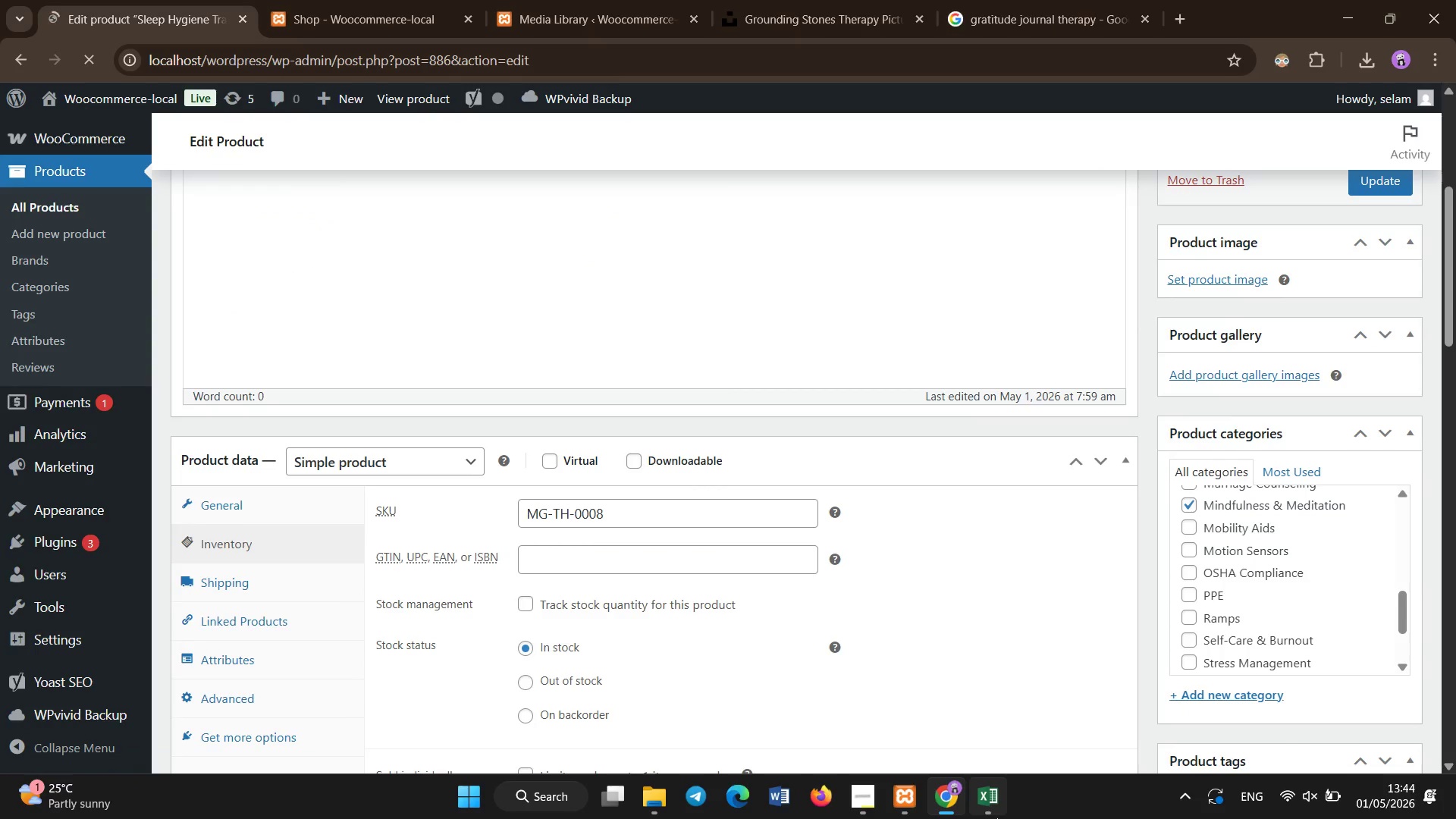 
left_click([934, 801])
 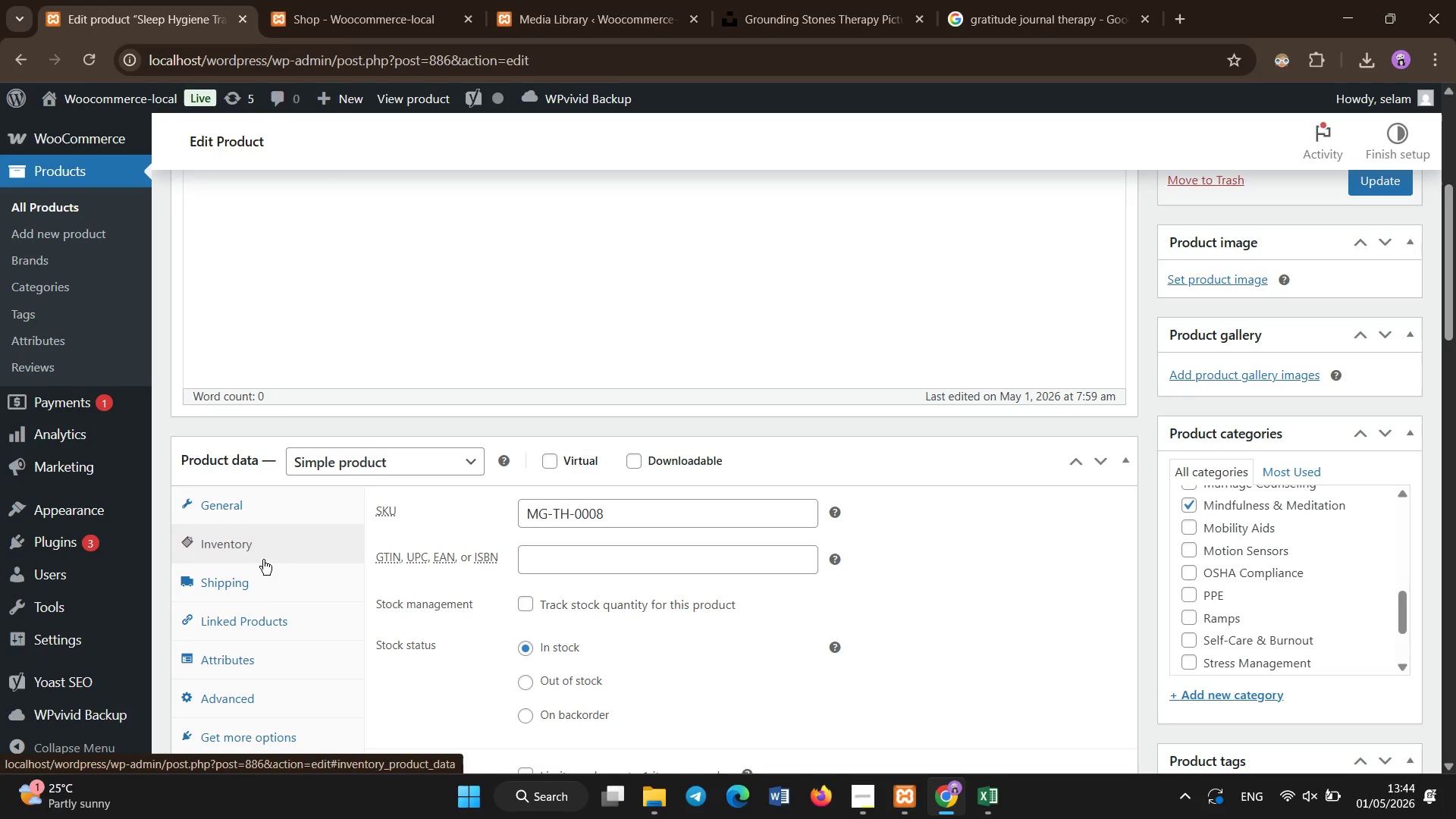 
left_click([248, 596])
 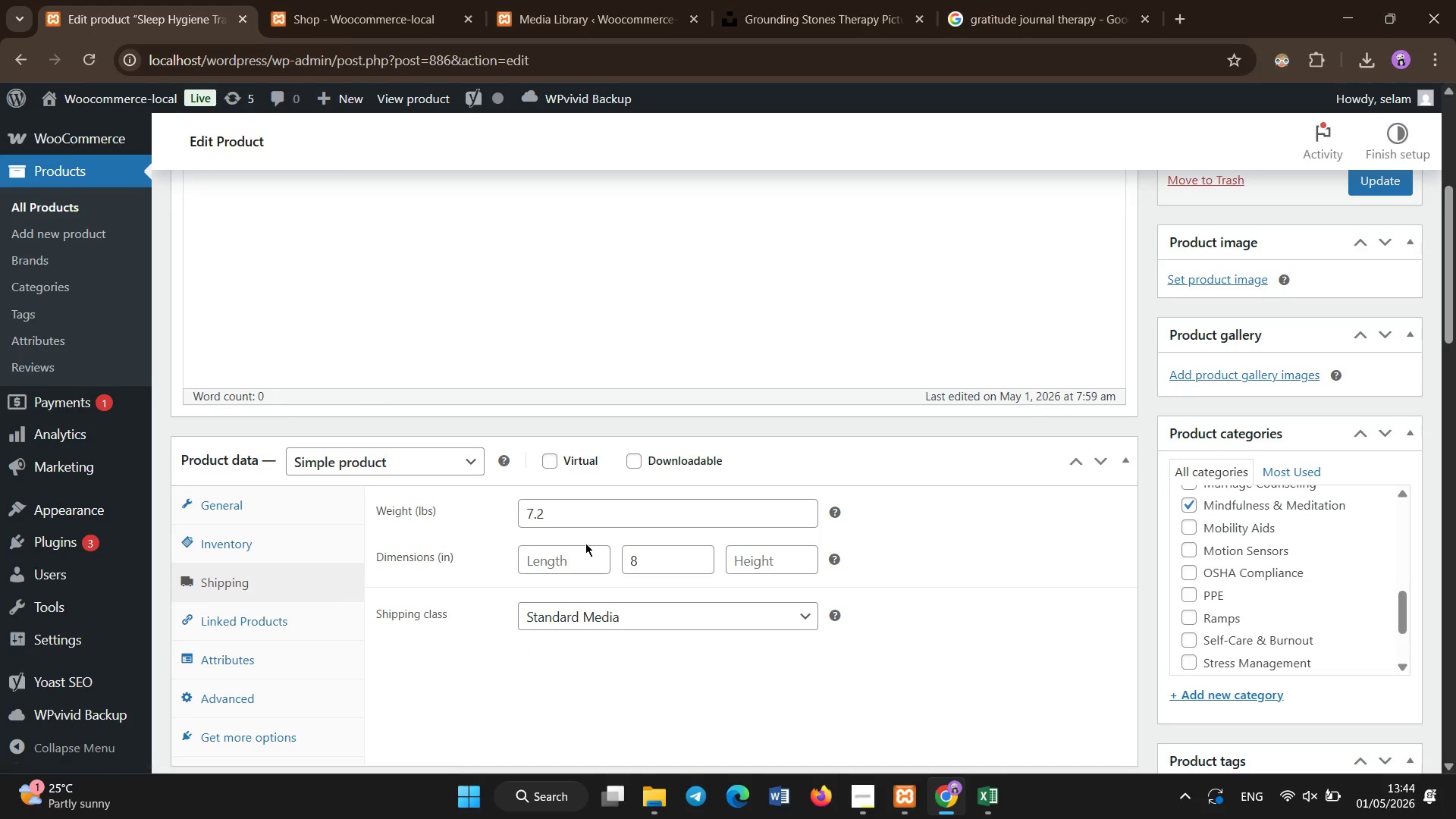 
left_click([596, 554])
 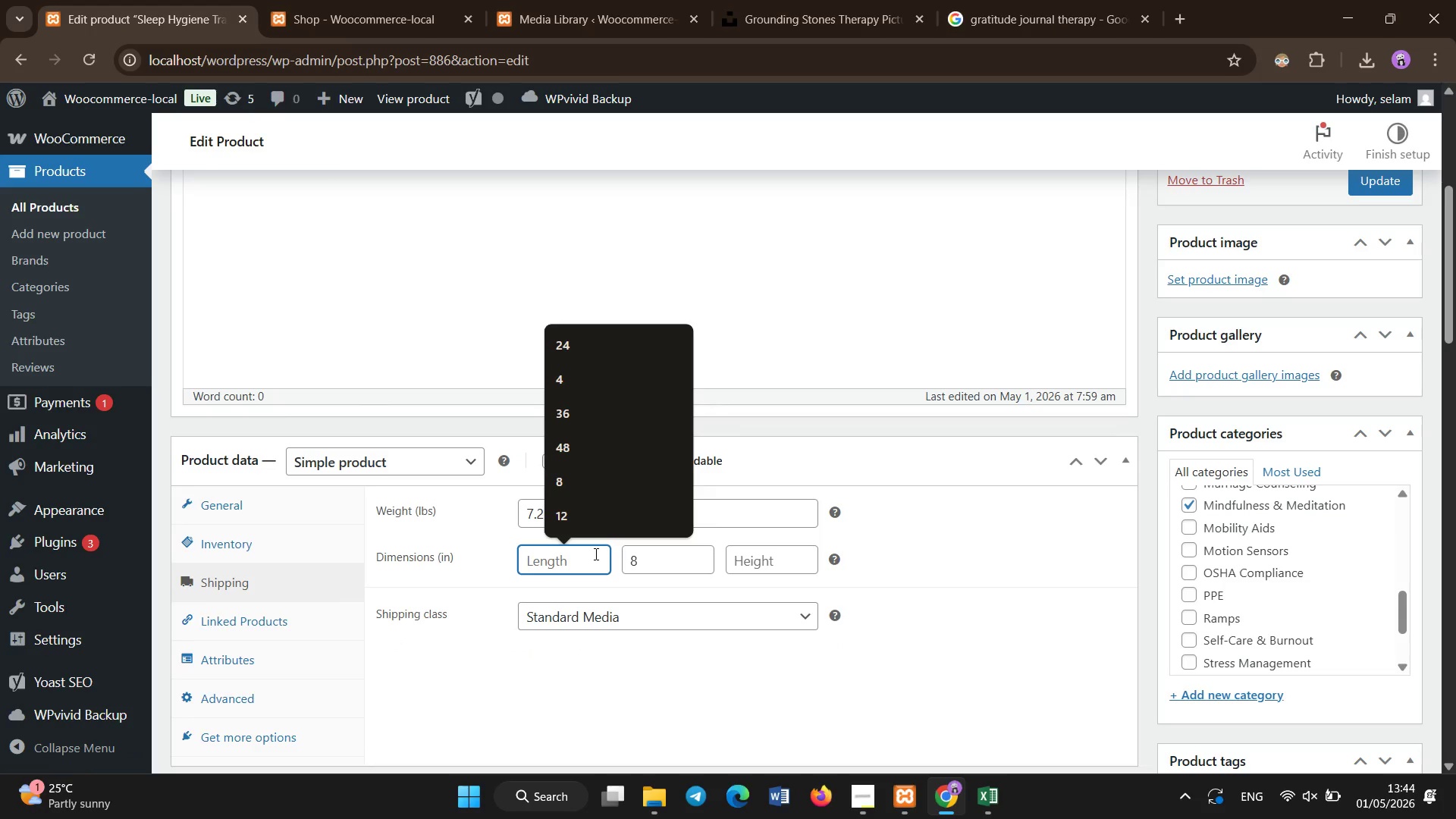 
key(Numpad8)
 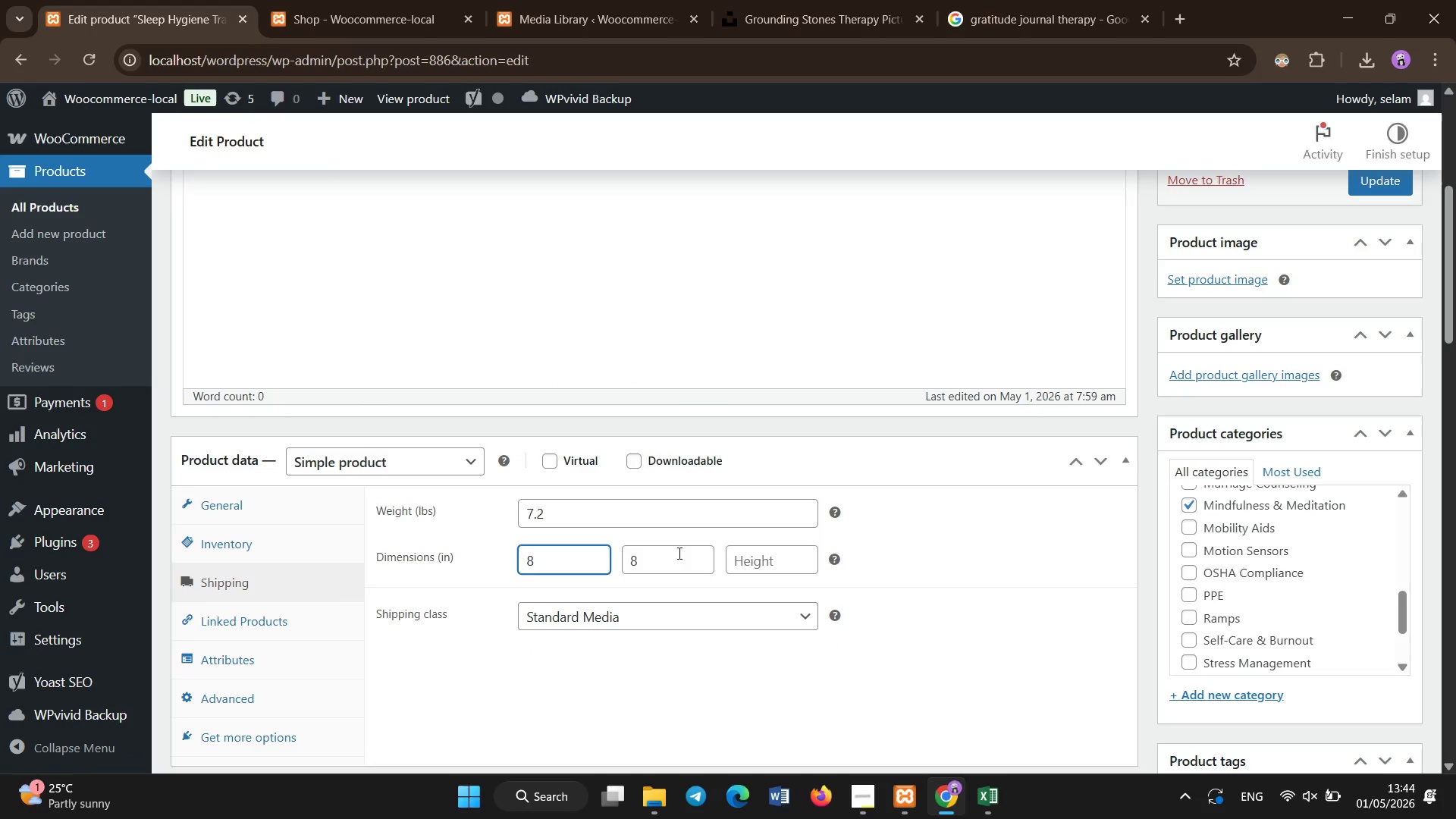 
left_click([679, 554])
 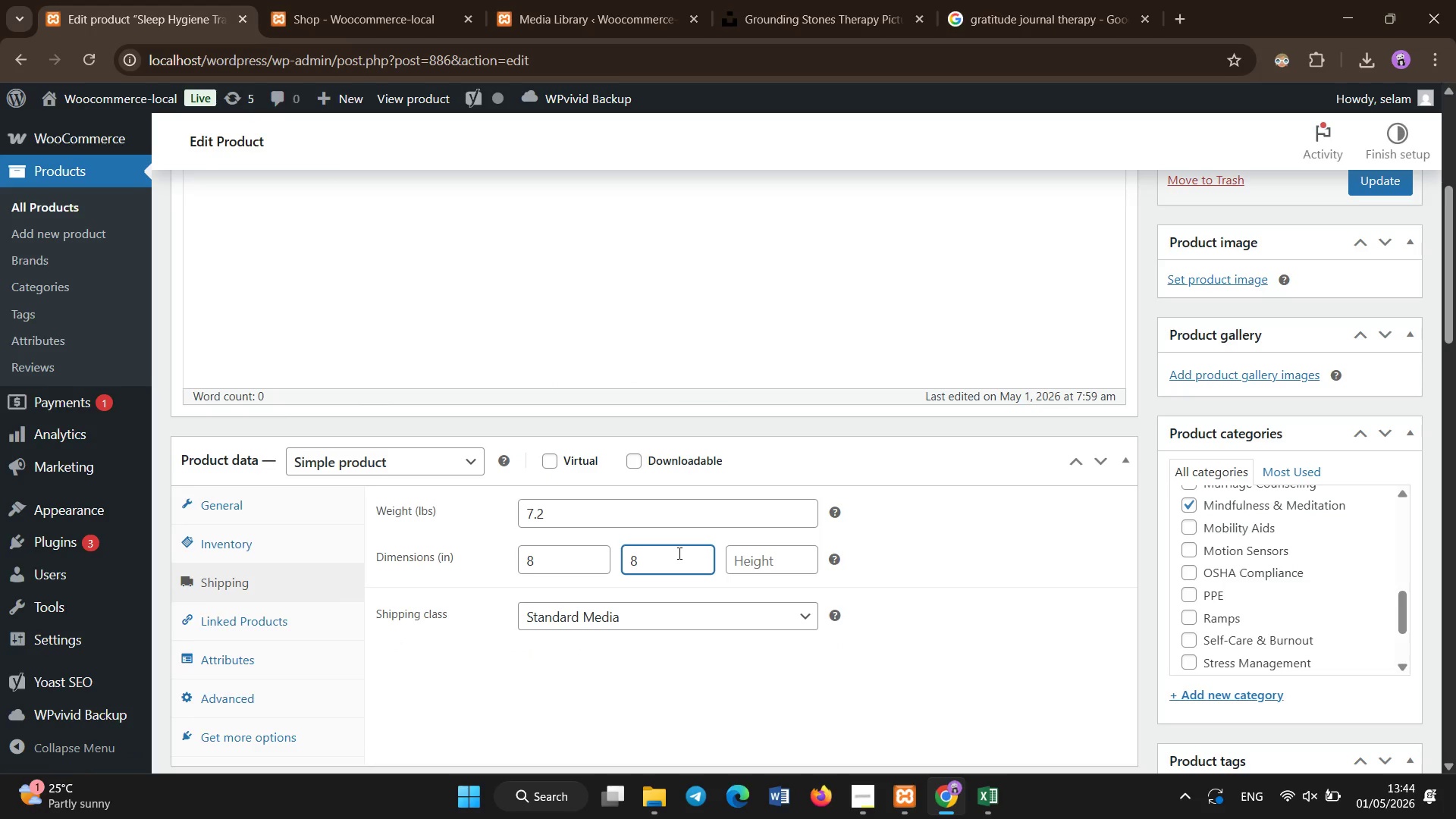 
key(Backspace)
 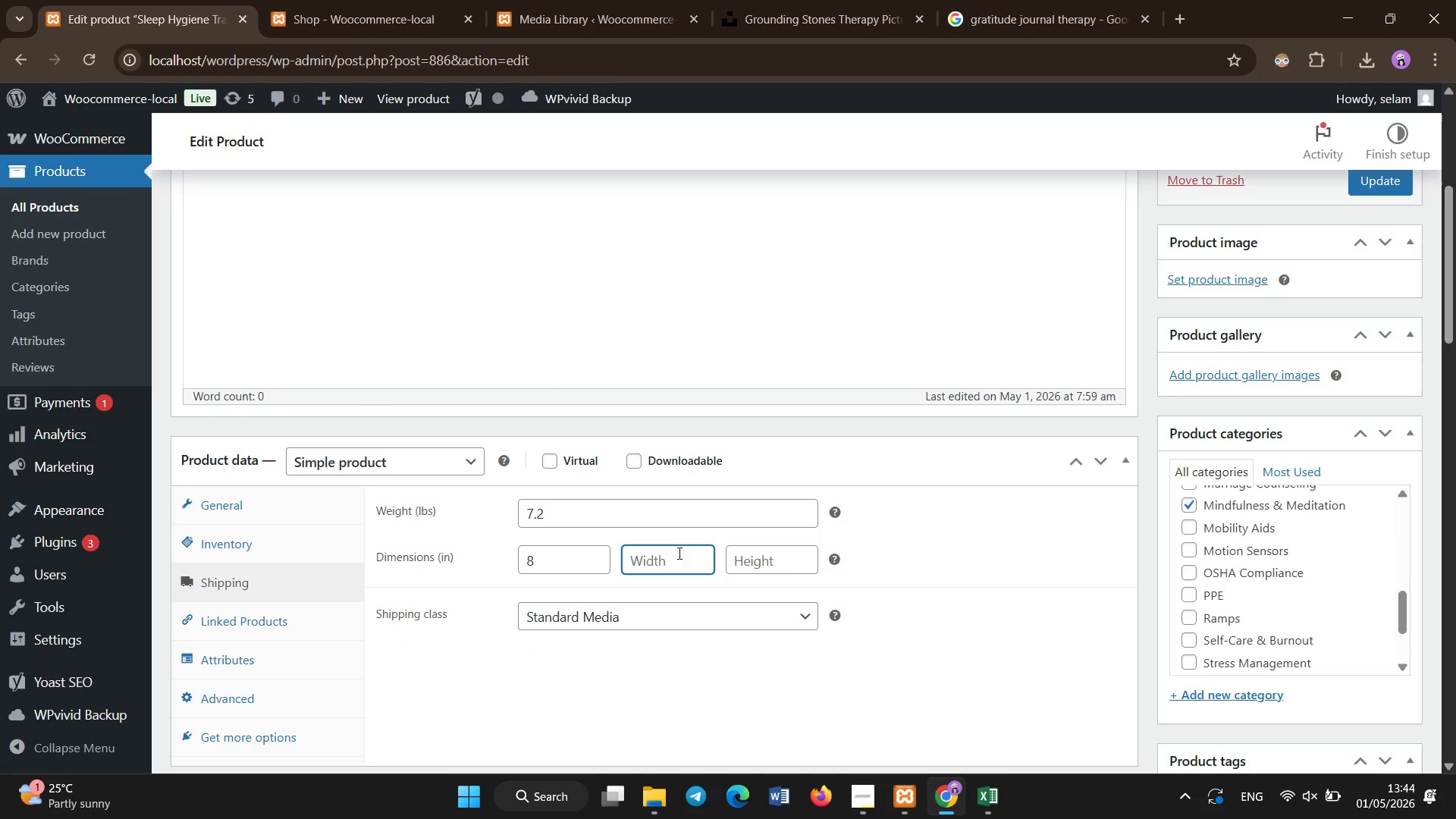 
key(Numpad1)
 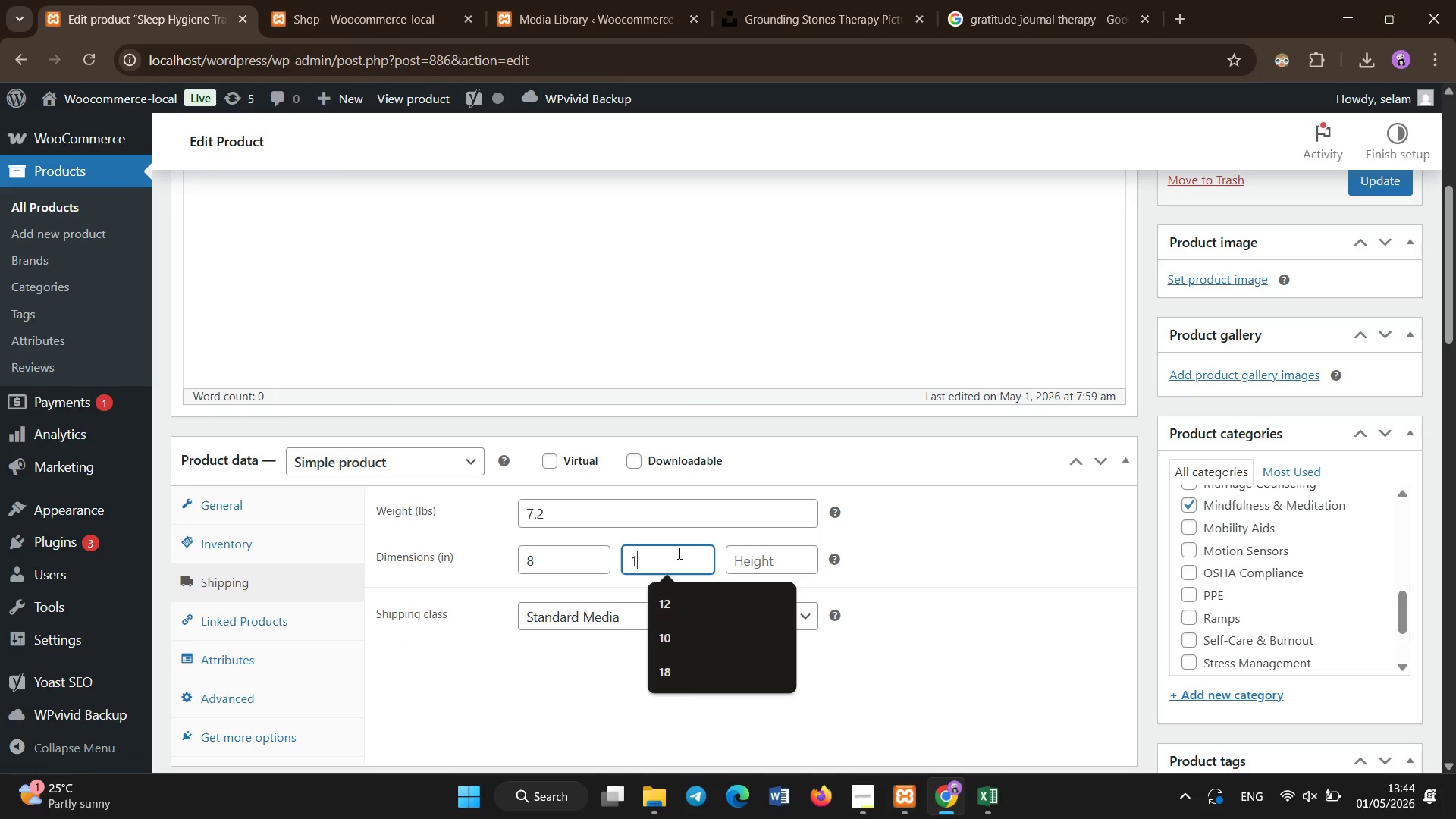 
key(Numpad0)
 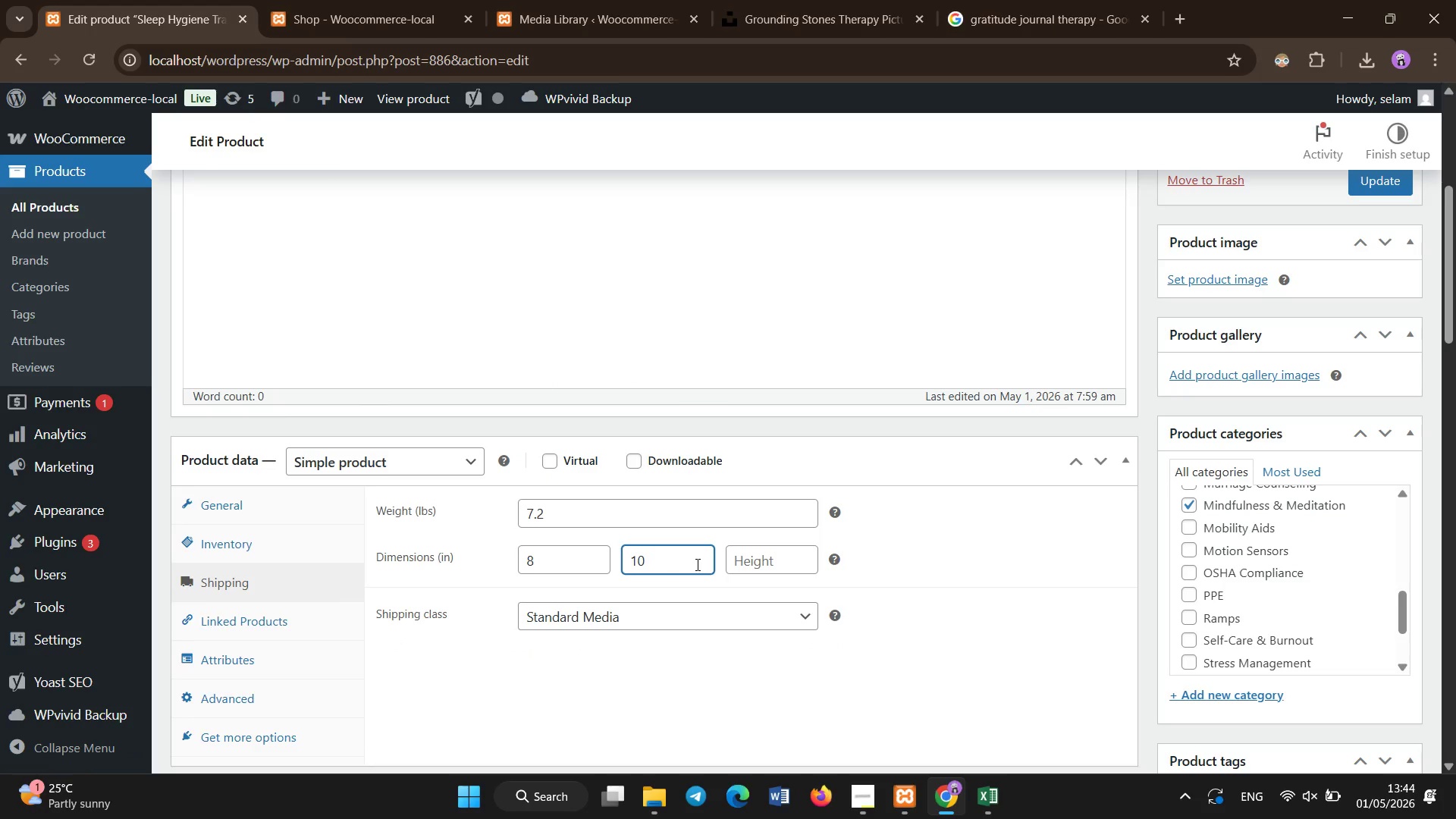 
left_click([750, 560])
 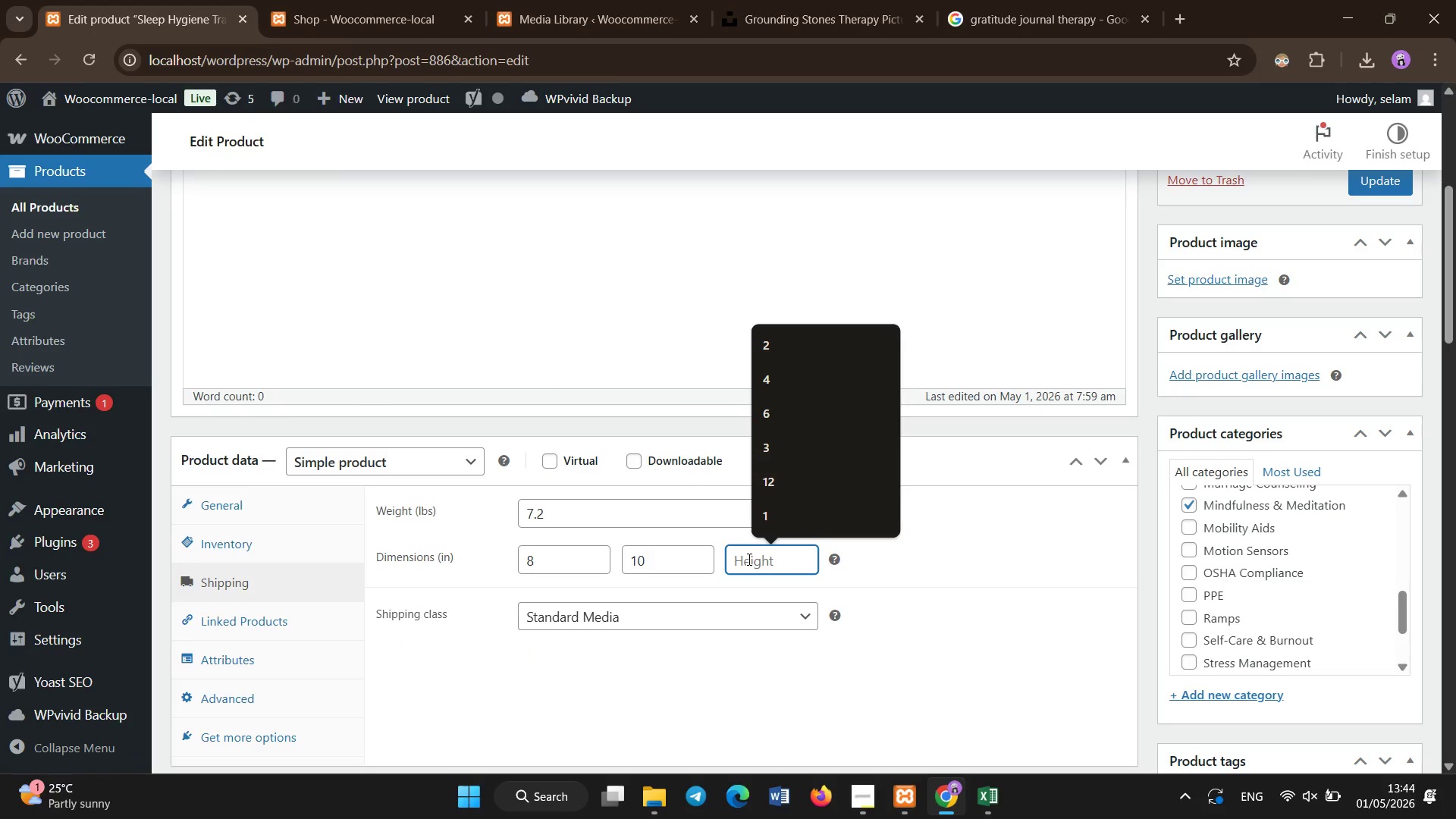 
key(Numpad0)
 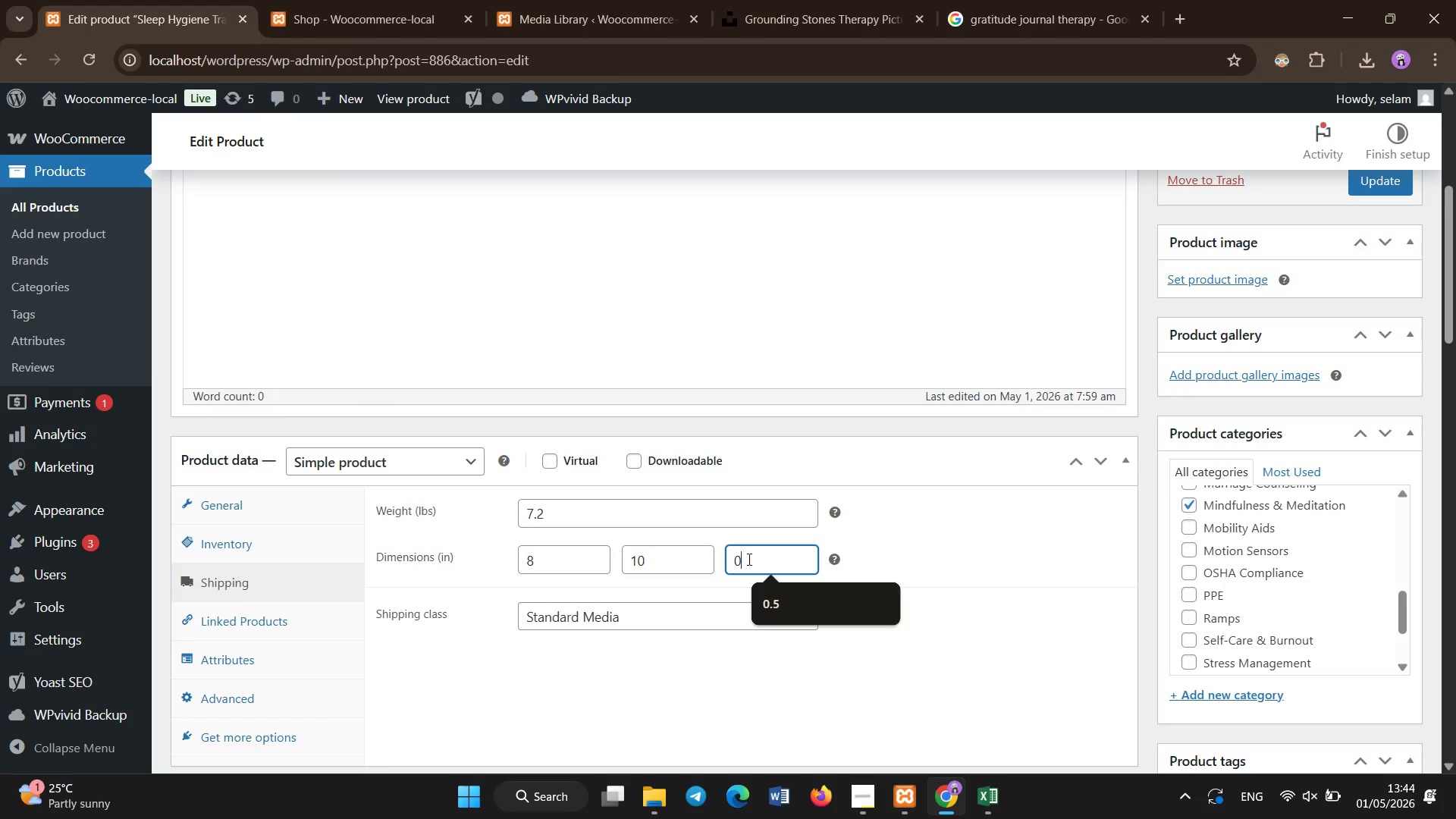 
key(NumpadDecimal)
 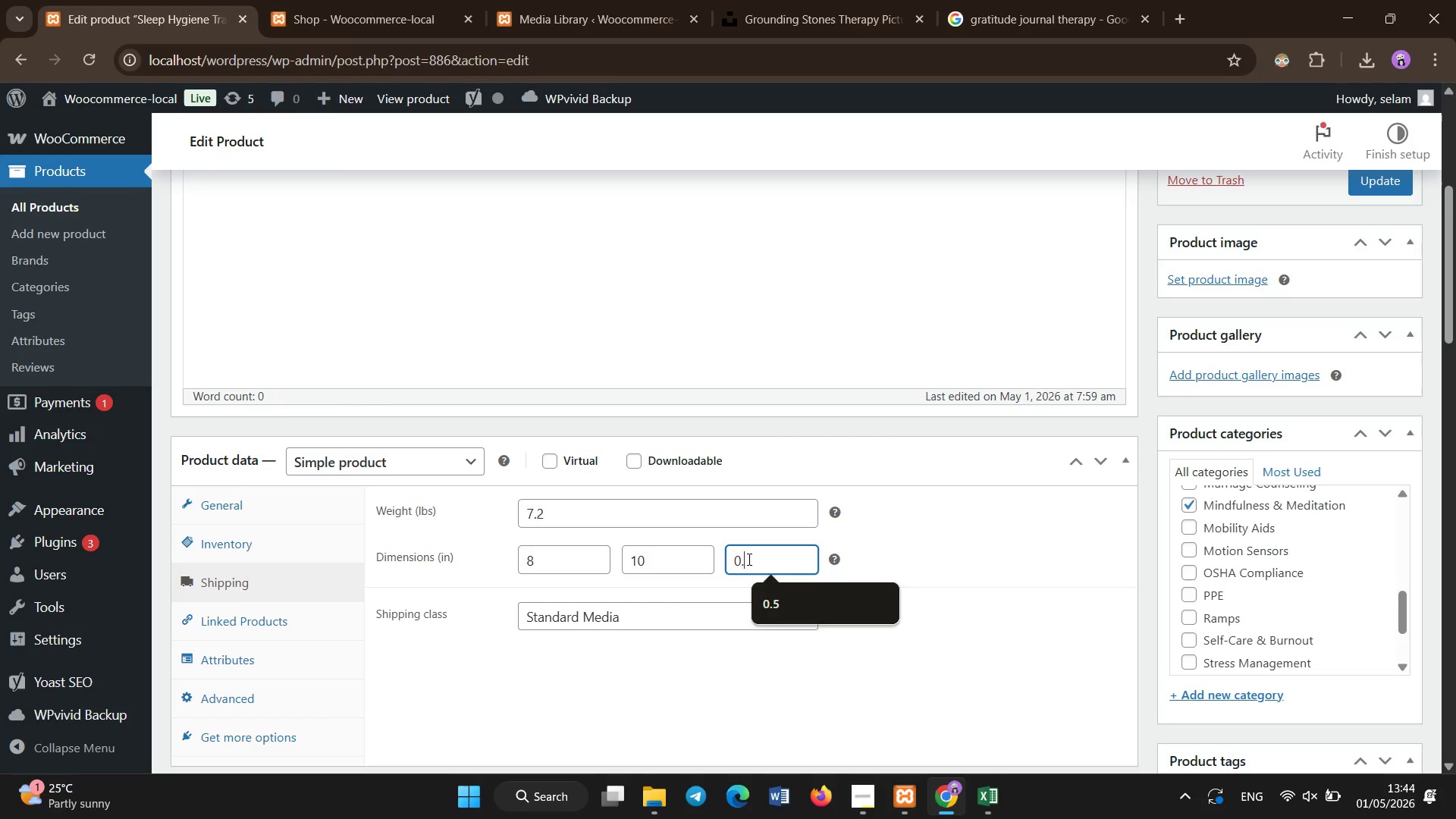 
key(Numpad5)
 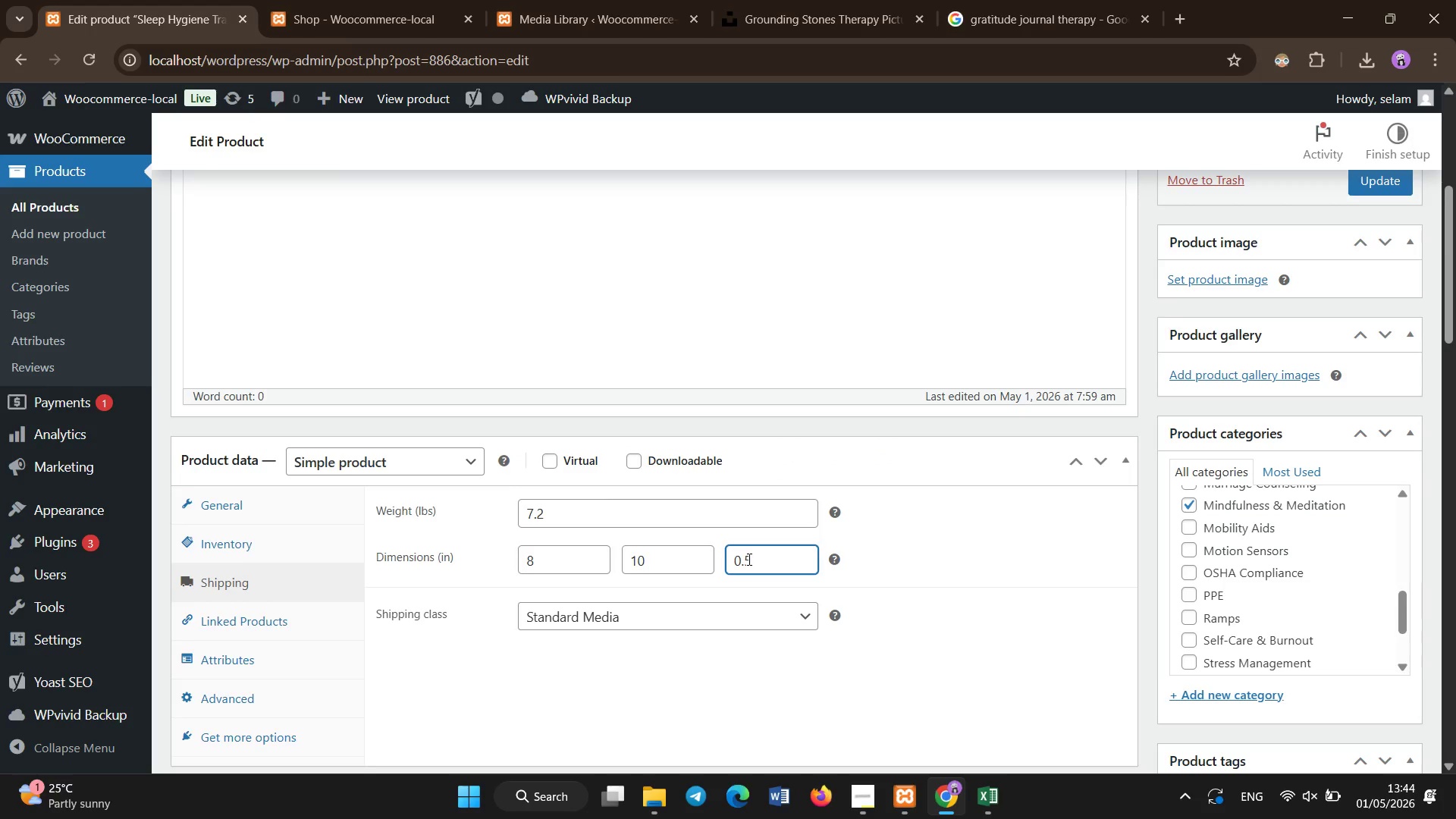 
scroll: coordinate [492, 551], scroll_direction: down, amount: 7.0
 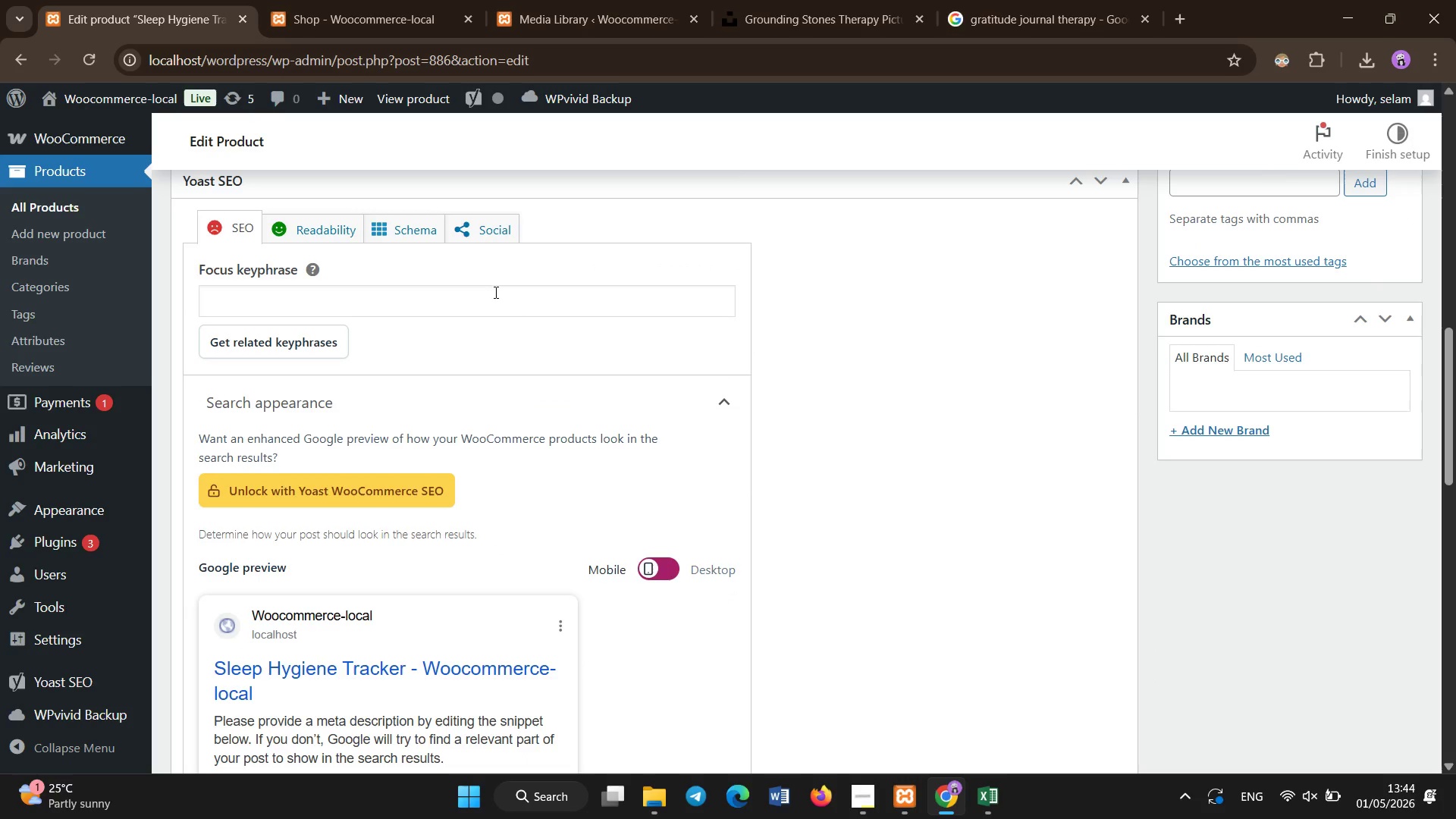 
left_click([496, 293])
 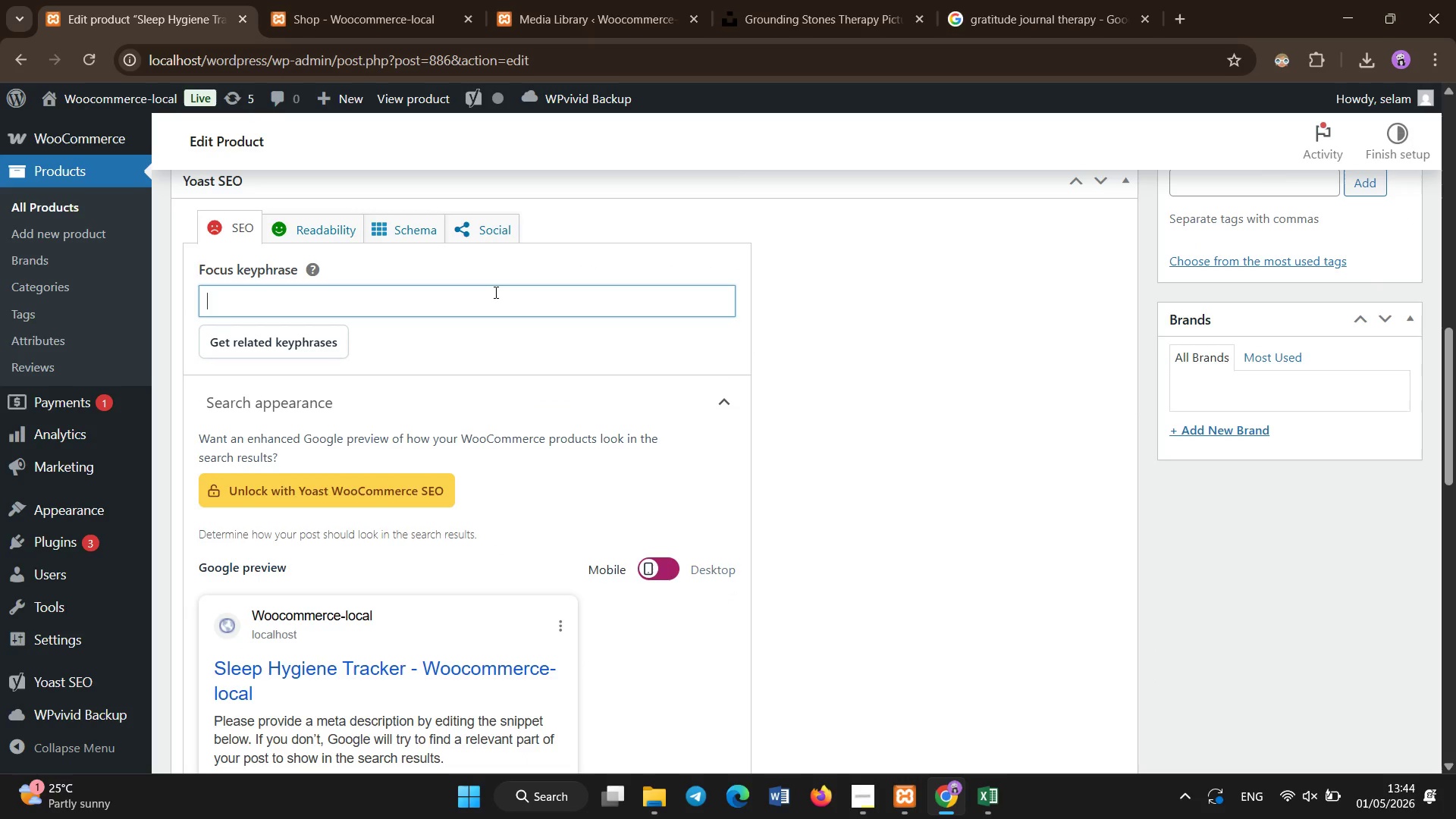 
type(sleep herapy tr)
key(Backspace)
key(Backspace)
key(Backspace)
key(Backspace)
key(Backspace)
key(Backspace)
key(Backspace)
key(Backspace)
key(Backspace)
type(therapy tracker )
 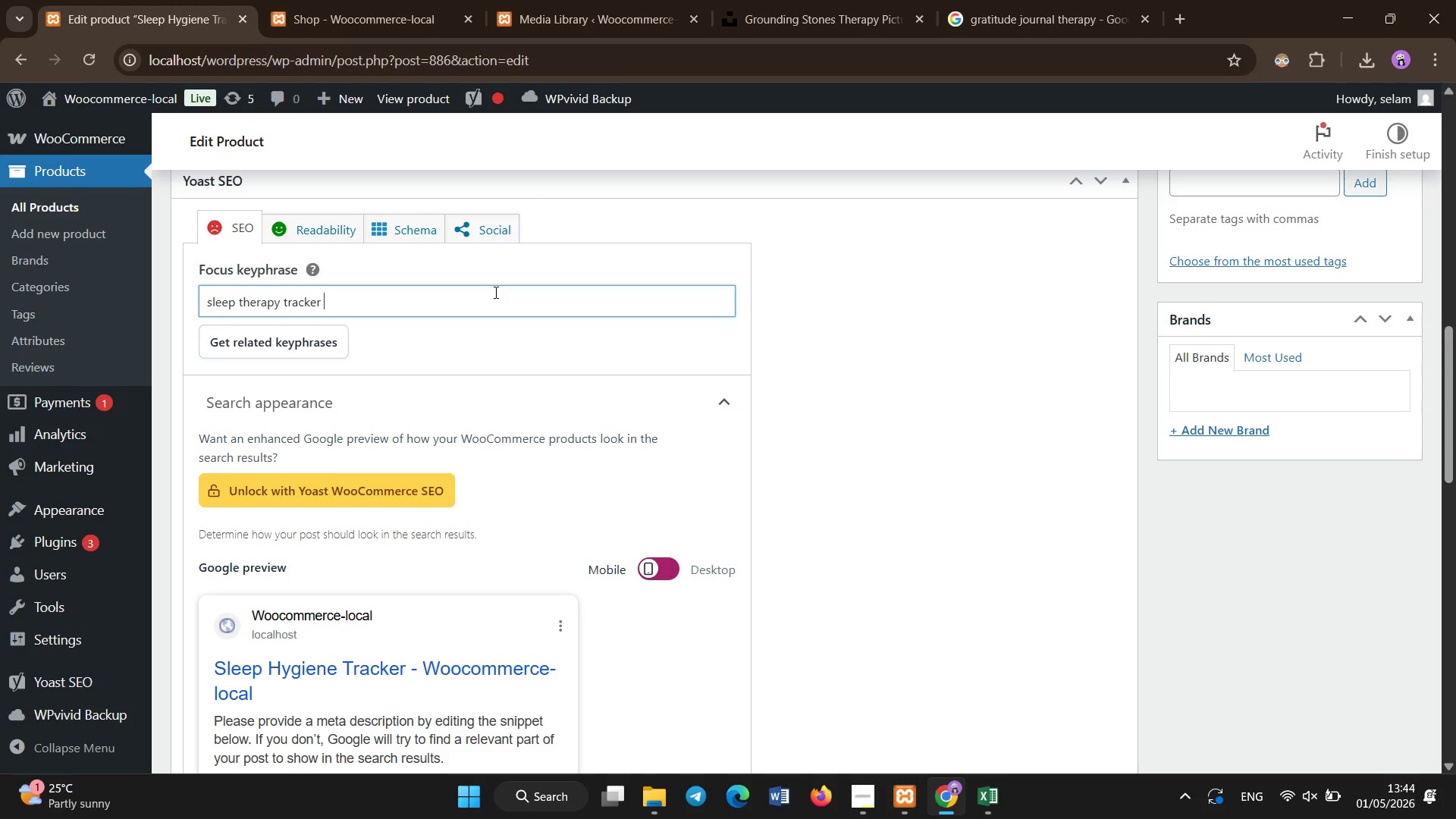 
scroll: coordinate [446, 387], scroll_direction: down, amount: 5.0
 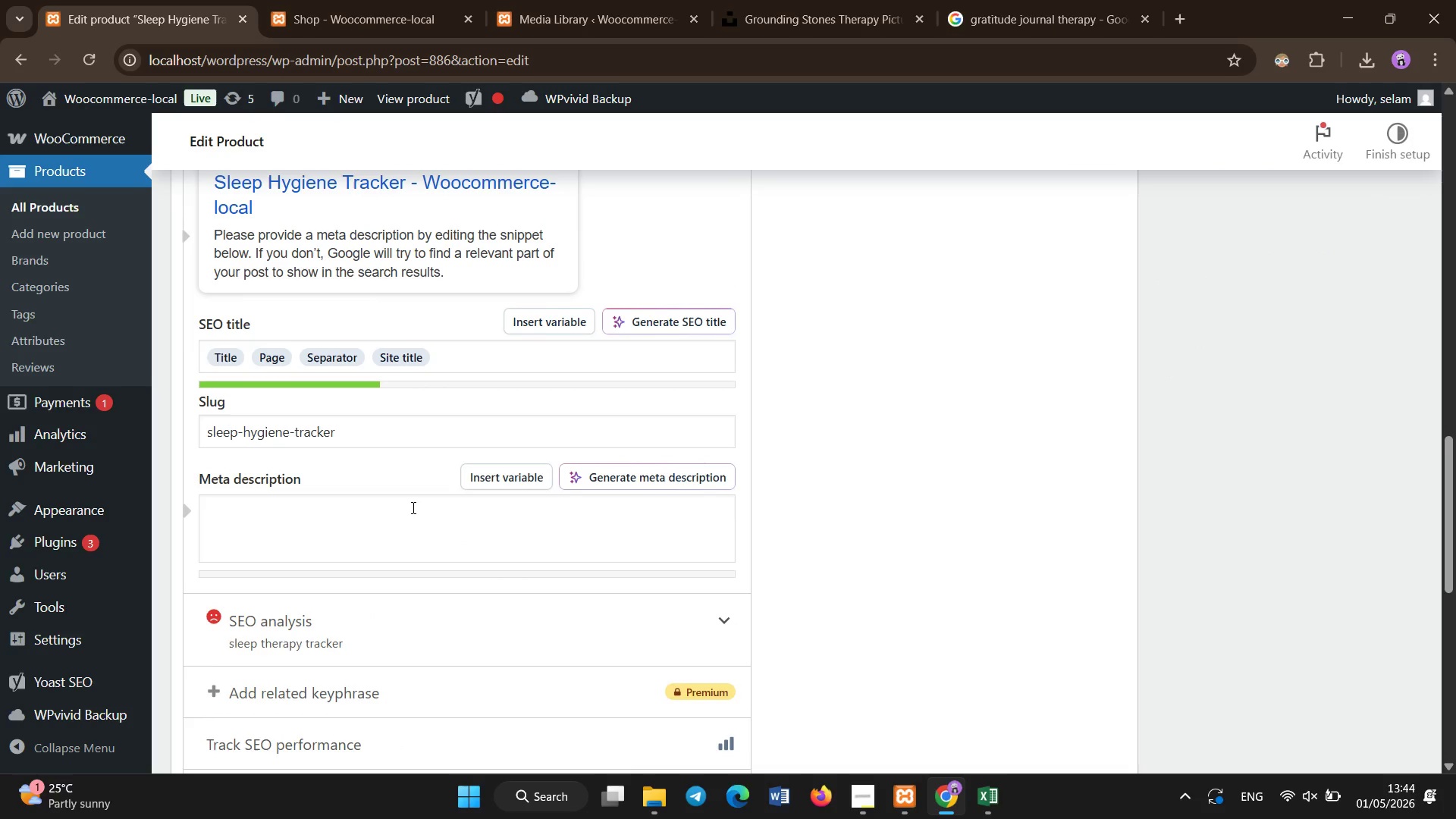 
left_click([413, 508])
 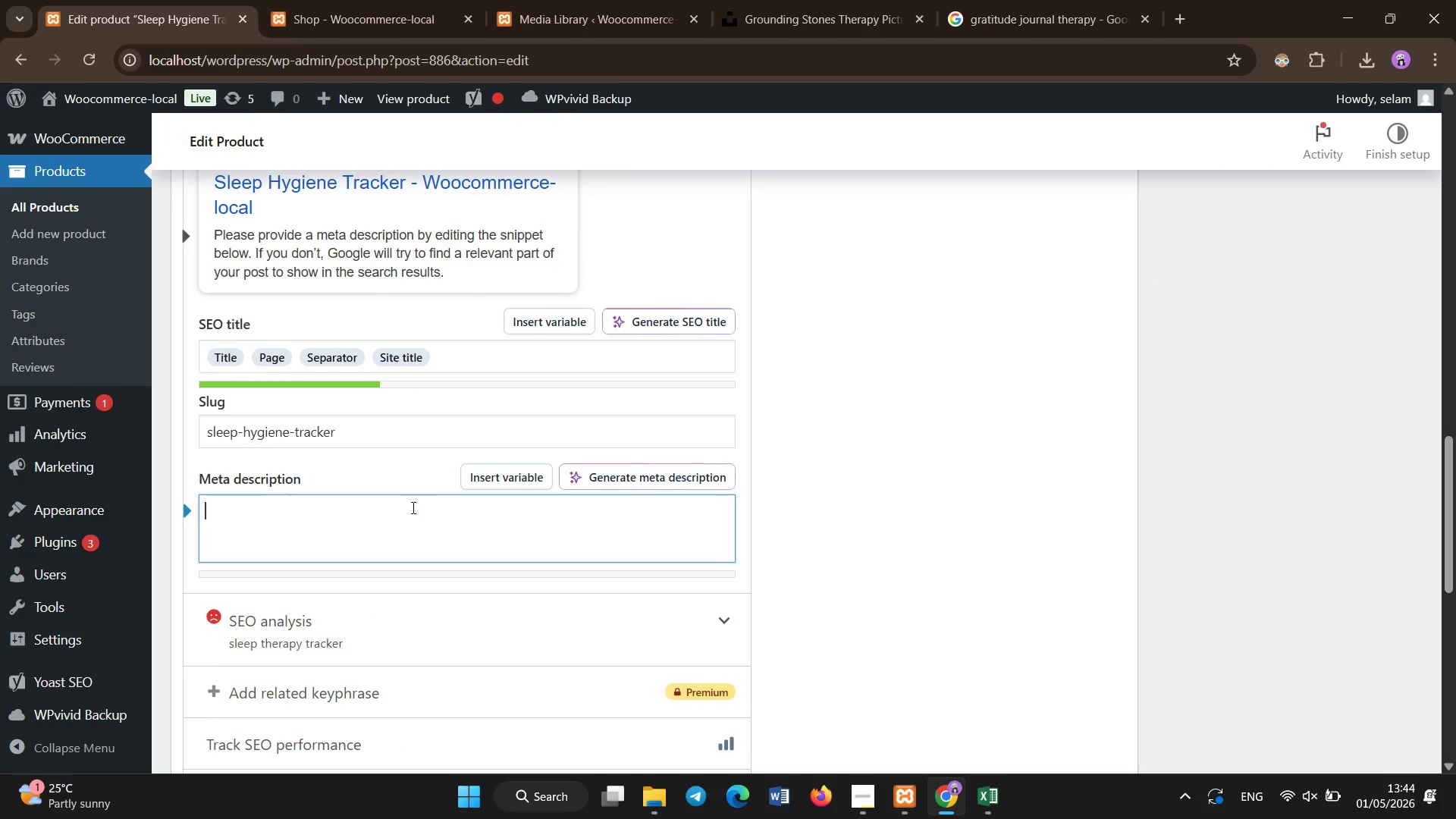 
type(Sleep therapy tracker designed to improve sleep patterns and support menta )
key(Backspace)
type(l wellness throuh)
key(Backspace)
type(gh structured monitoring )
key(Backspace)
type(..)
key(Backspace)
 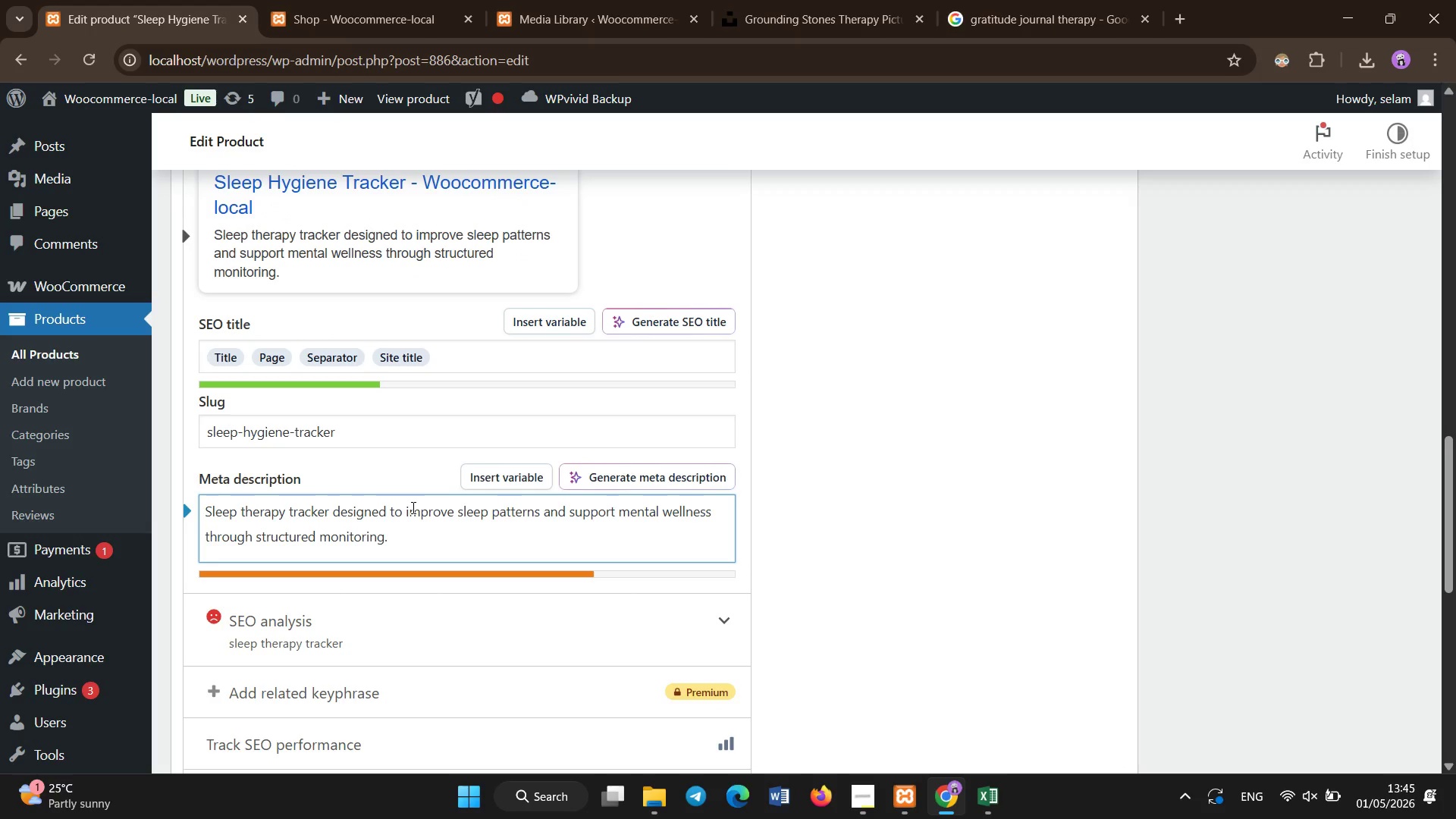 
left_click([748, 0])
 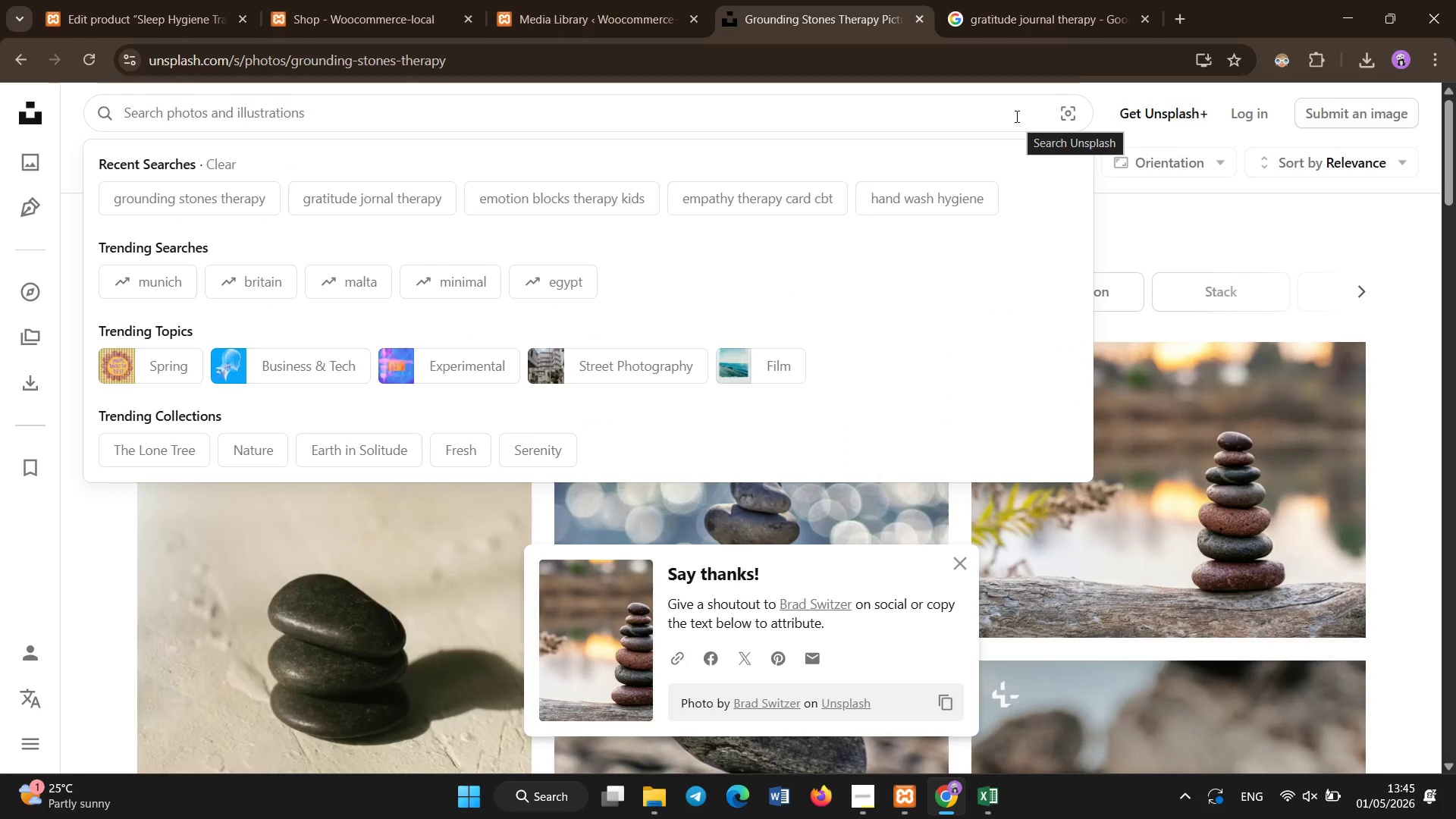 
scroll: coordinate [763, 33], scroll_direction: up, amount: 7.0
 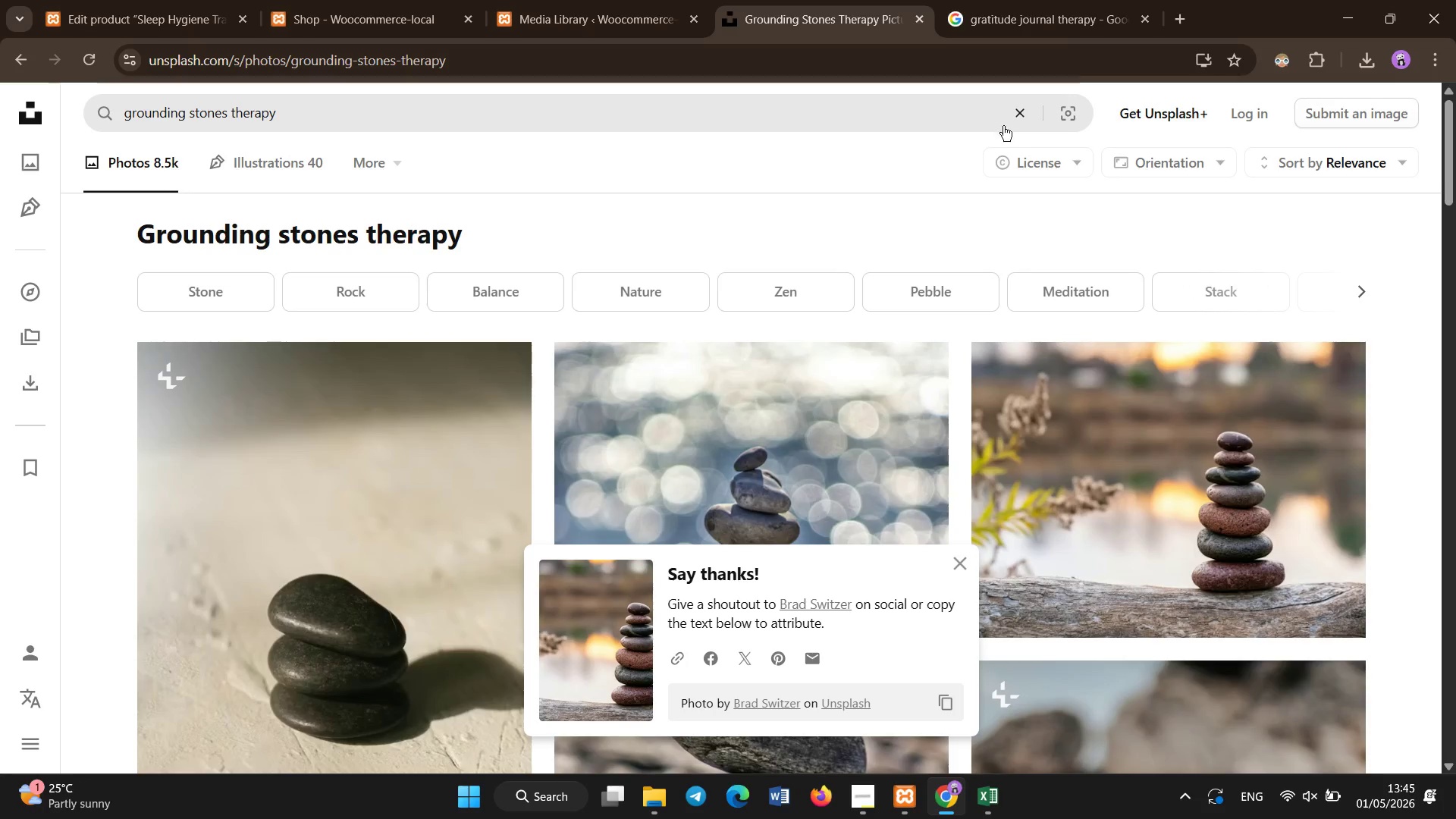 
type(sleep tracker journal therapy)
 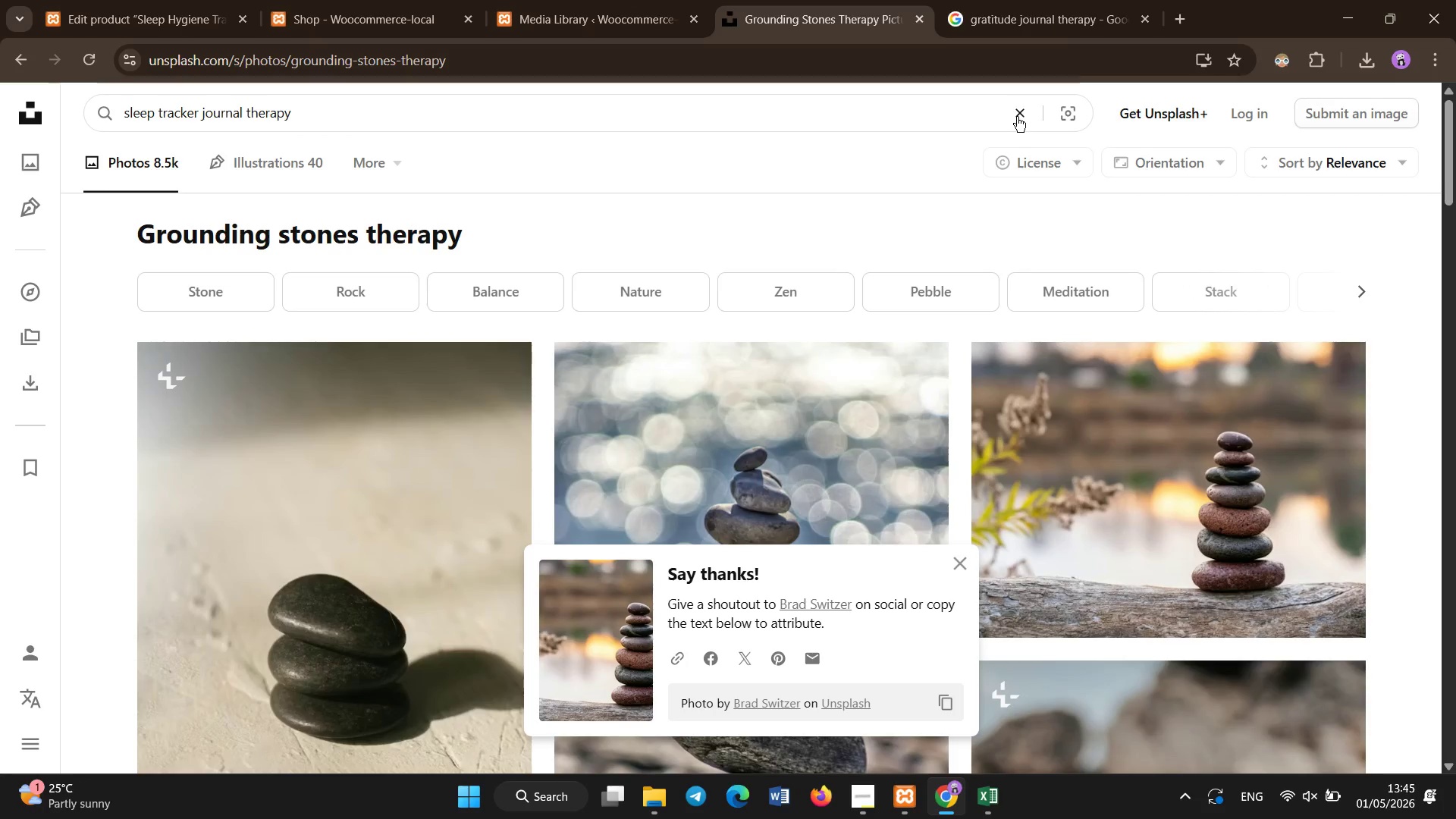 
key(Enter)
 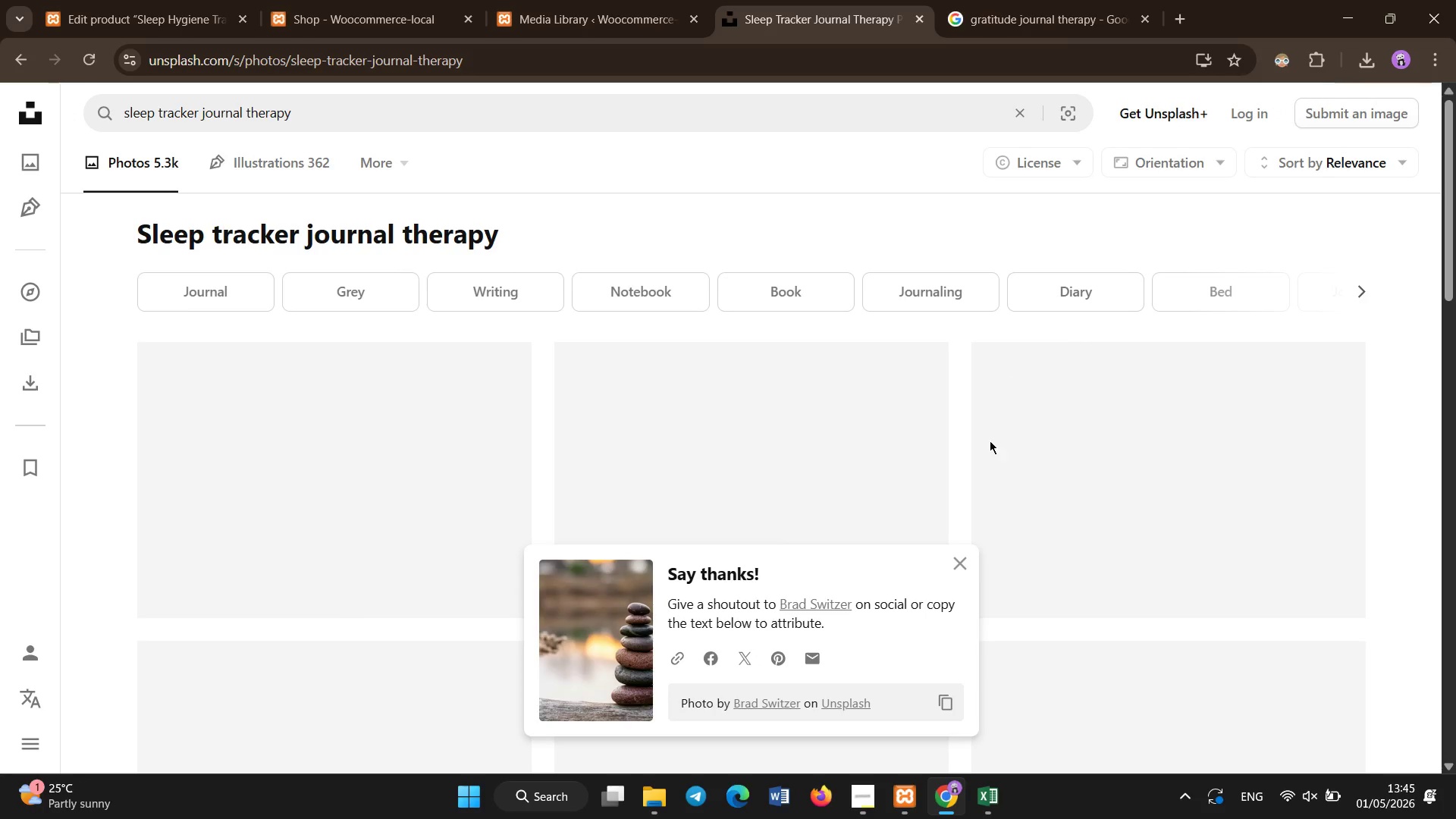 
left_click([962, 569])
 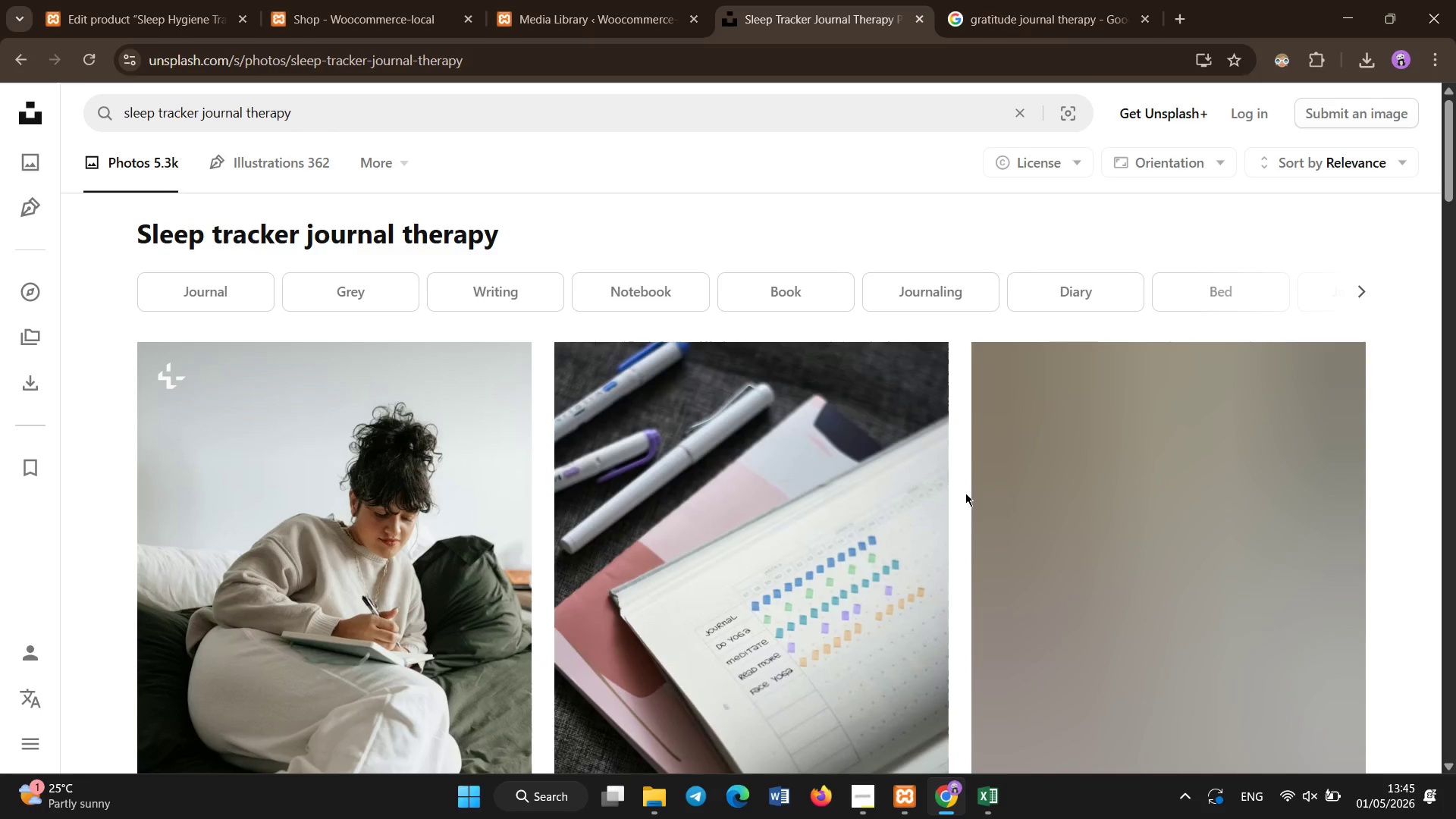 
scroll: coordinate [965, 493], scroll_direction: down, amount: 5.0
 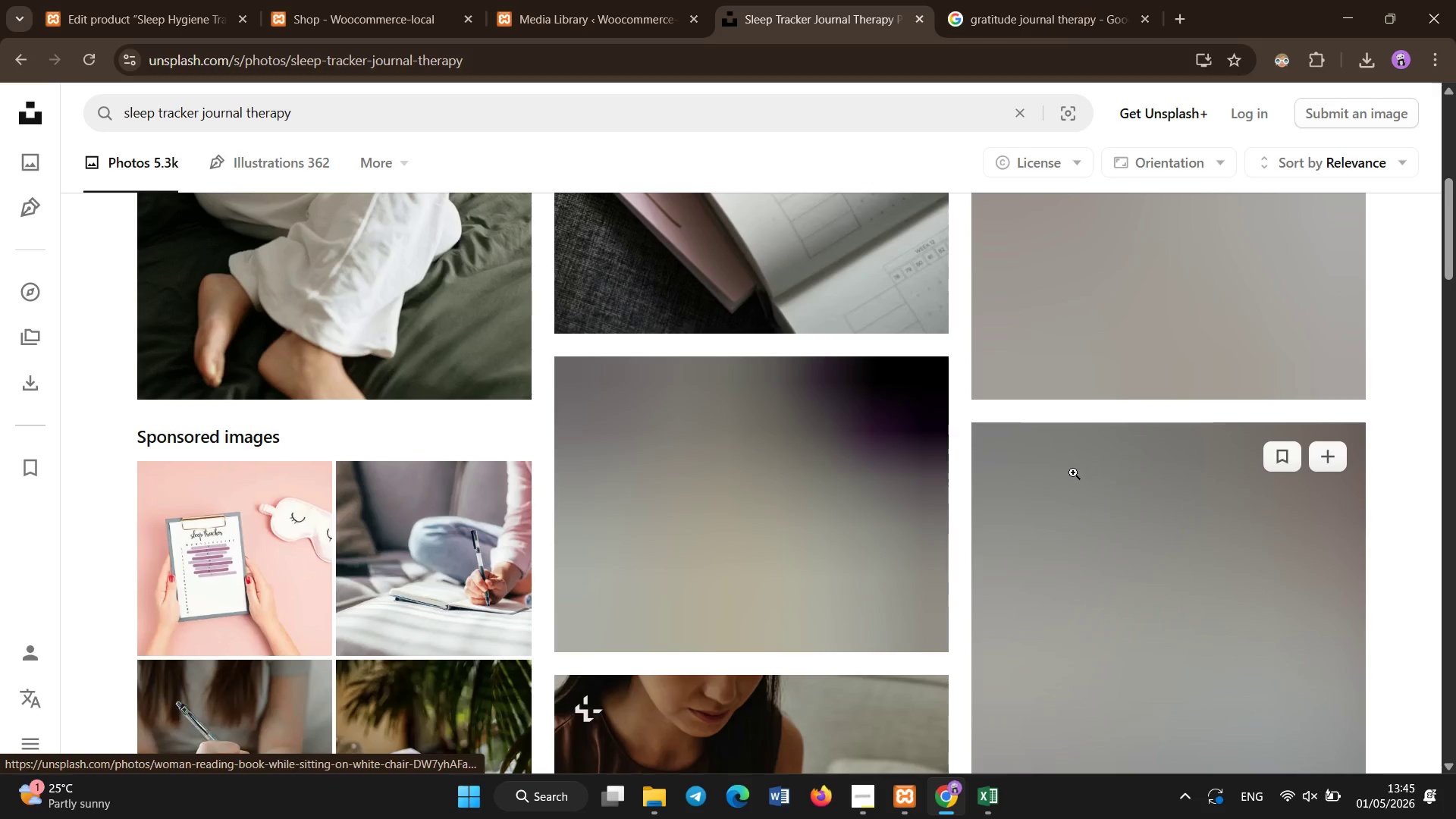 
scroll: coordinate [949, 551], scroll_direction: none, amount: 0.0
 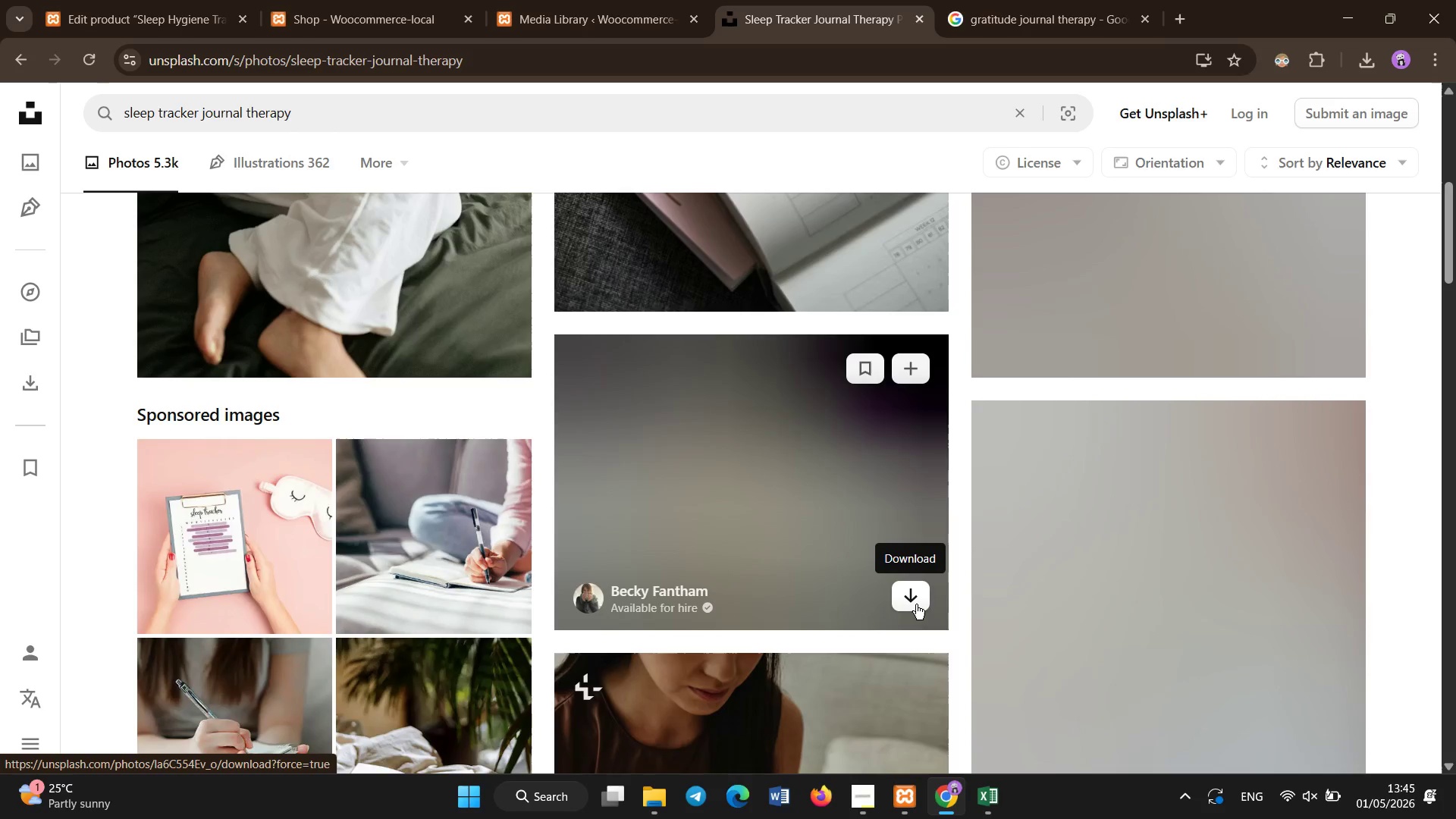 
left_click([912, 599])
 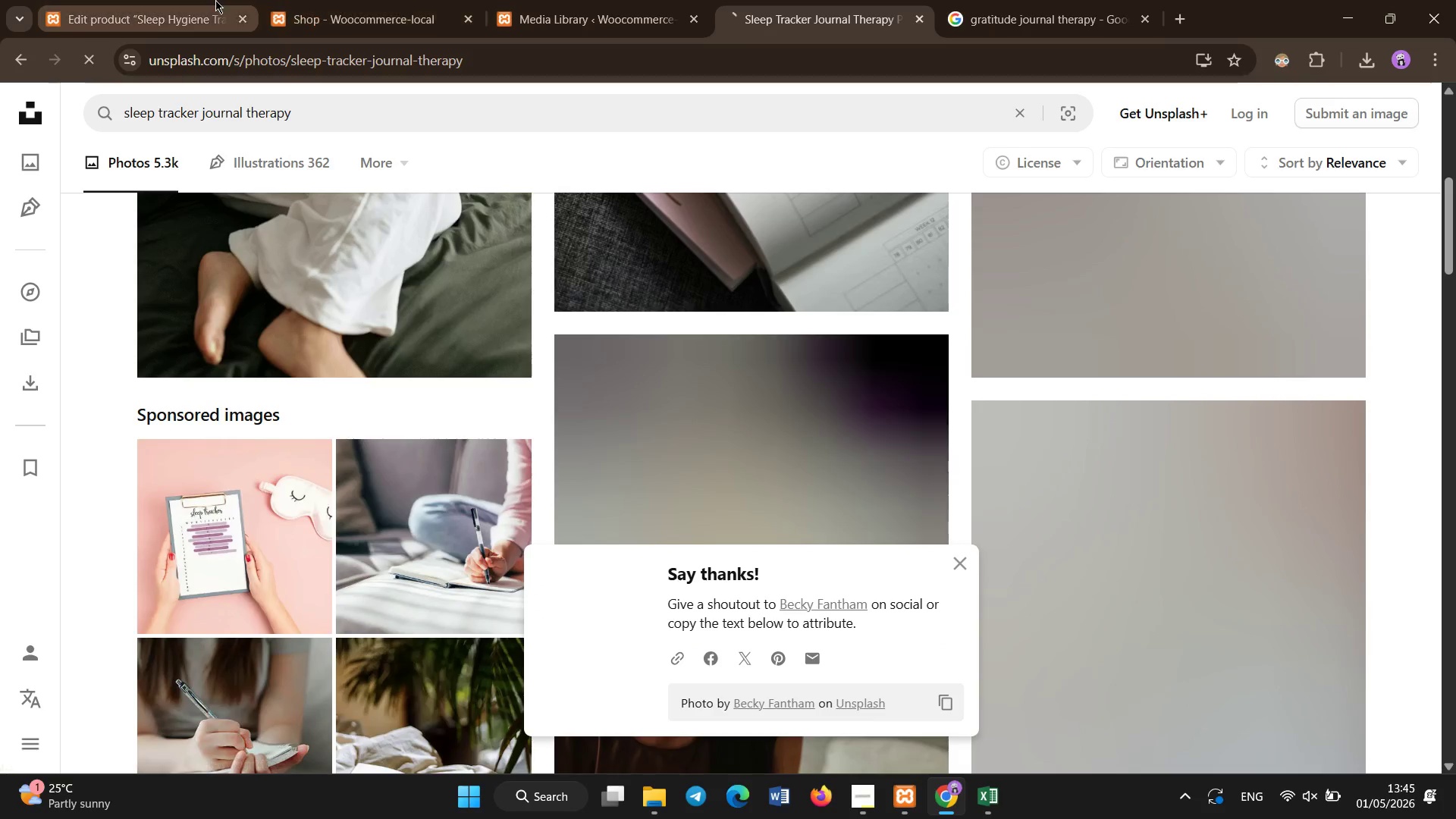 
left_click([219, 0])
 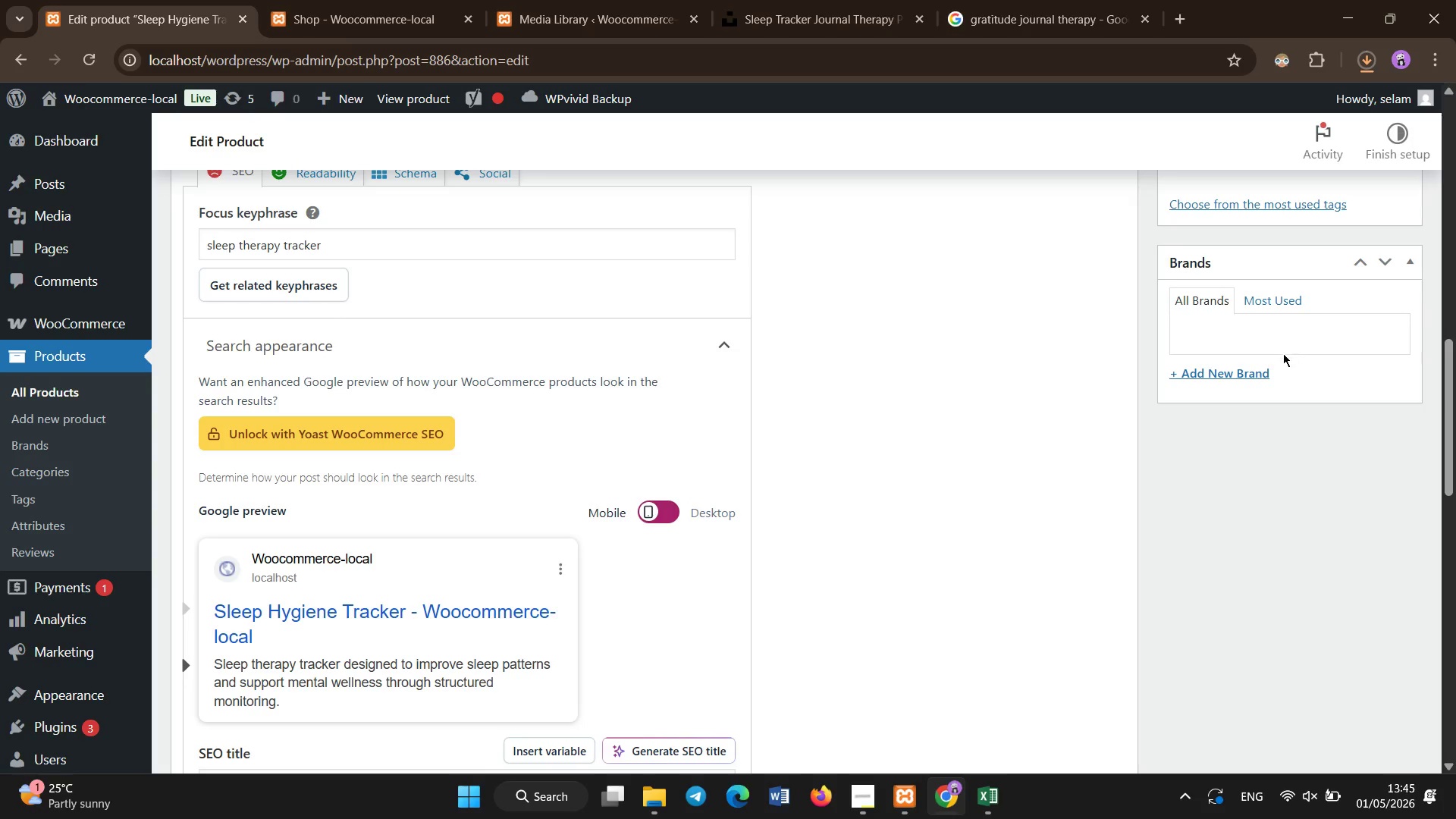 
scroll: coordinate [1267, 391], scroll_direction: up, amount: 11.0
 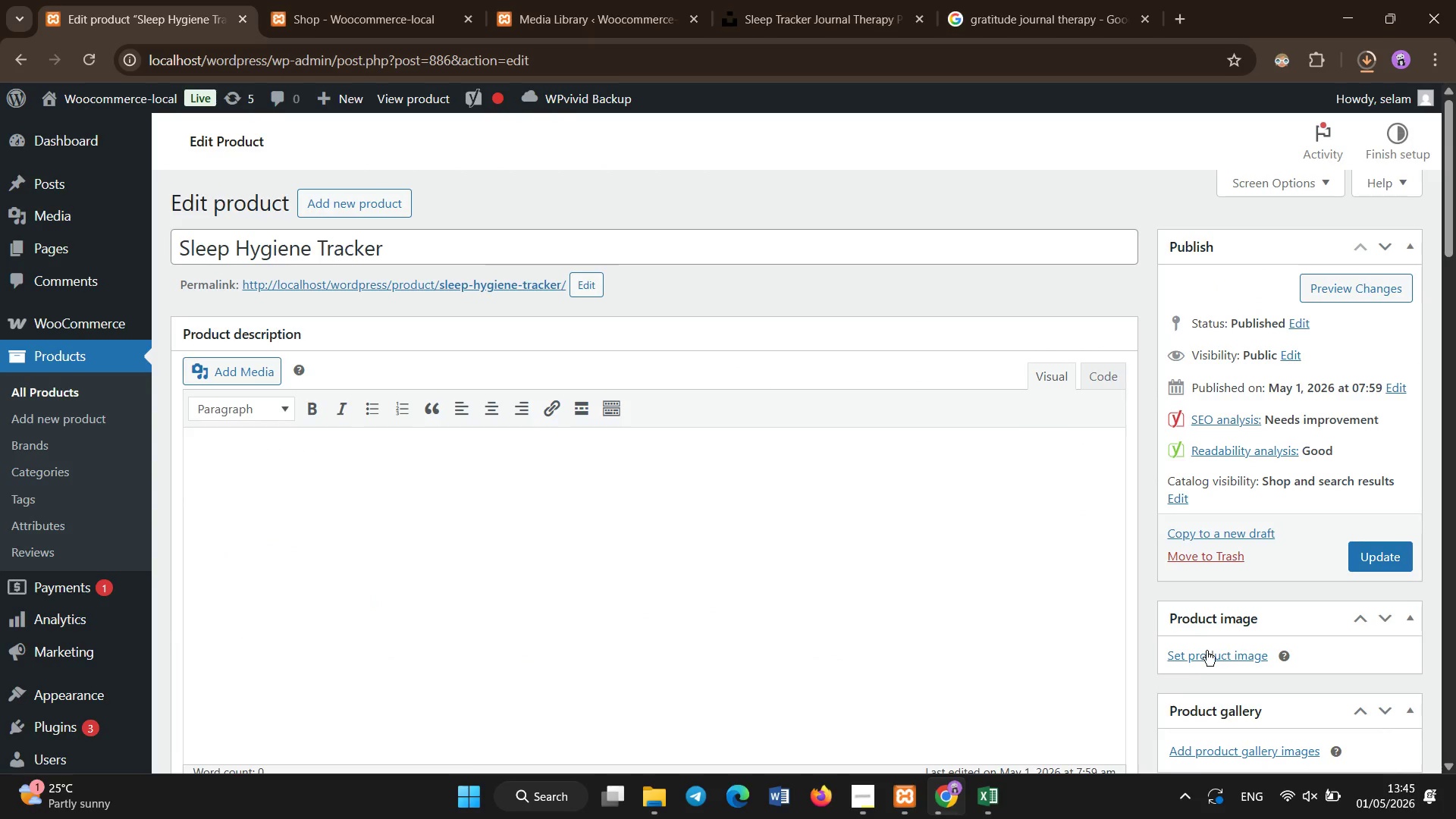 
left_click([1207, 652])
 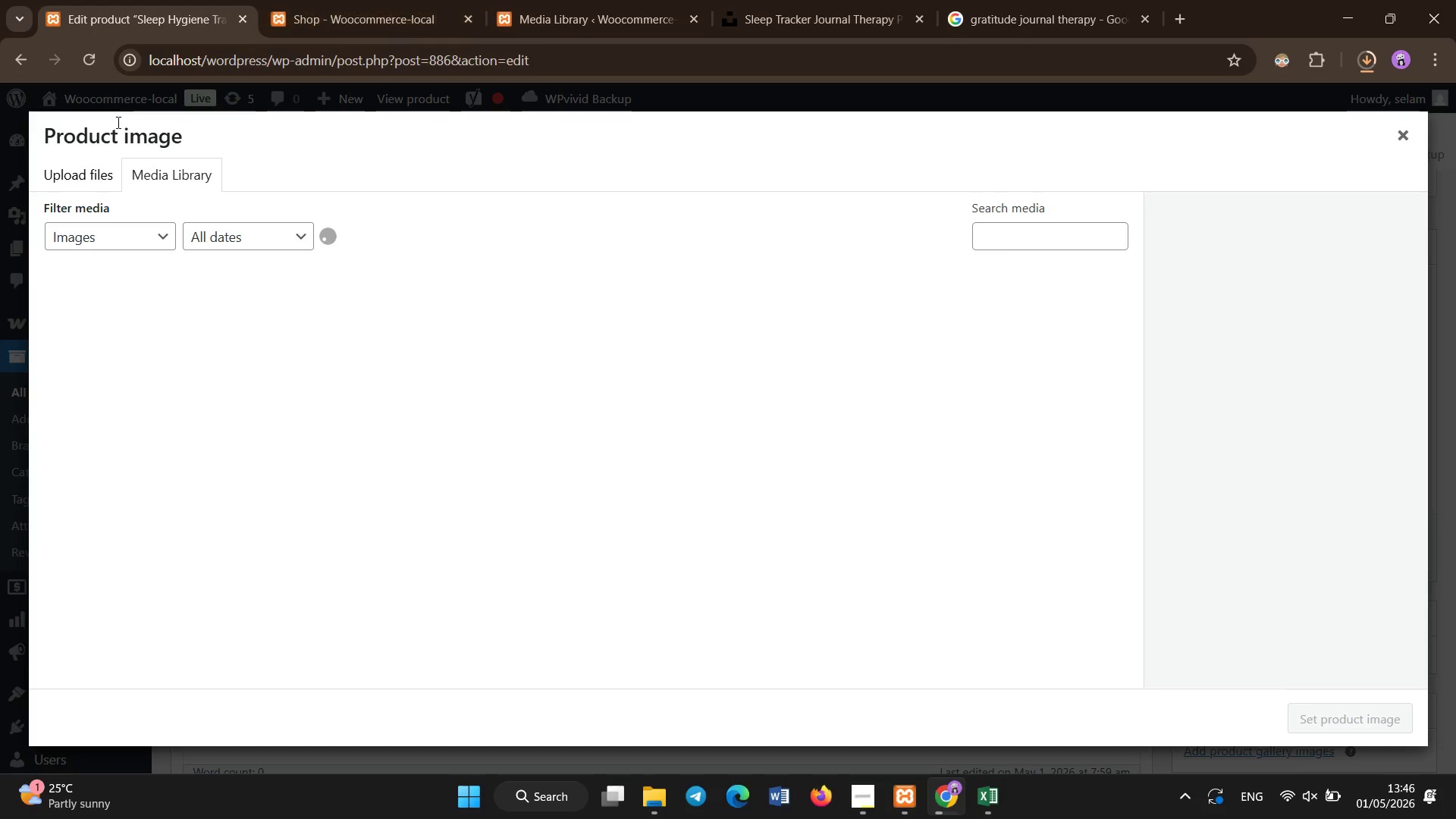 
left_click([103, 178])
 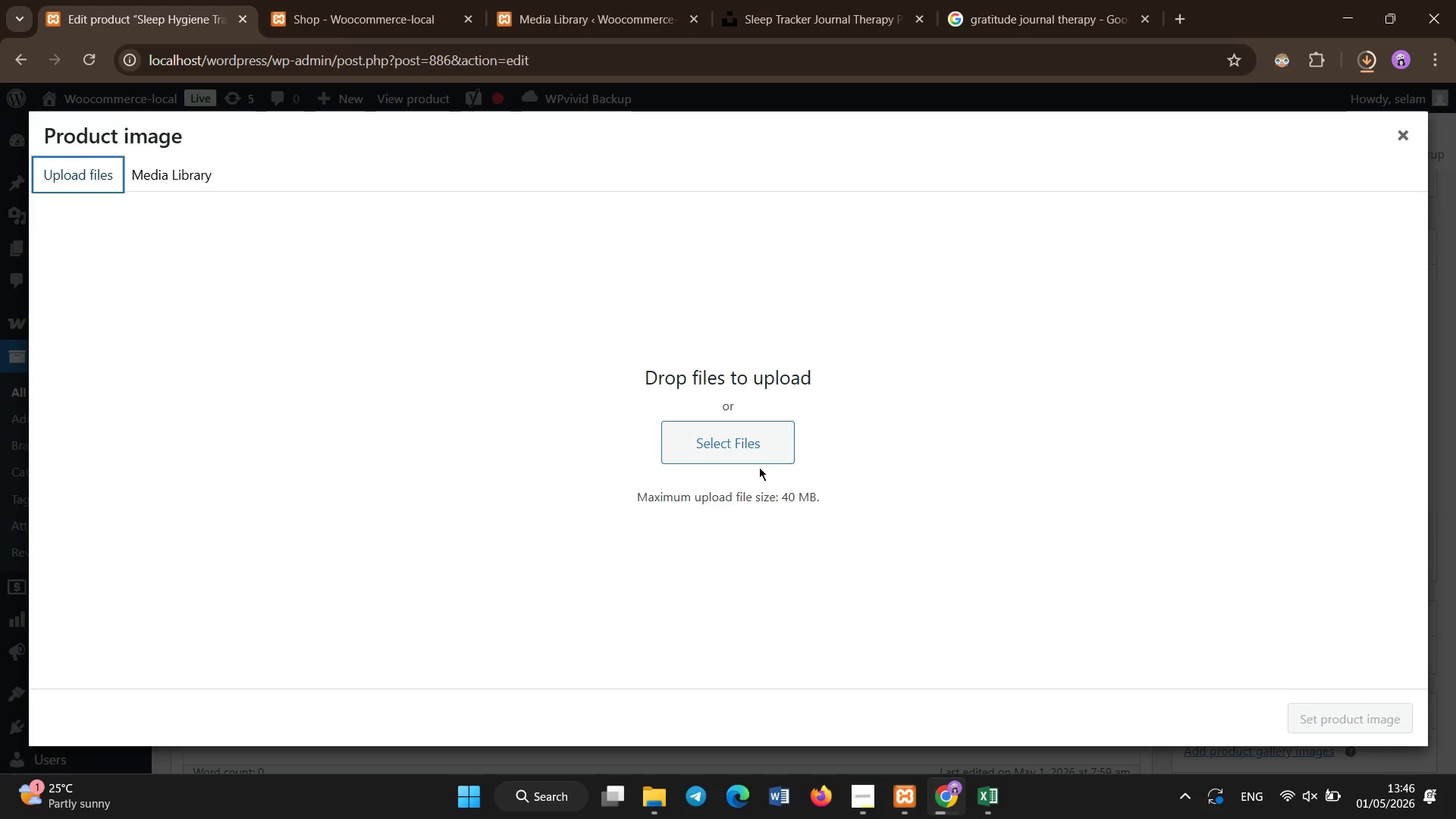 
left_click([749, 457])
 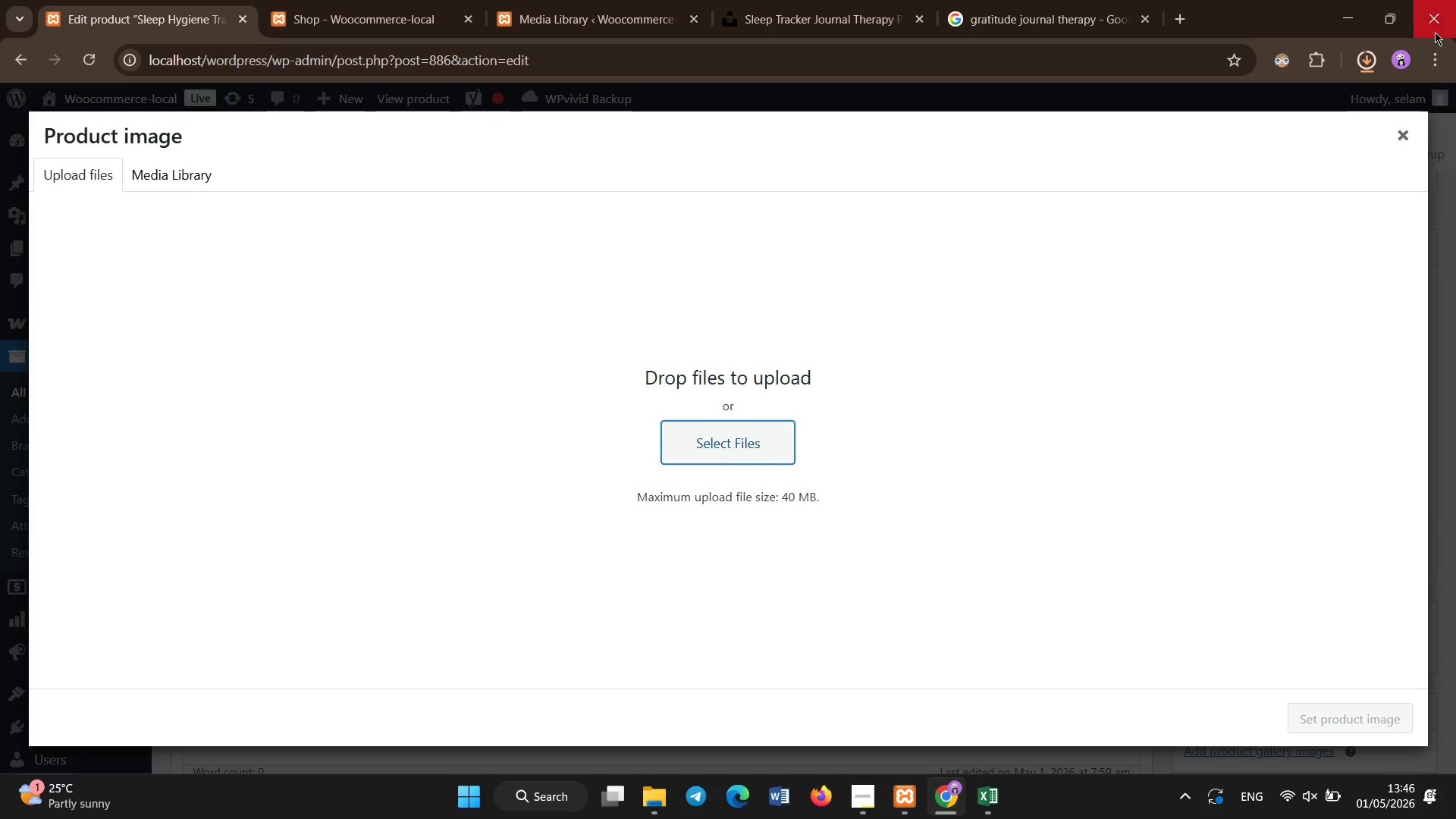 
left_click([745, 429])
 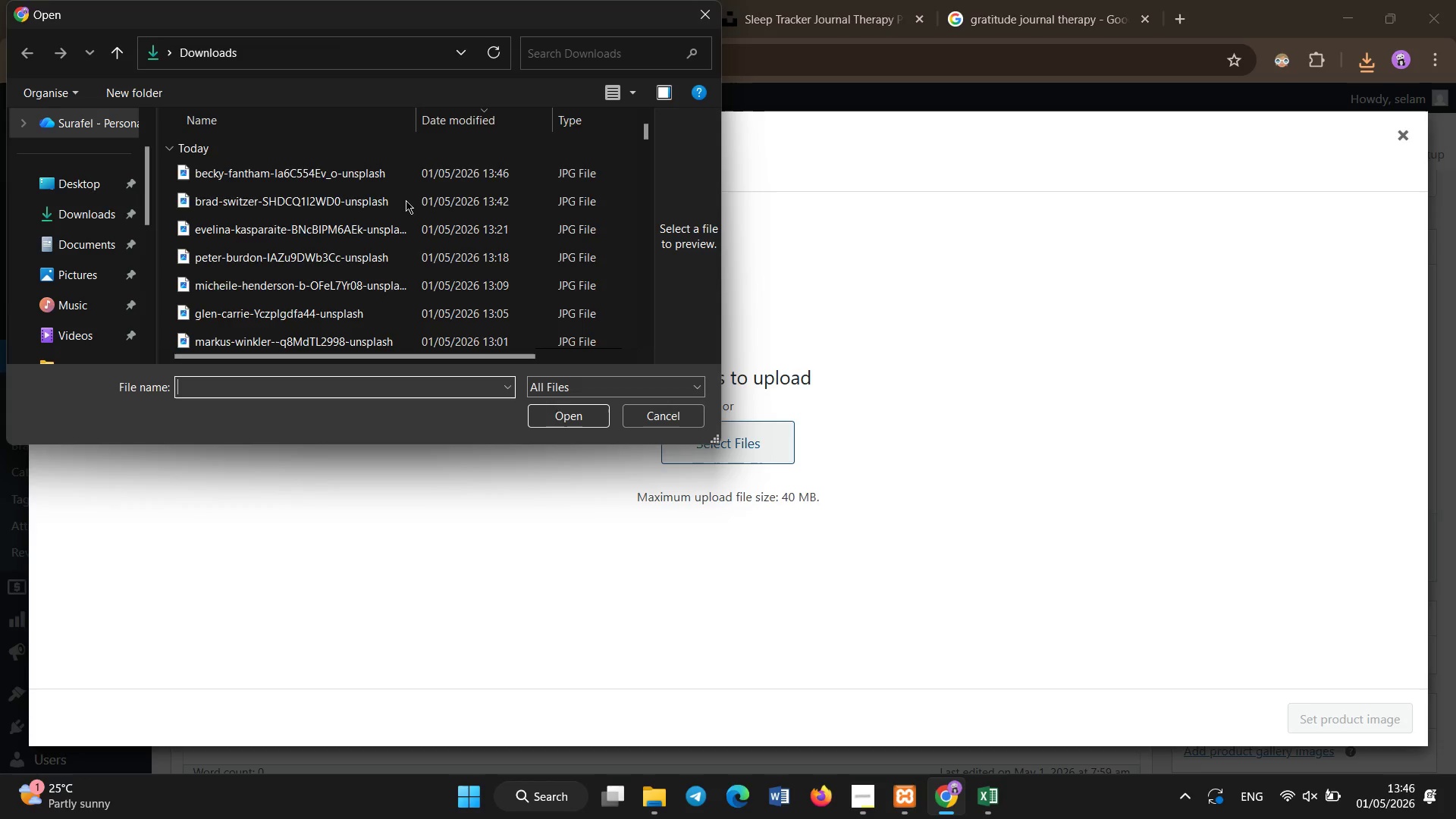 
double_click([399, 179])
 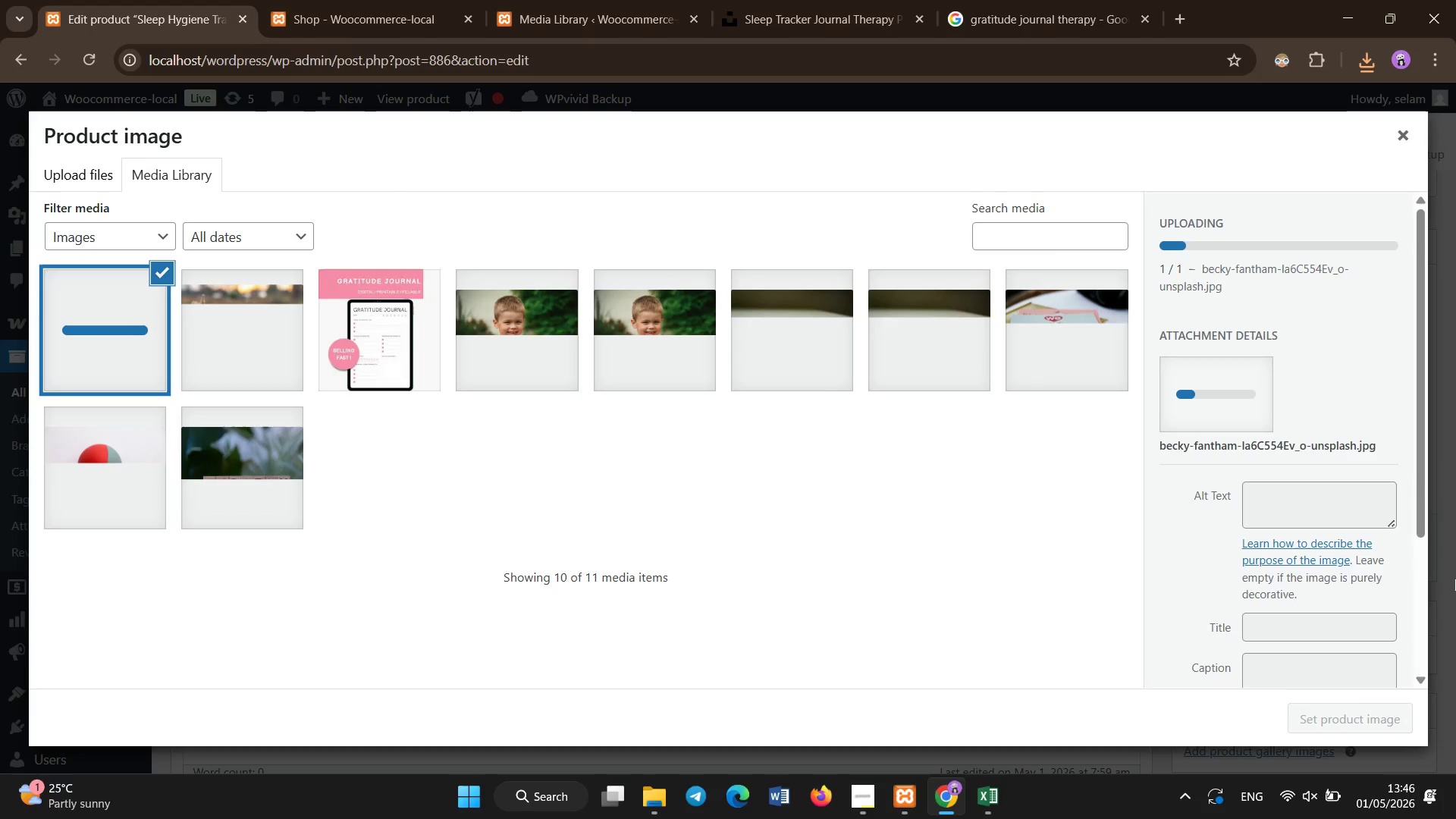 
left_click([1311, 496])
 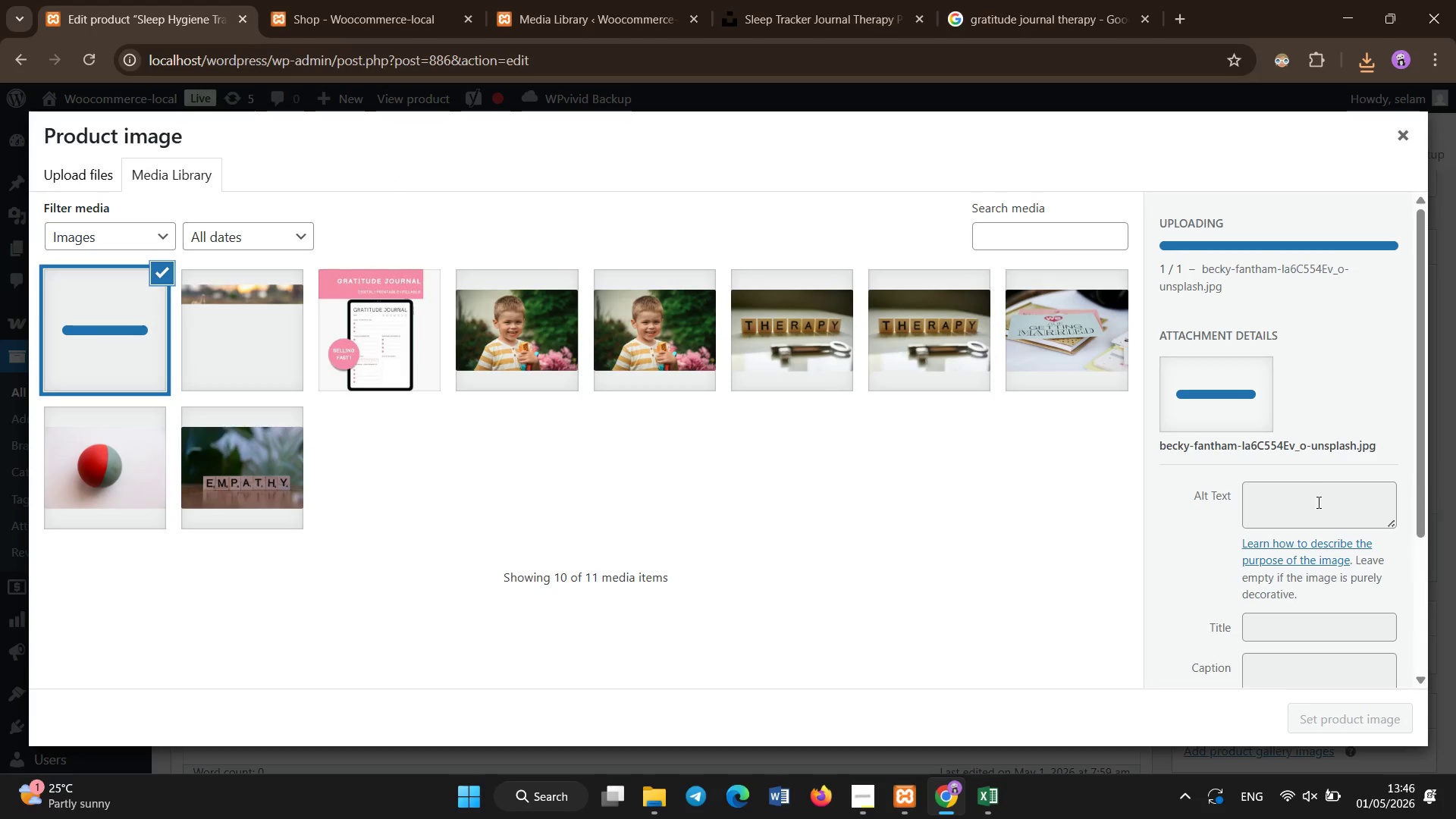 
left_click([1329, 514])
 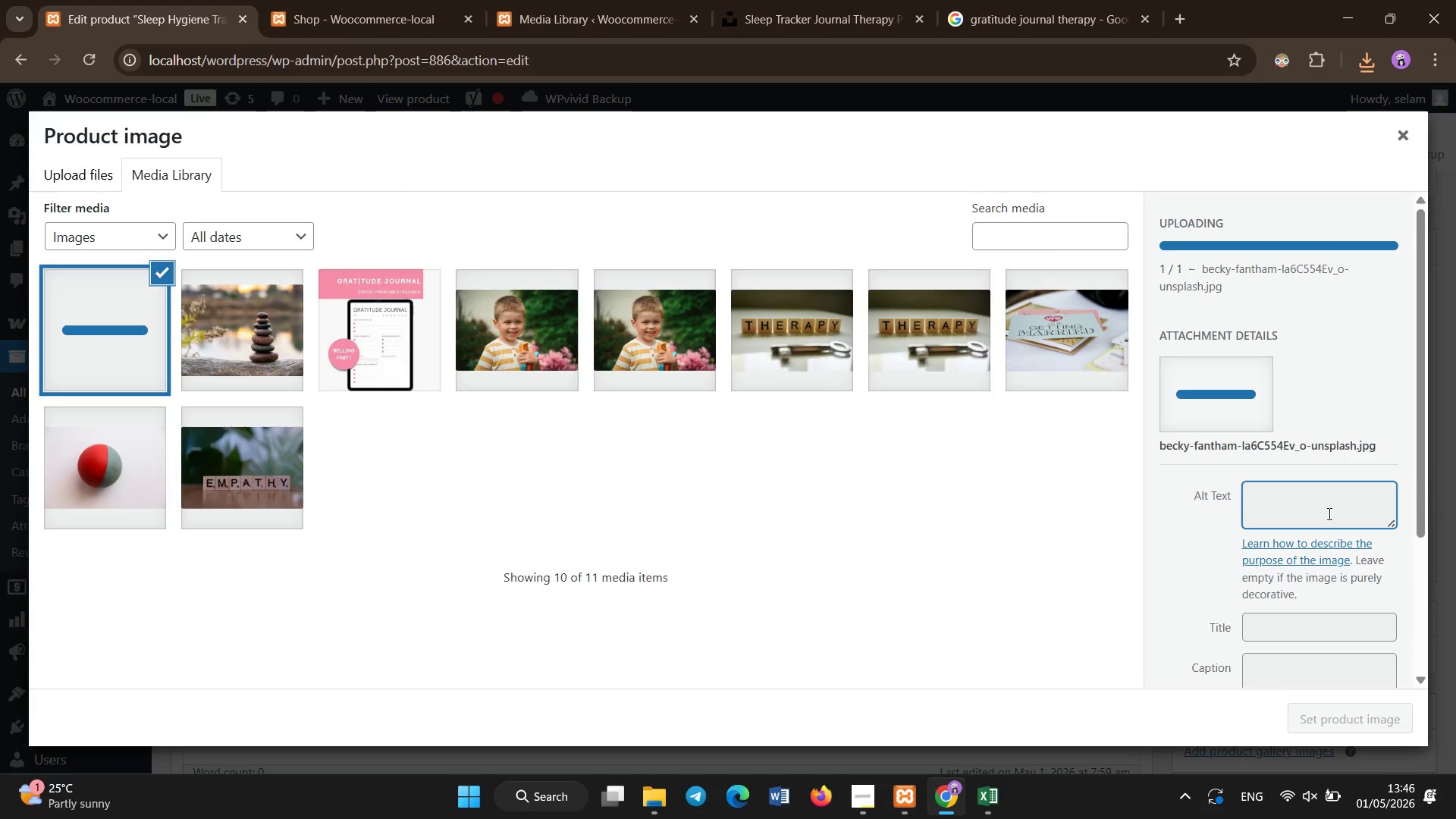 
left_click([1329, 514])
 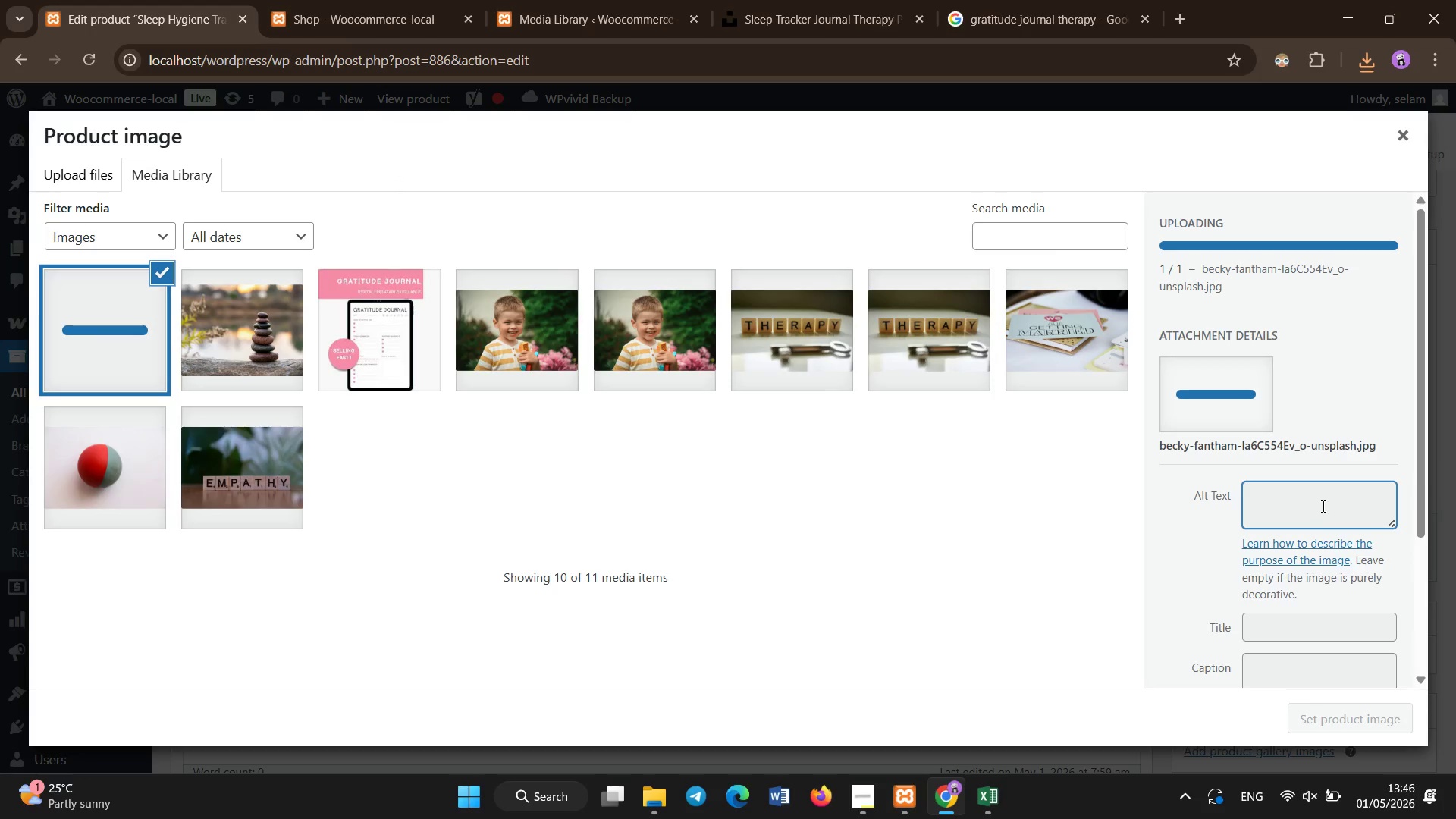 
left_click([1323, 507])
 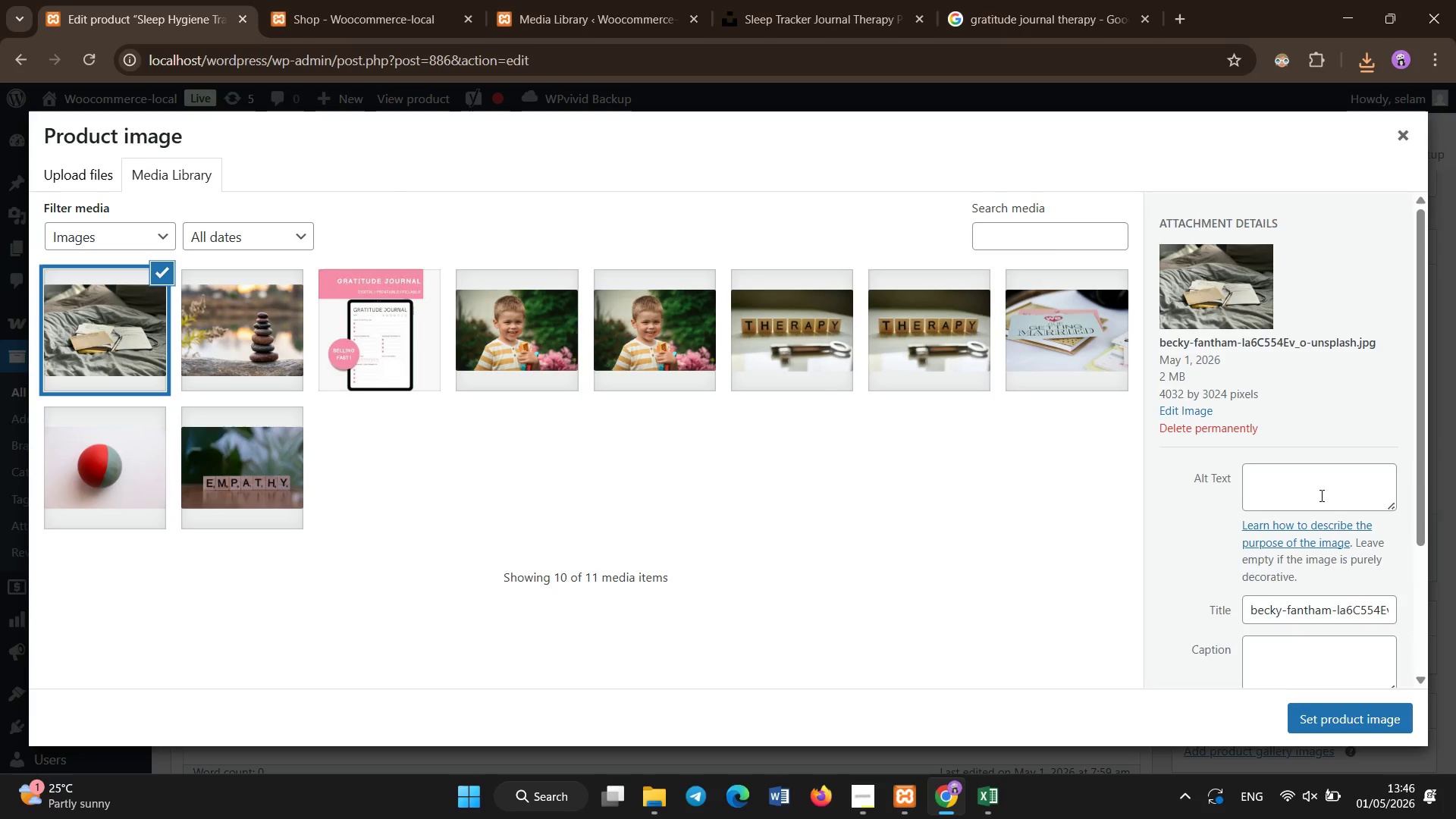 
left_click([1322, 496])
 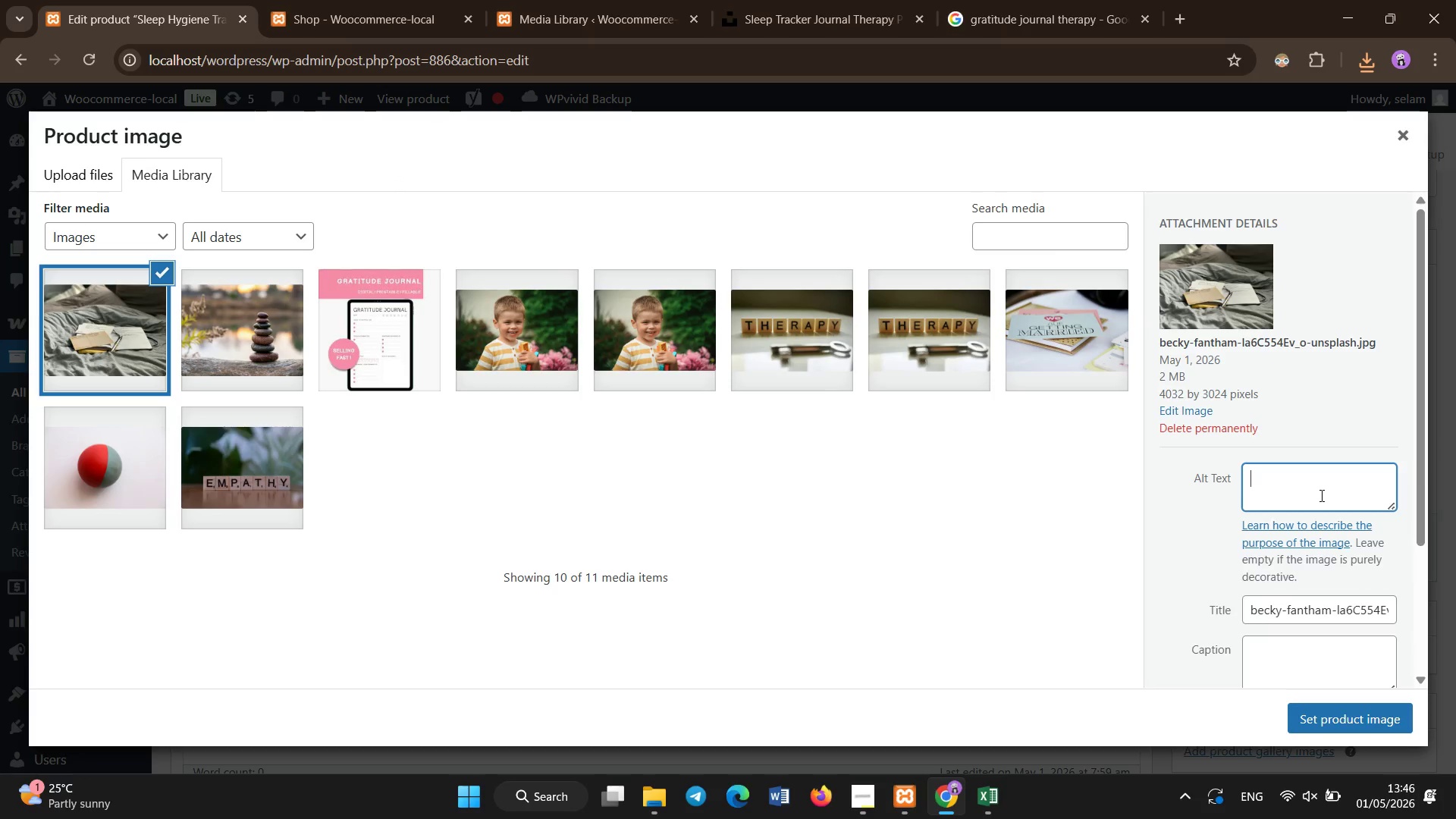 
type(Sleep Hygiene Tracker sleep therapy tracker)
 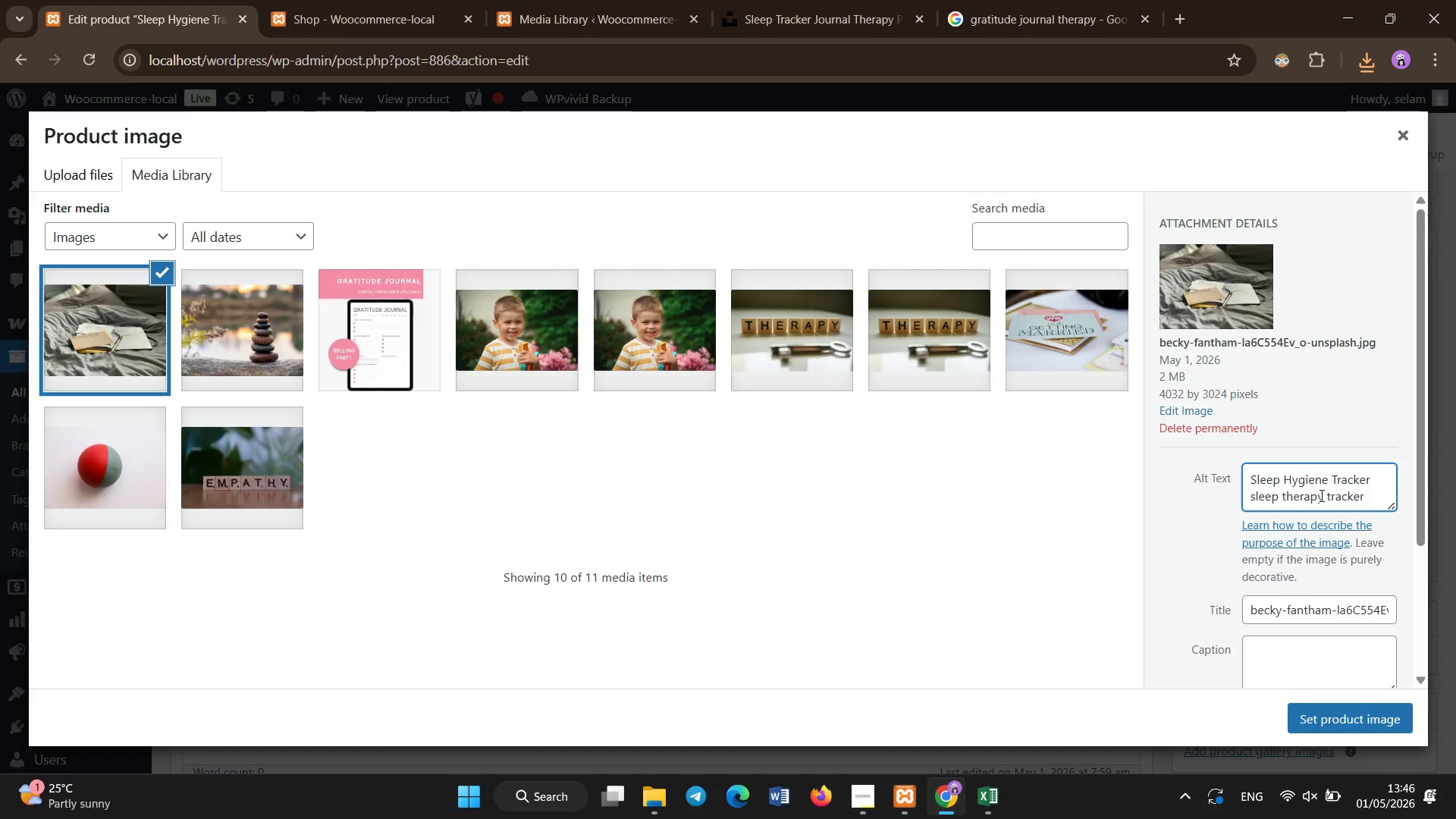 
left_click([1353, 714])
 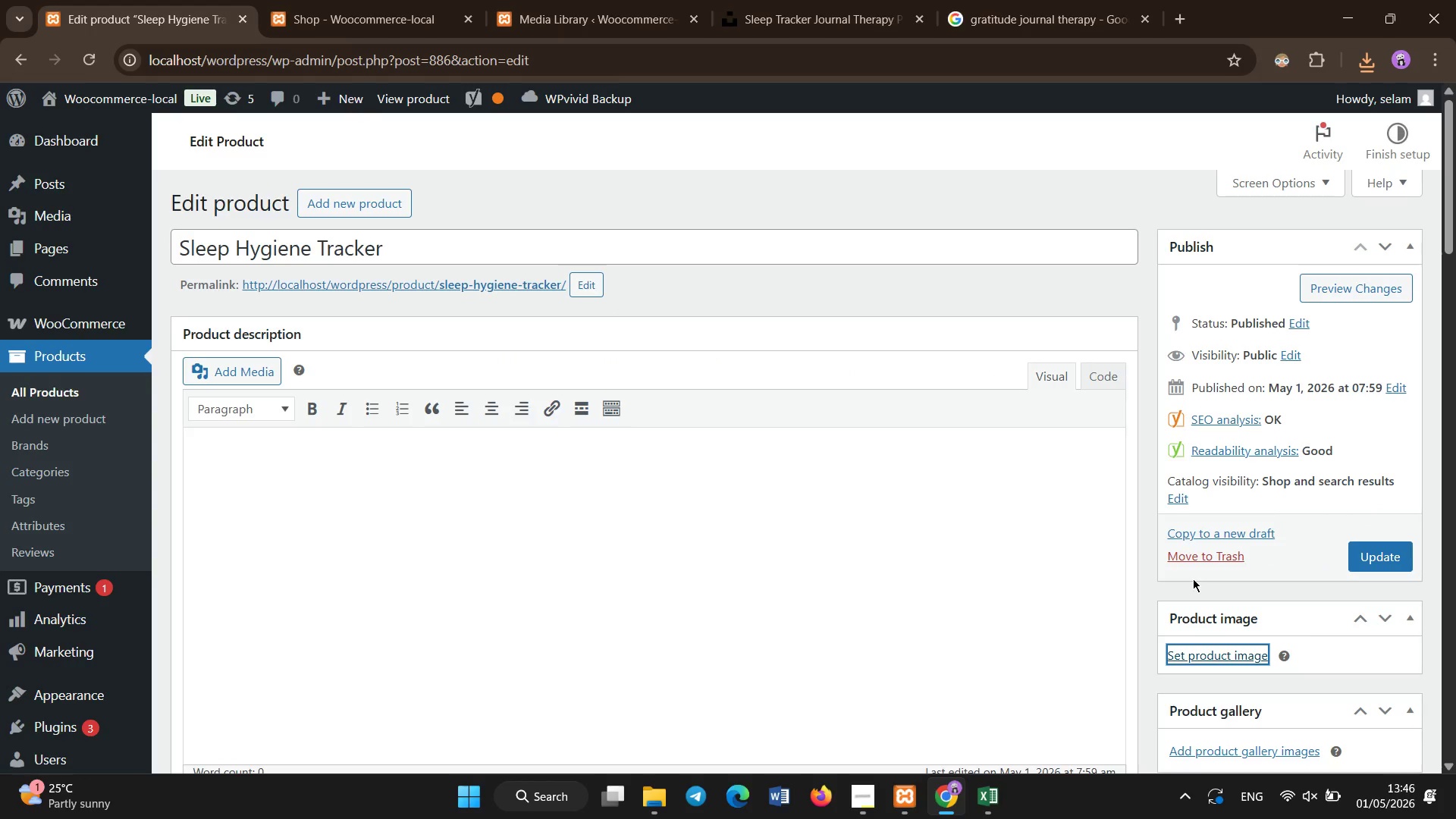 
left_click_drag(start_coordinate=[1455, 220], to_coordinate=[1455, 272])
 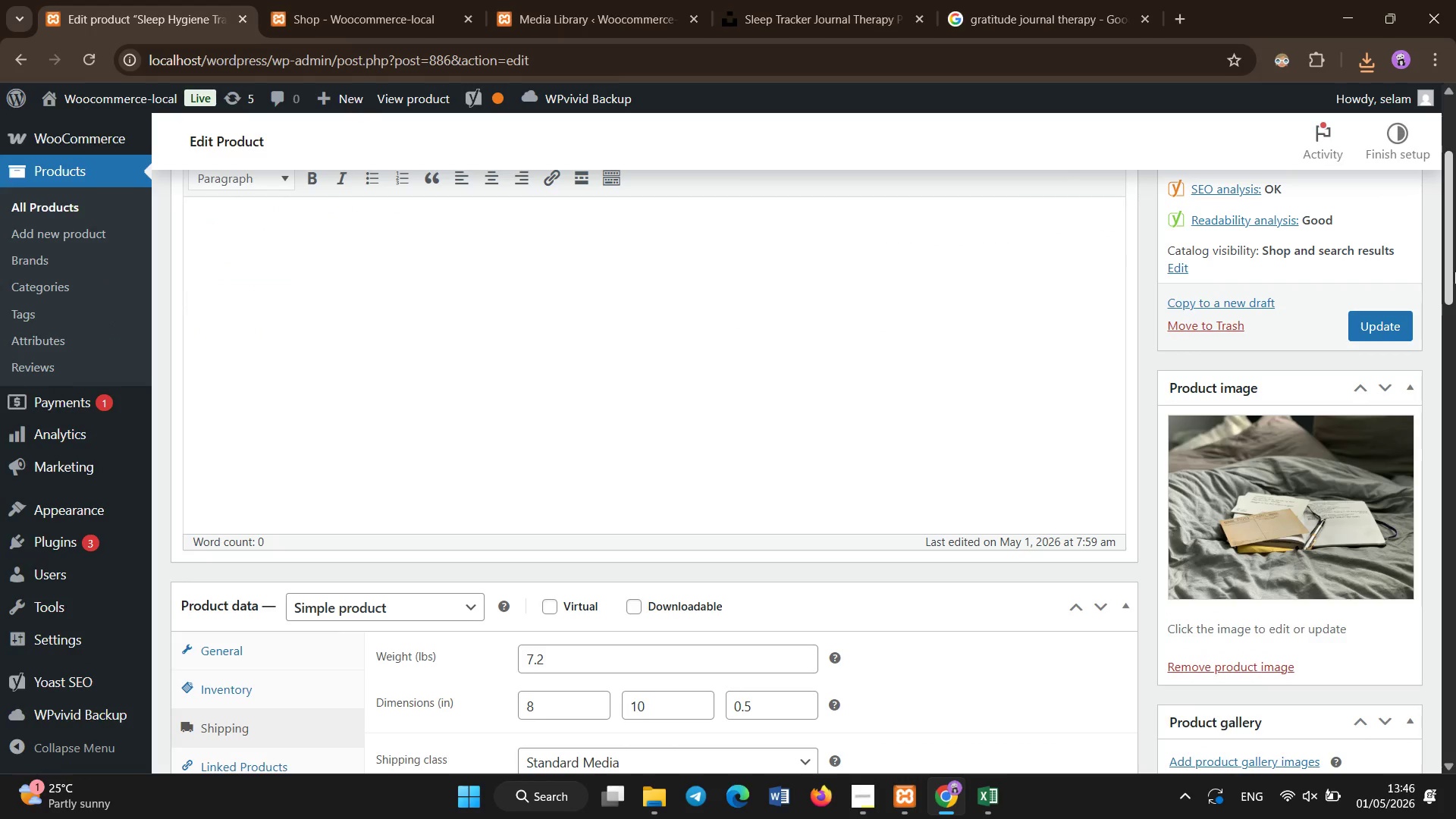 
left_click([1455, 272])
 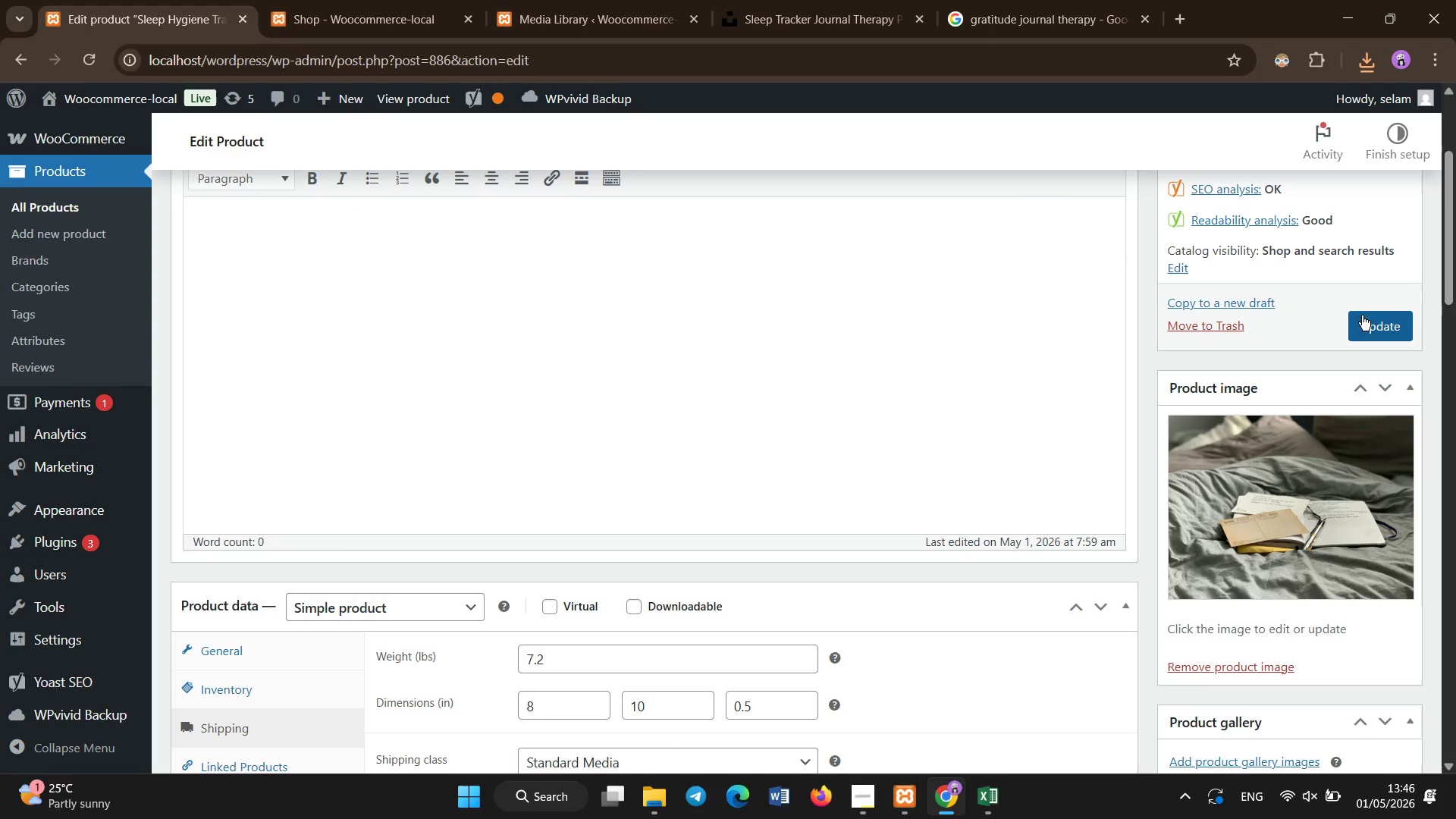 
left_click([1372, 323])
 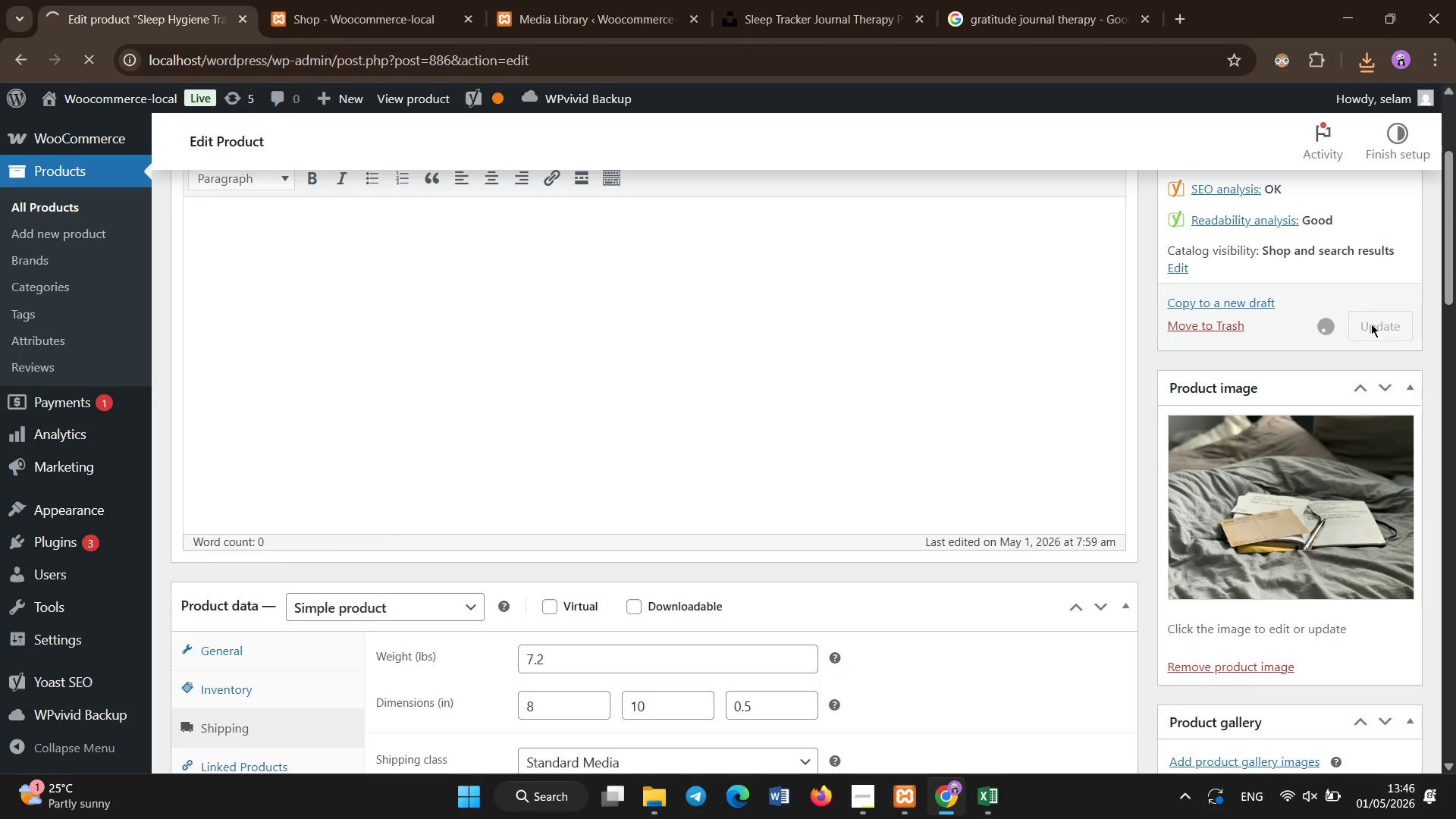 
wait(6.7)
 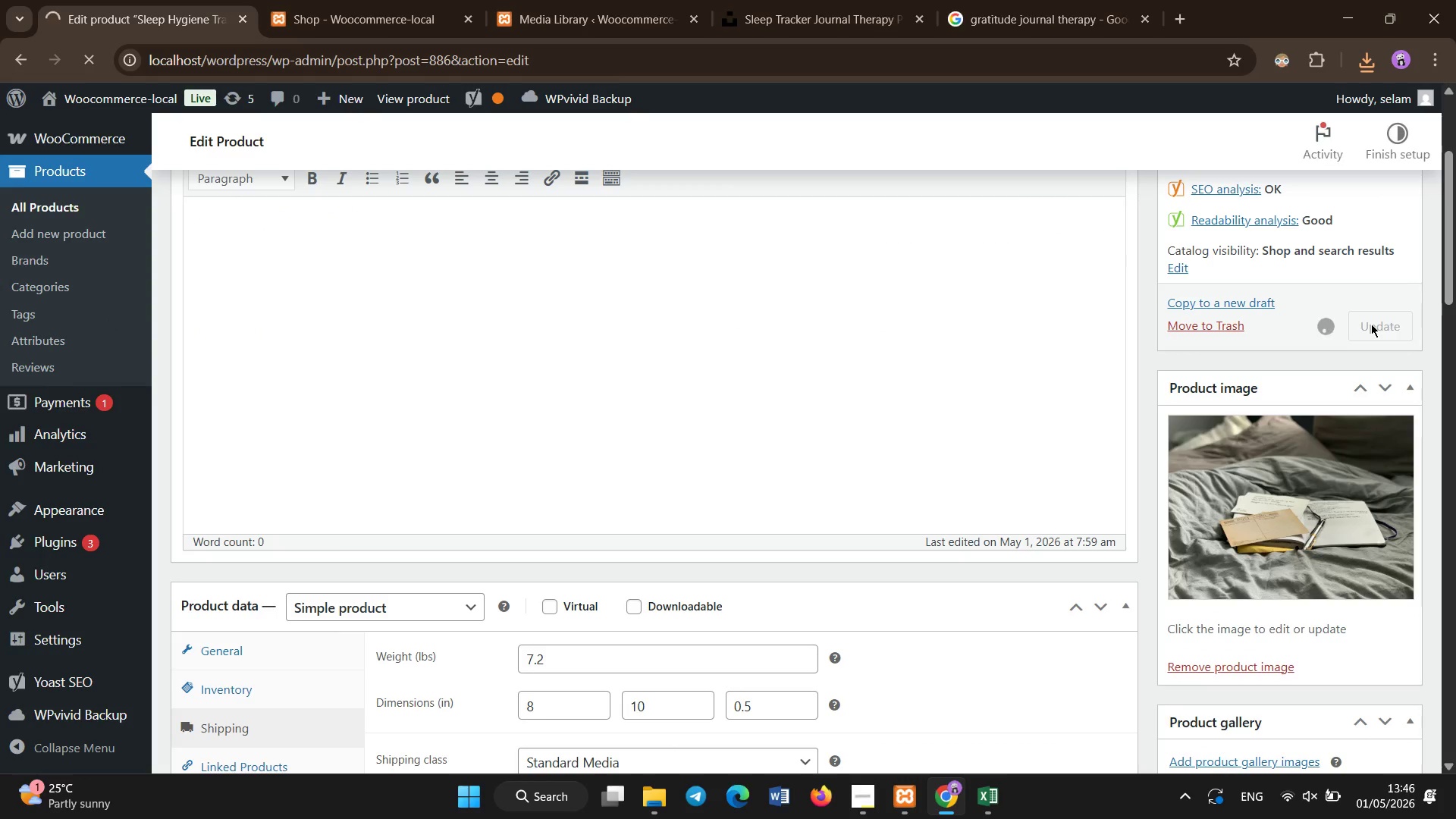 
left_click_drag(start_coordinate=[1455, 278], to_coordinate=[1453, 202])
 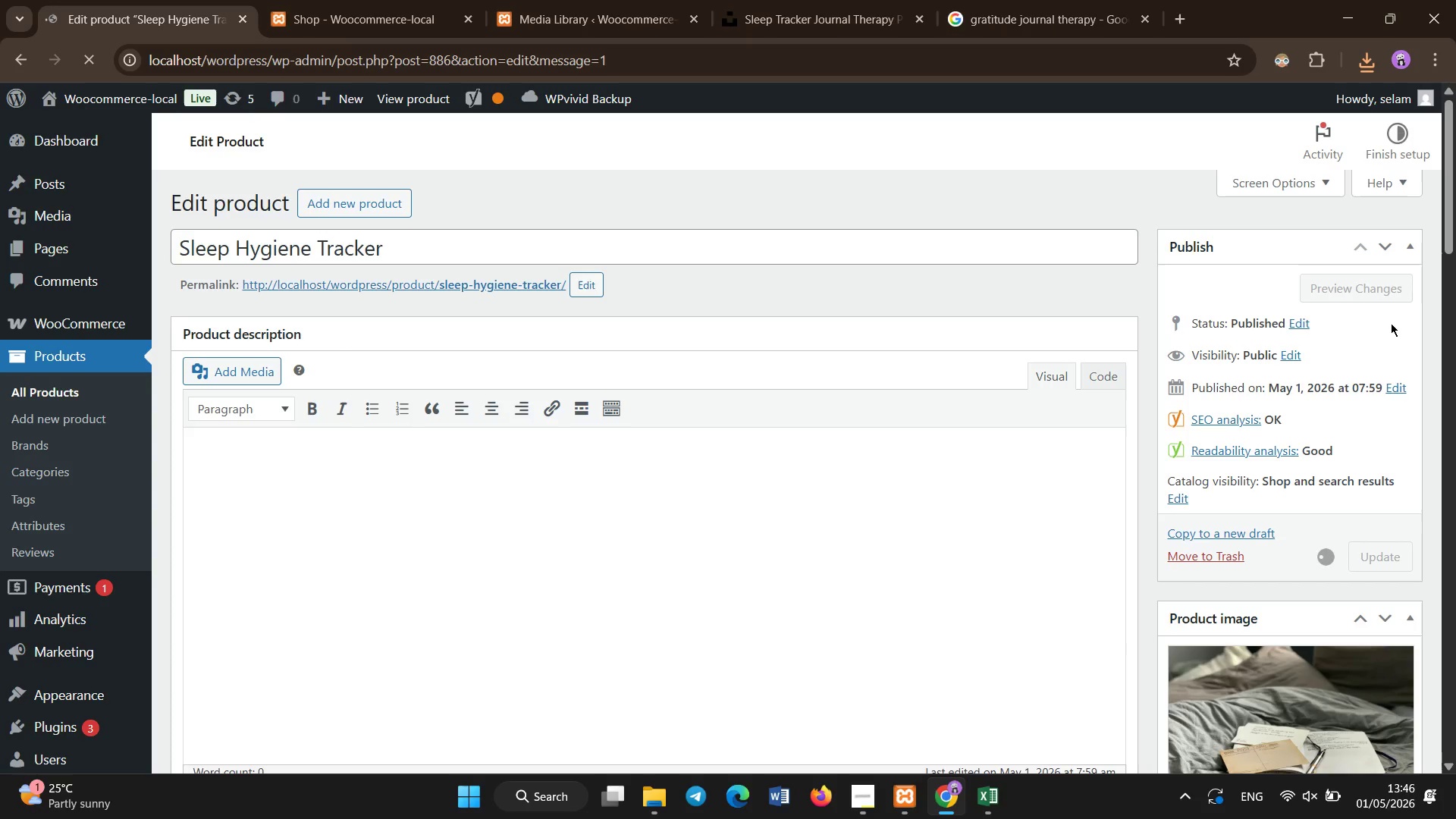 
wait(14.56)
 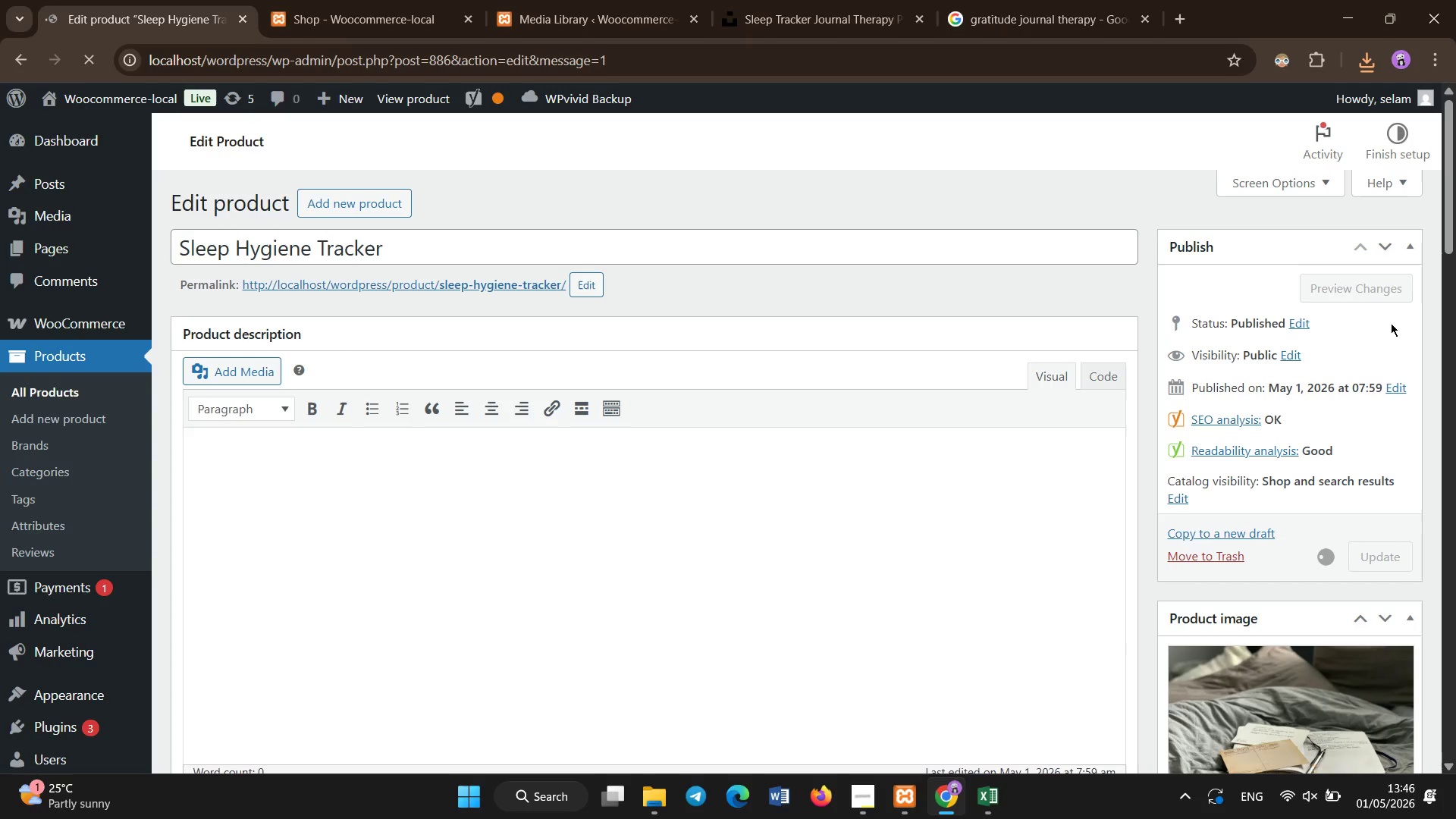 
left_click([50, 387])
 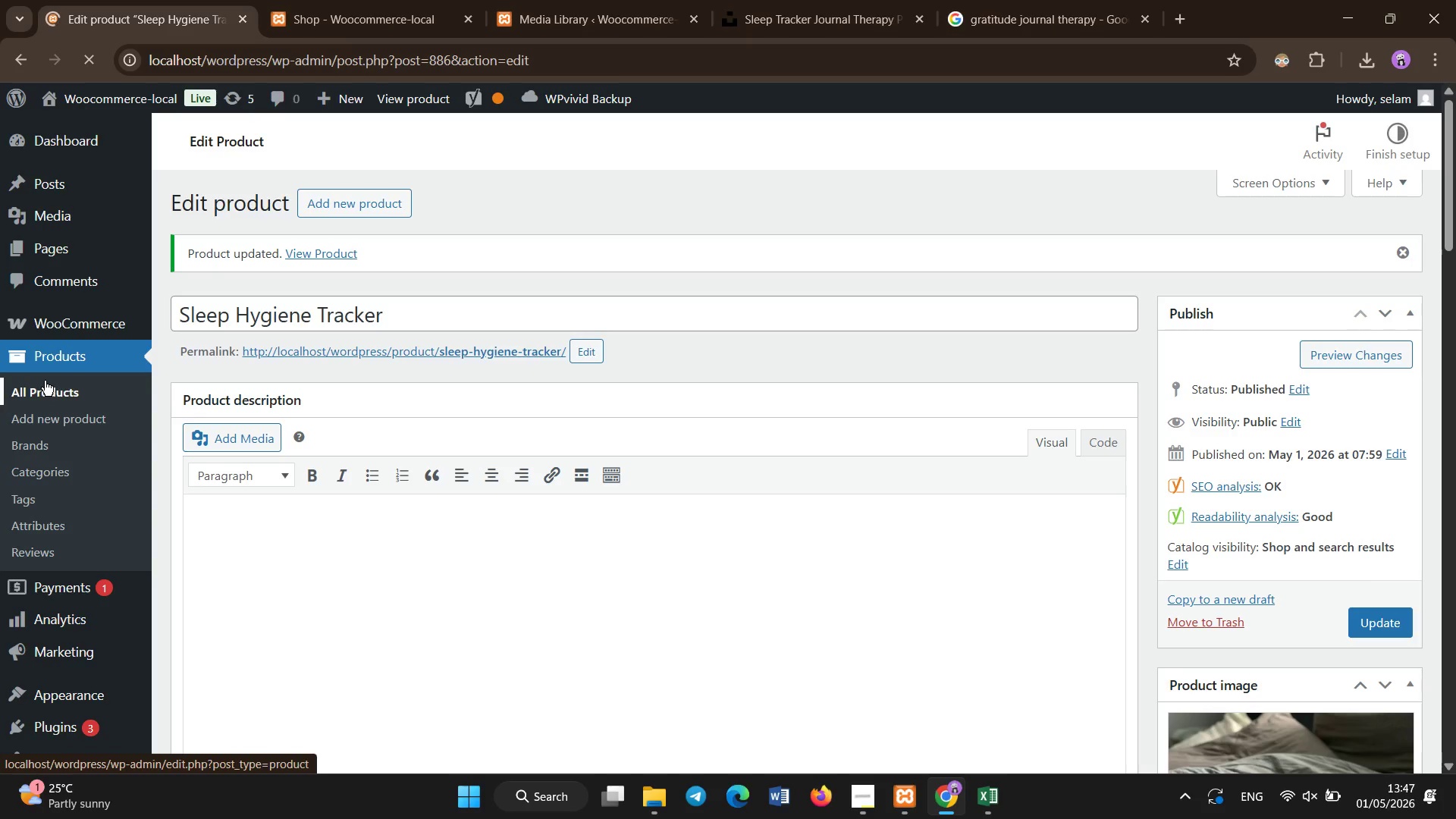 
wait(10.09)
 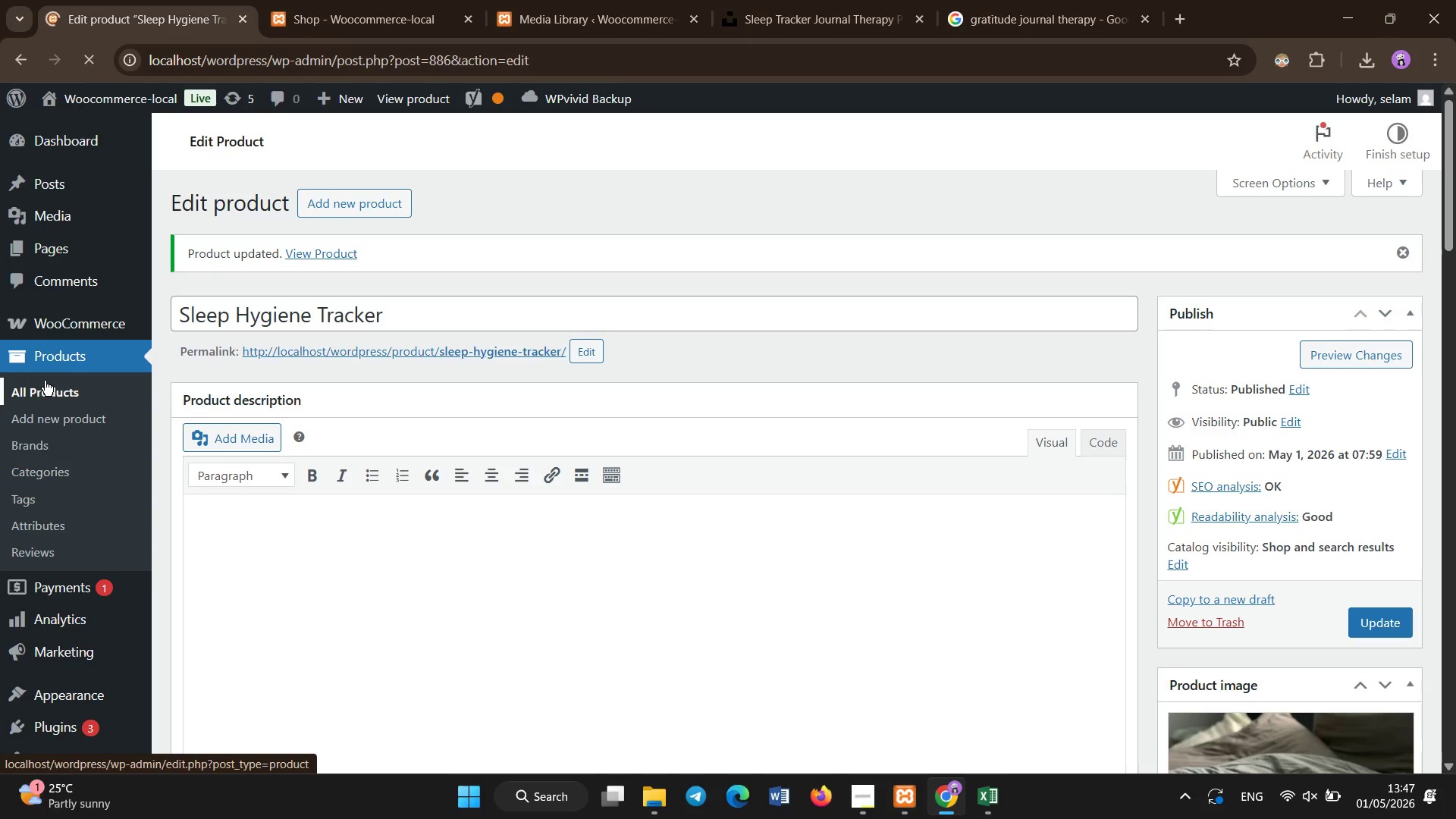 
left_click_drag(start_coordinate=[1455, 133], to_coordinate=[1448, 611])
 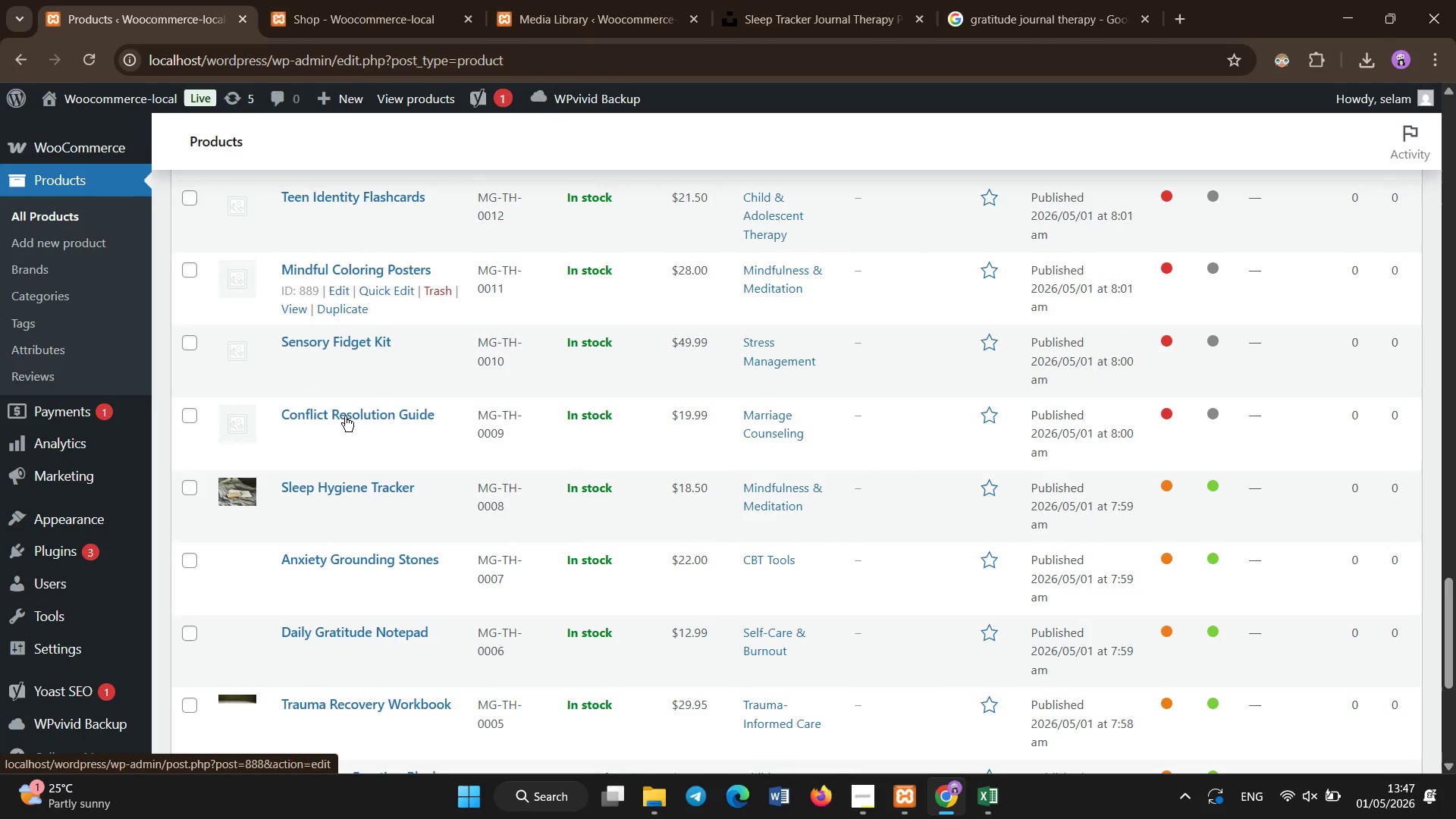 
left_click([344, 416])
 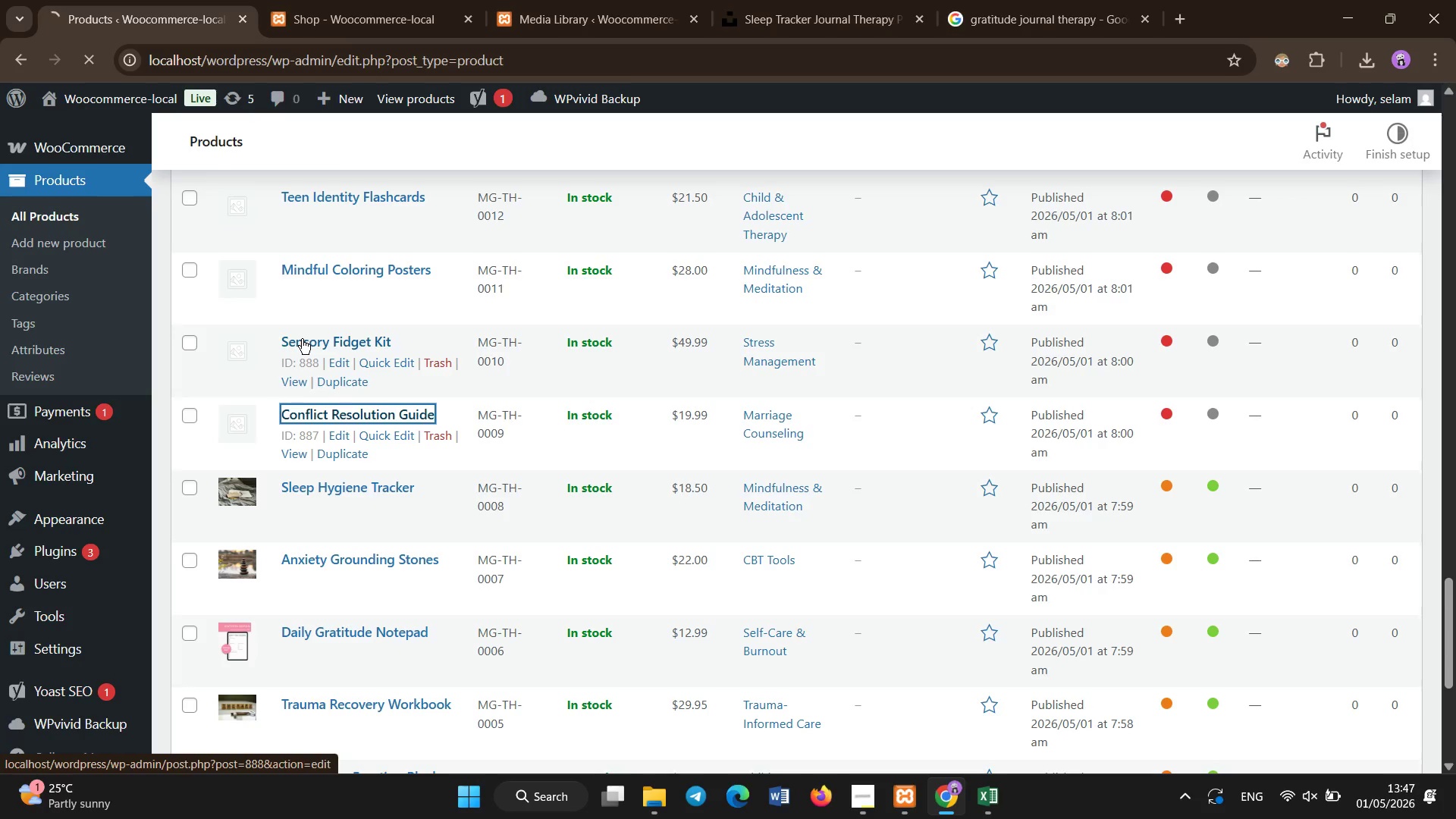 
wait(11.95)
 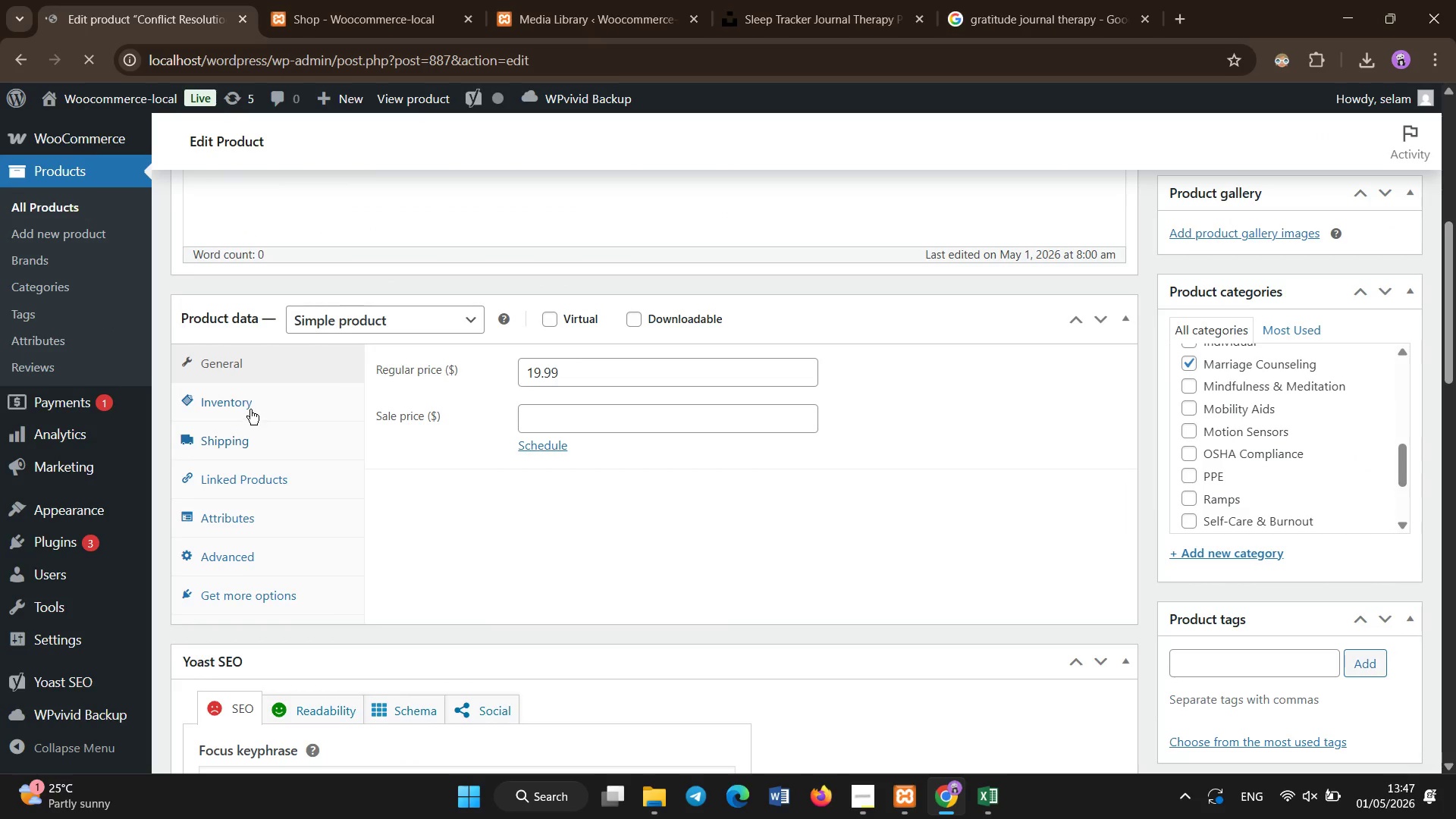 
left_click([249, 404])
 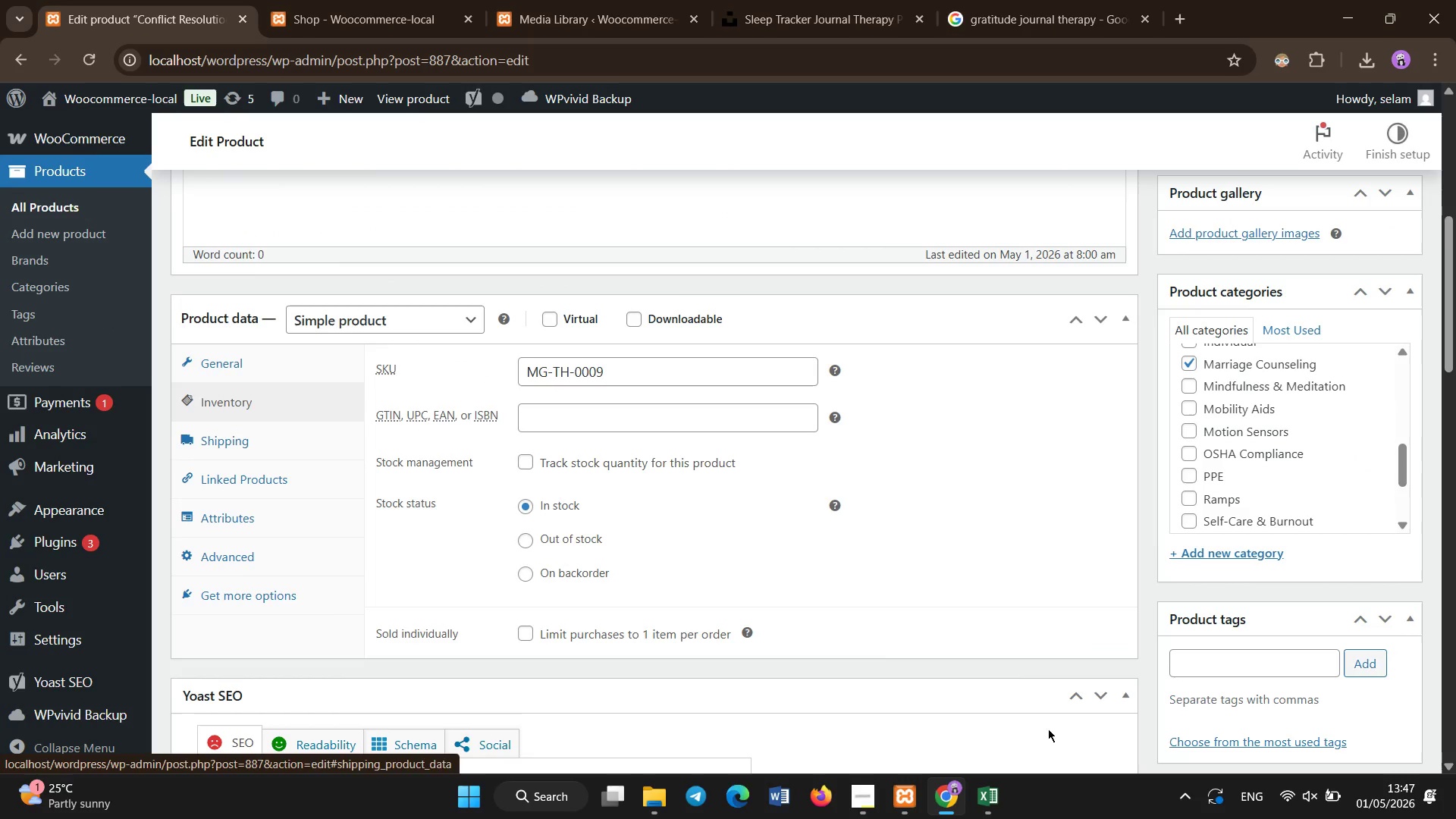 
scroll: coordinate [509, 512], scroll_direction: down, amount: 5.0
 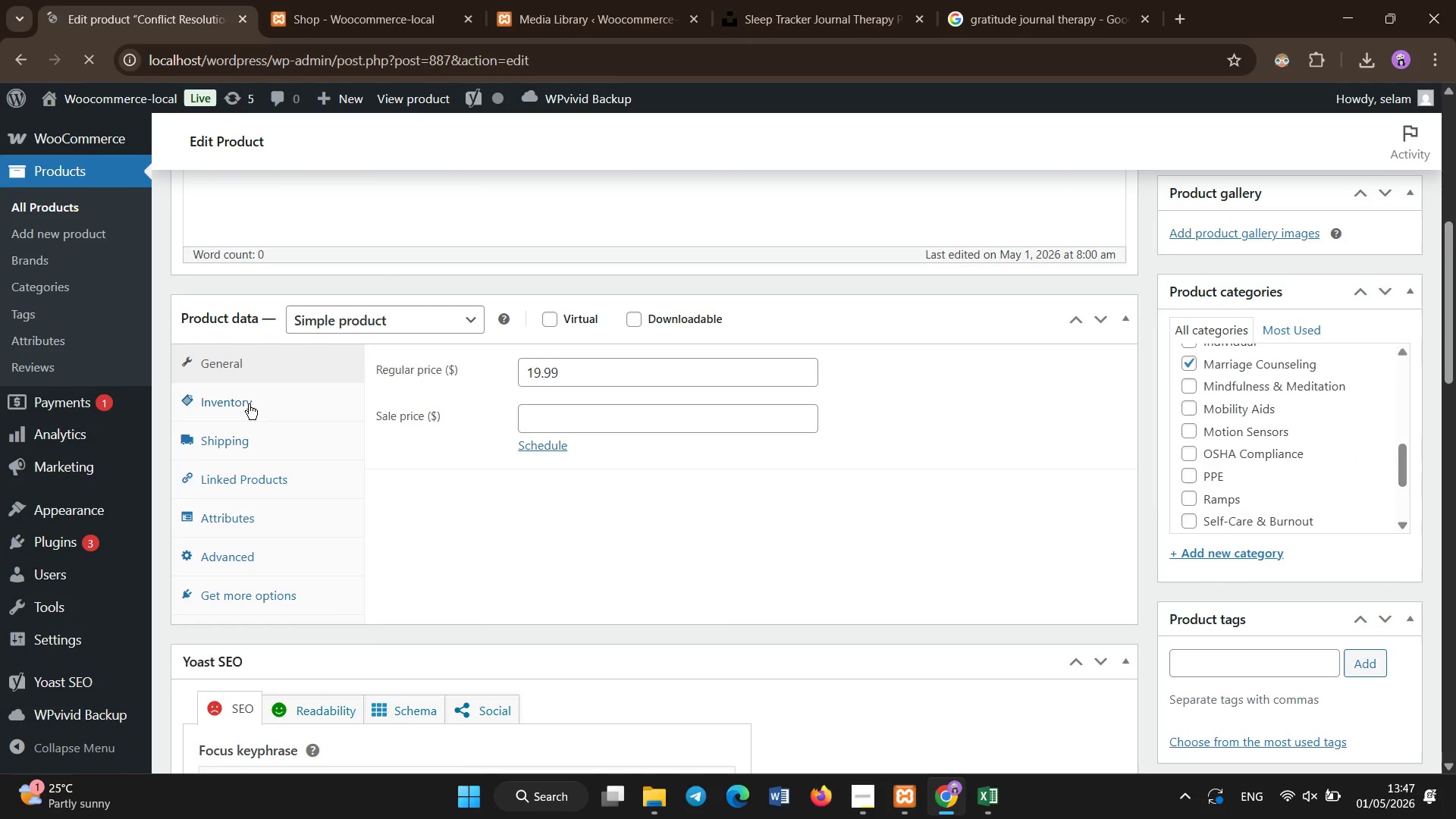 
left_click([986, 780])
 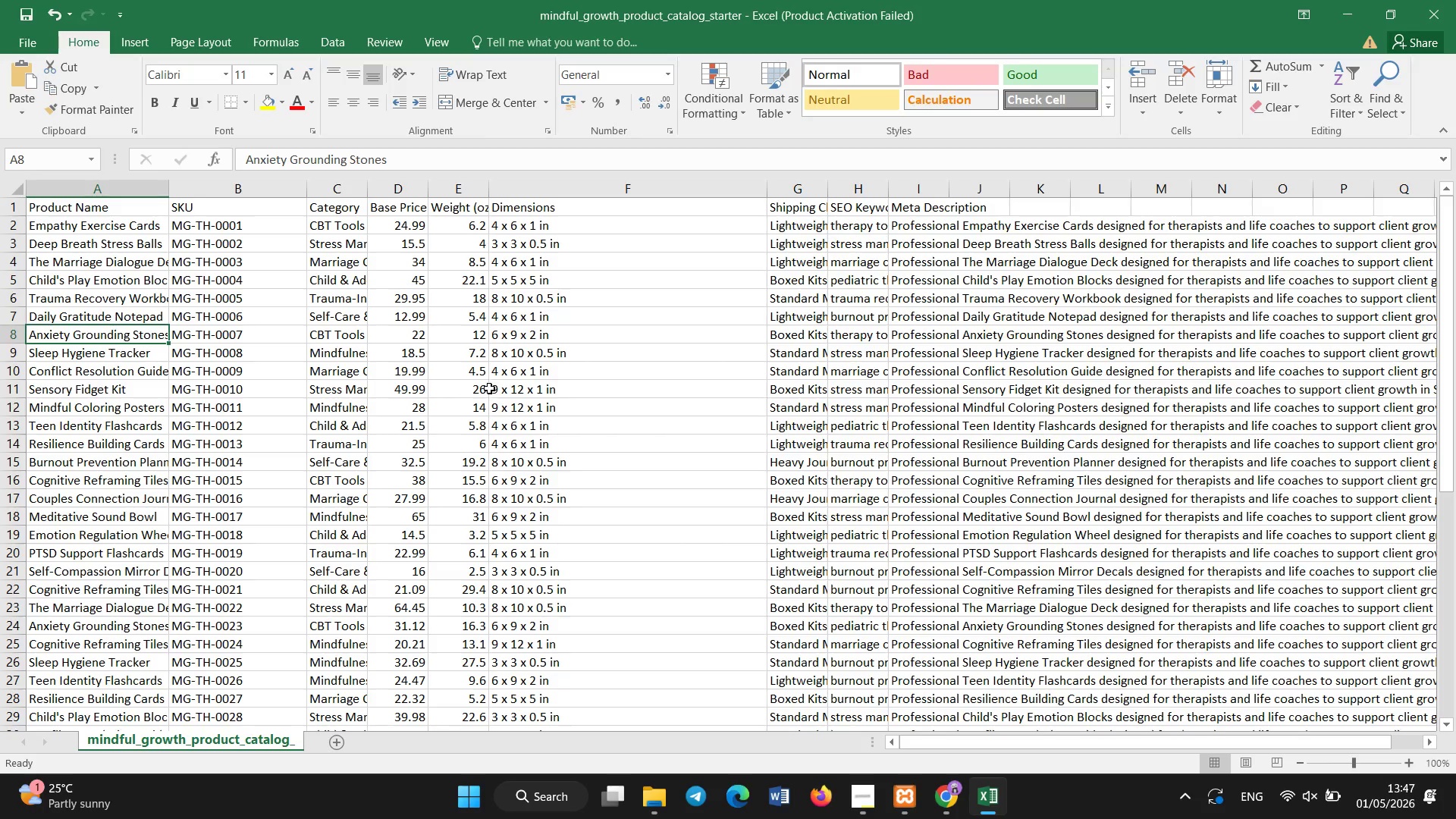 
left_click([489, 383])
 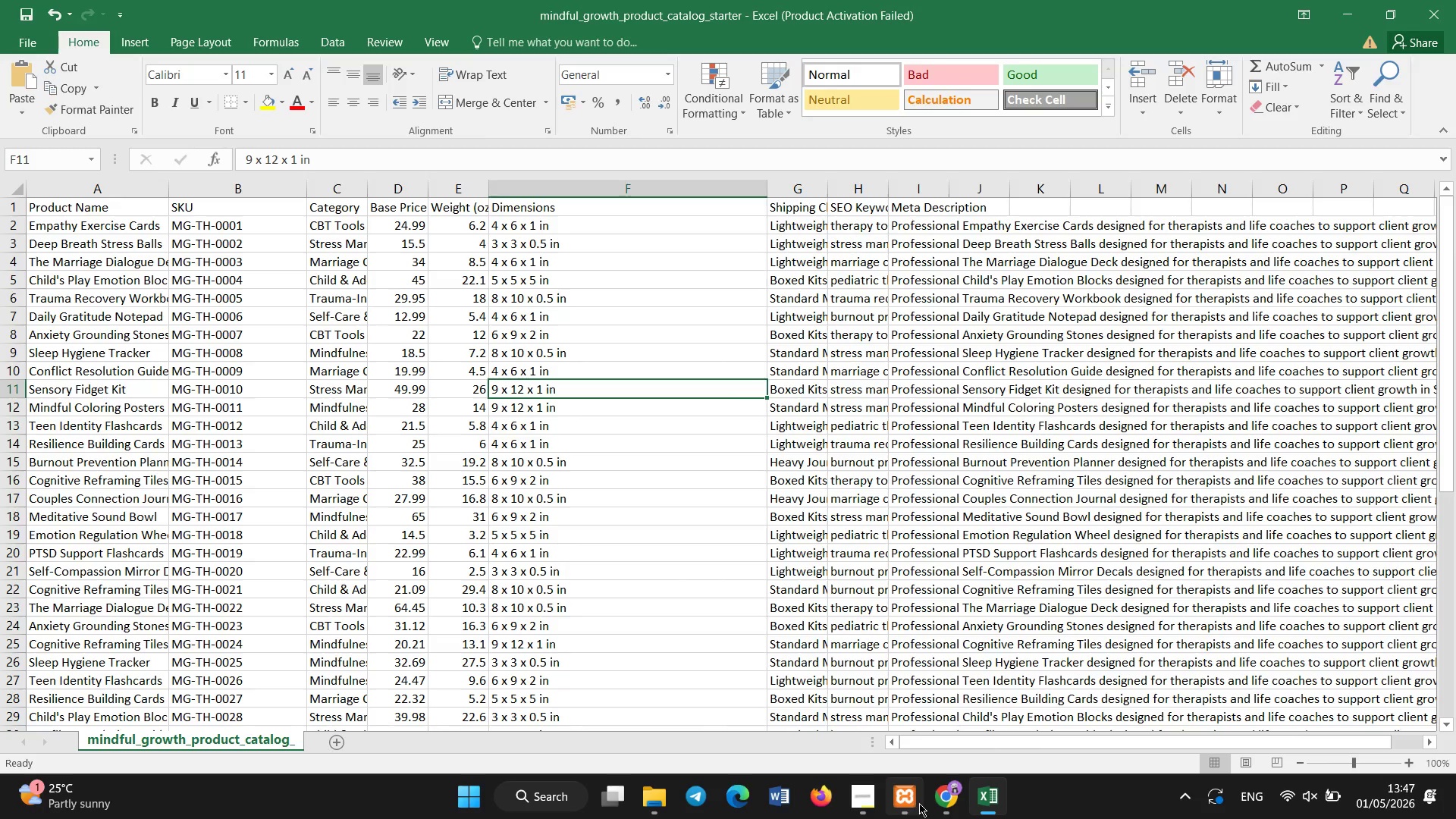 
left_click([941, 805])
 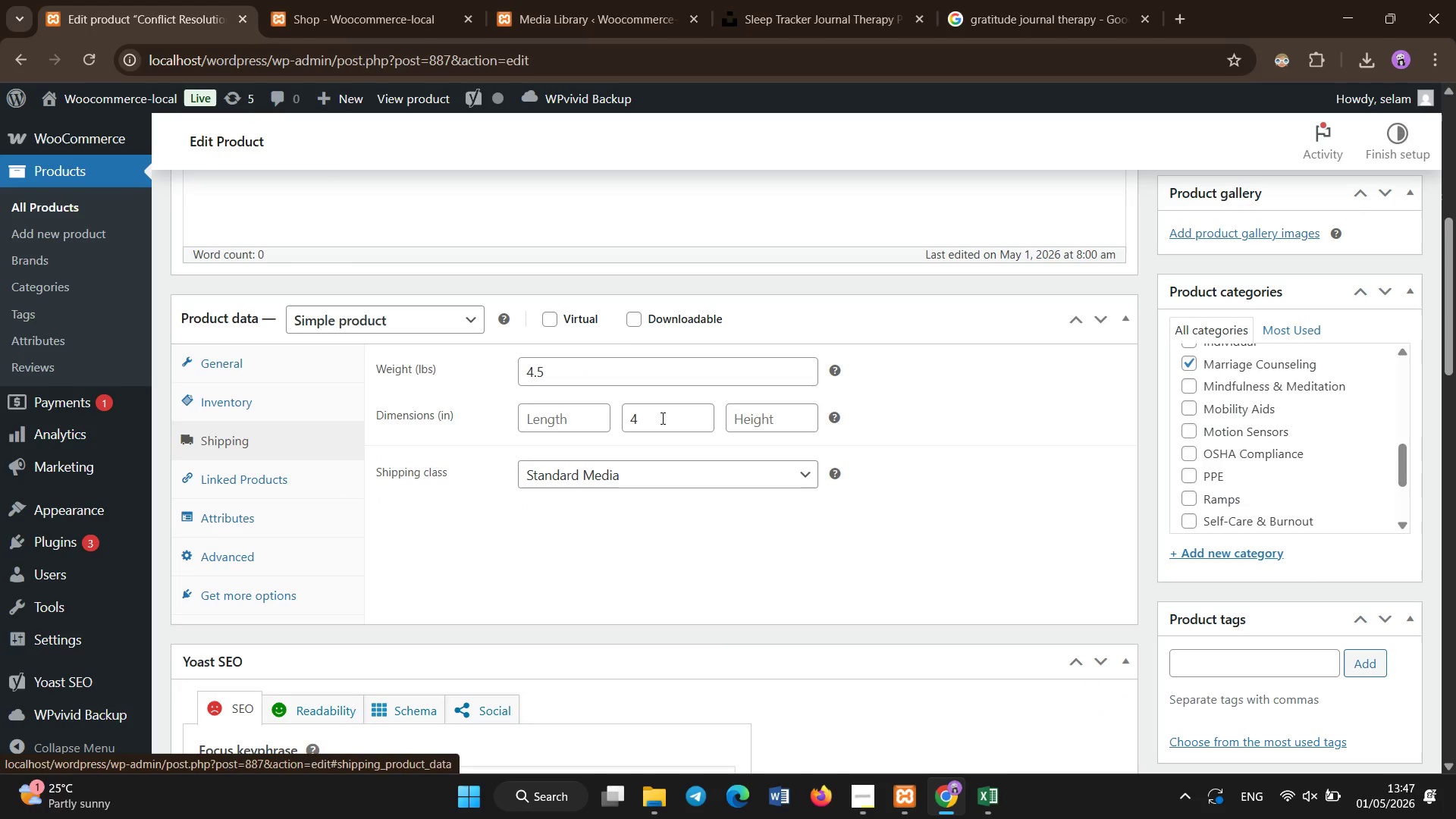 
left_click_drag(start_coordinate=[560, 416], to_coordinate=[564, 420])
 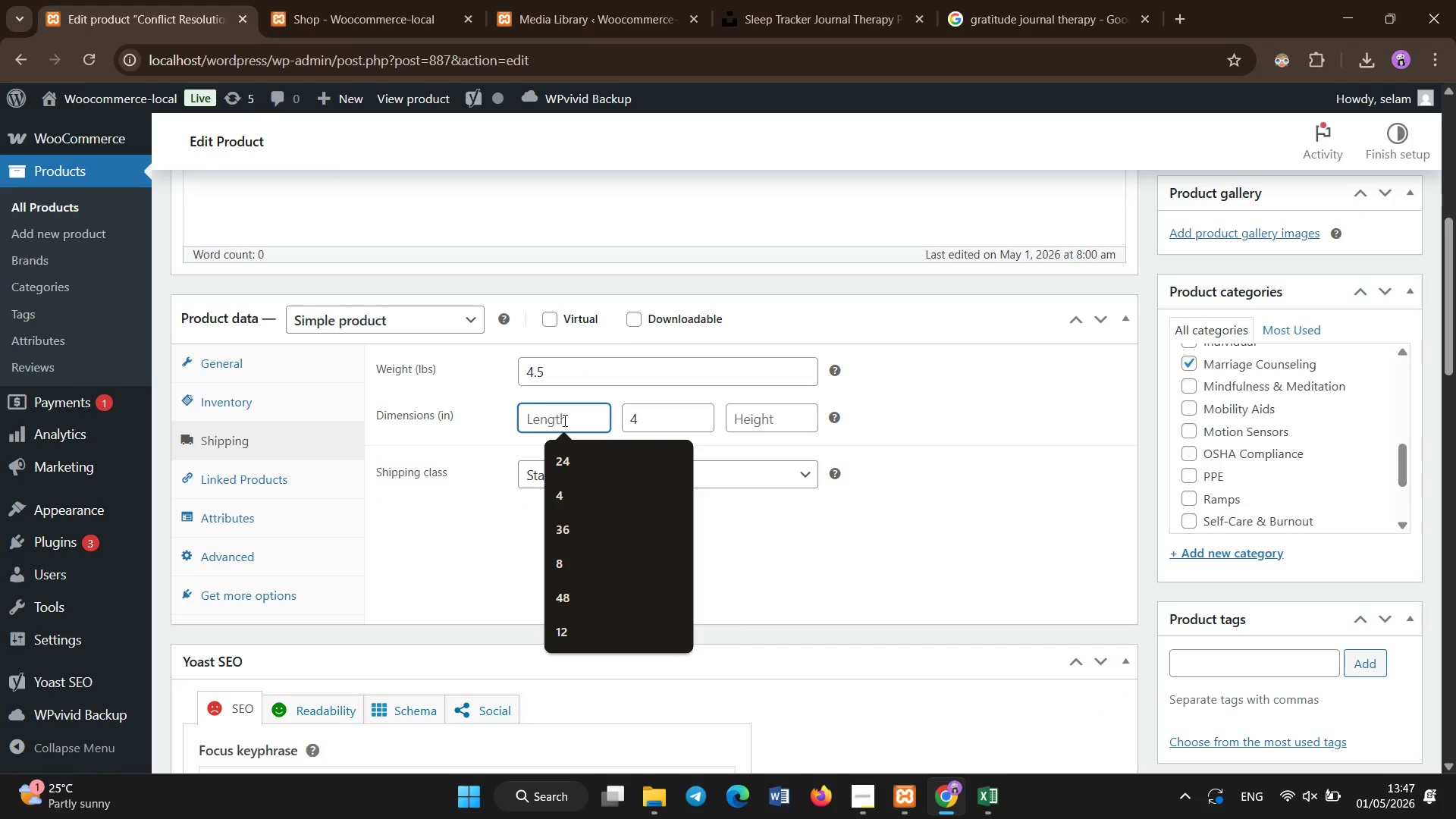 
key(Numpad4)
 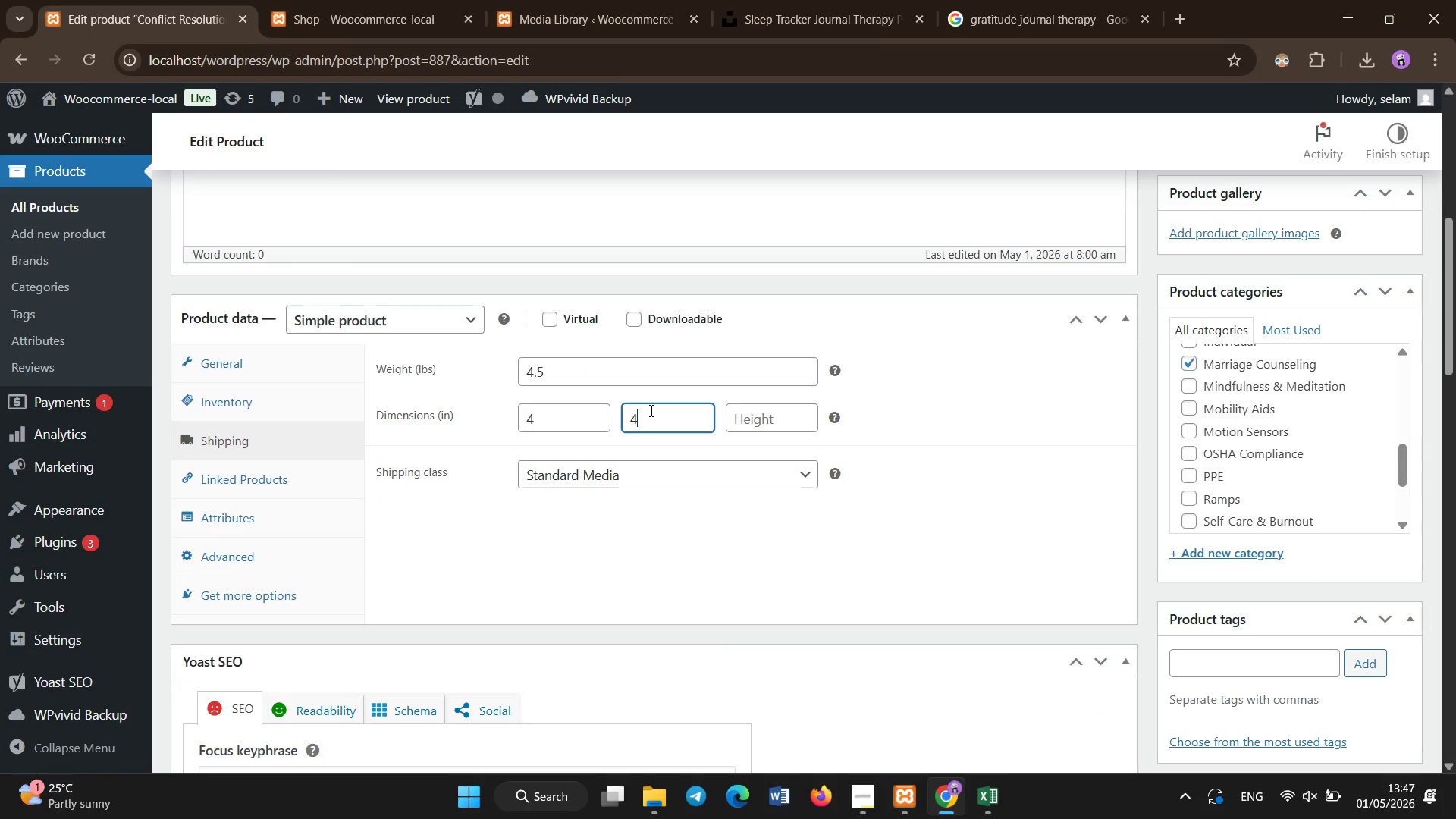 
key(Backspace)
 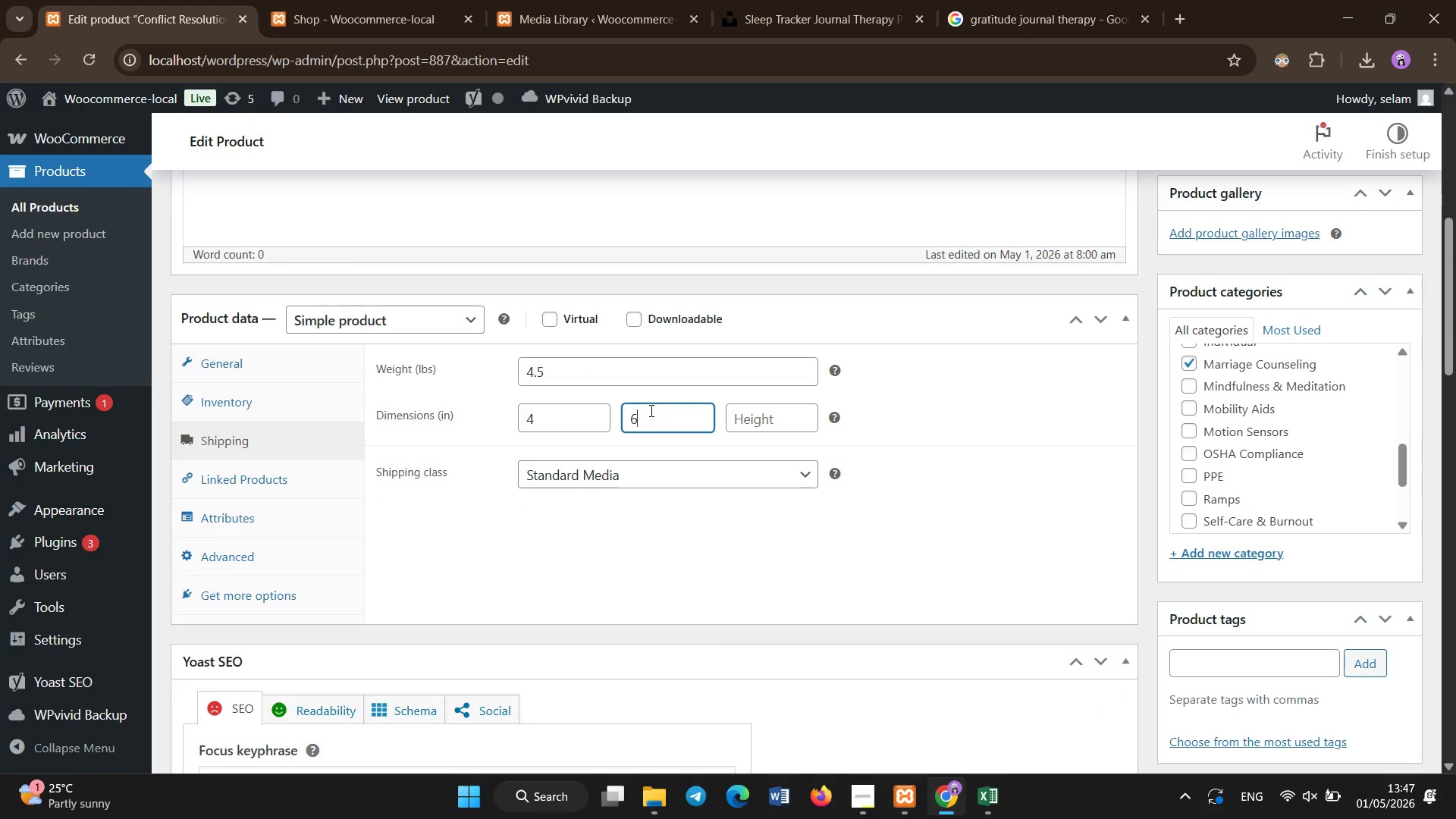 
key(Numpad6)
 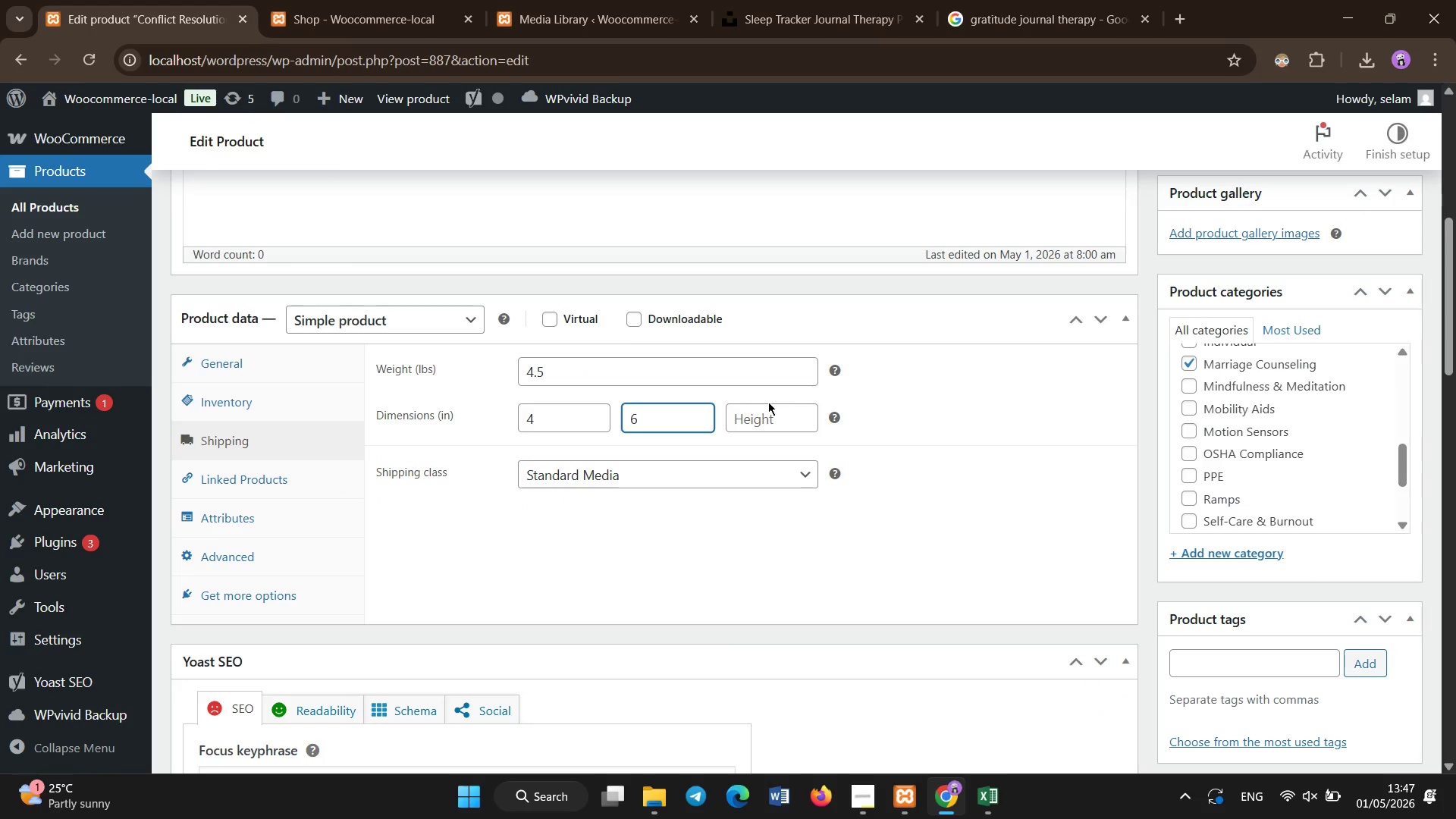 
left_click([788, 420])
 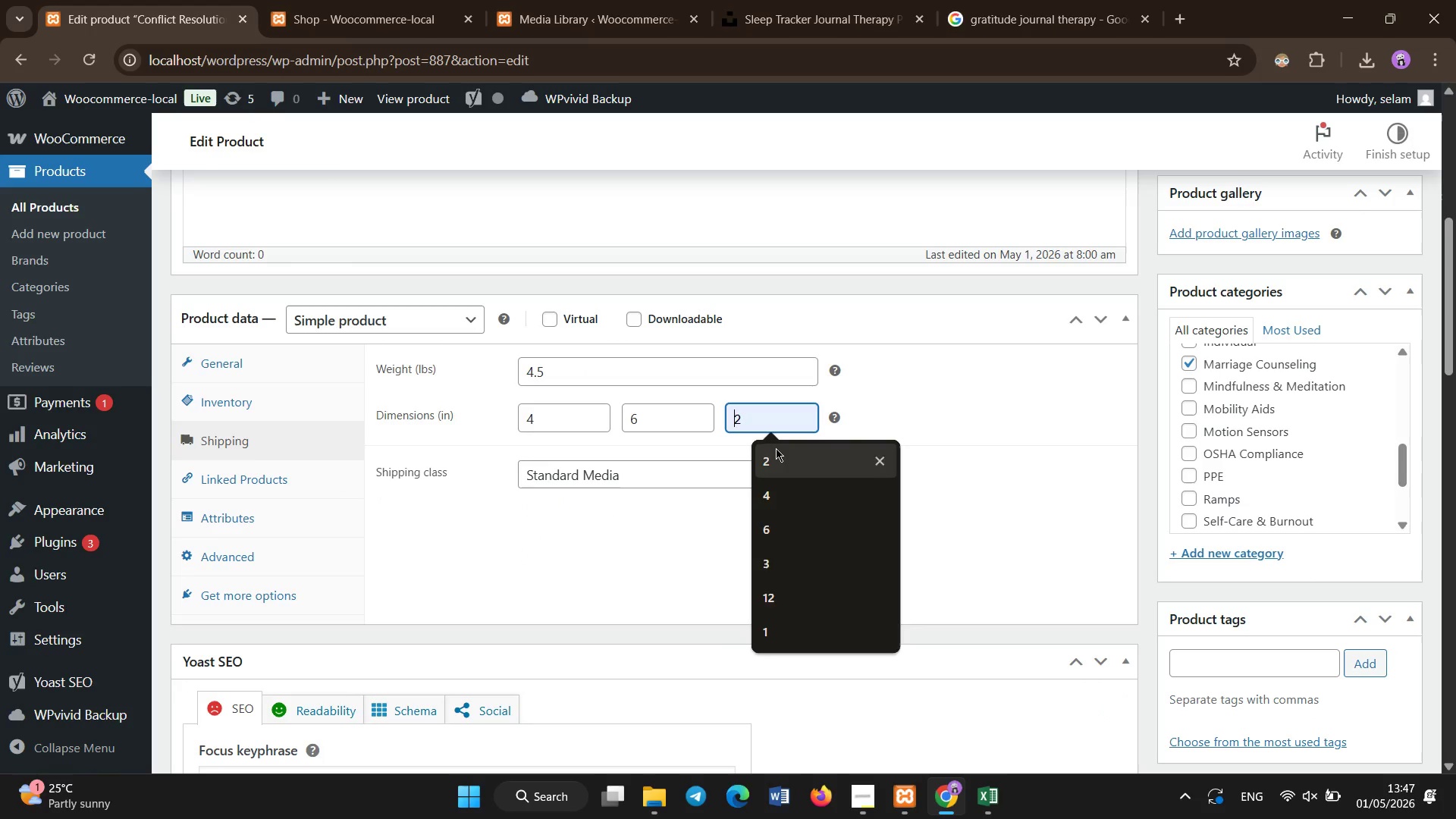 
key(Numpad1)
 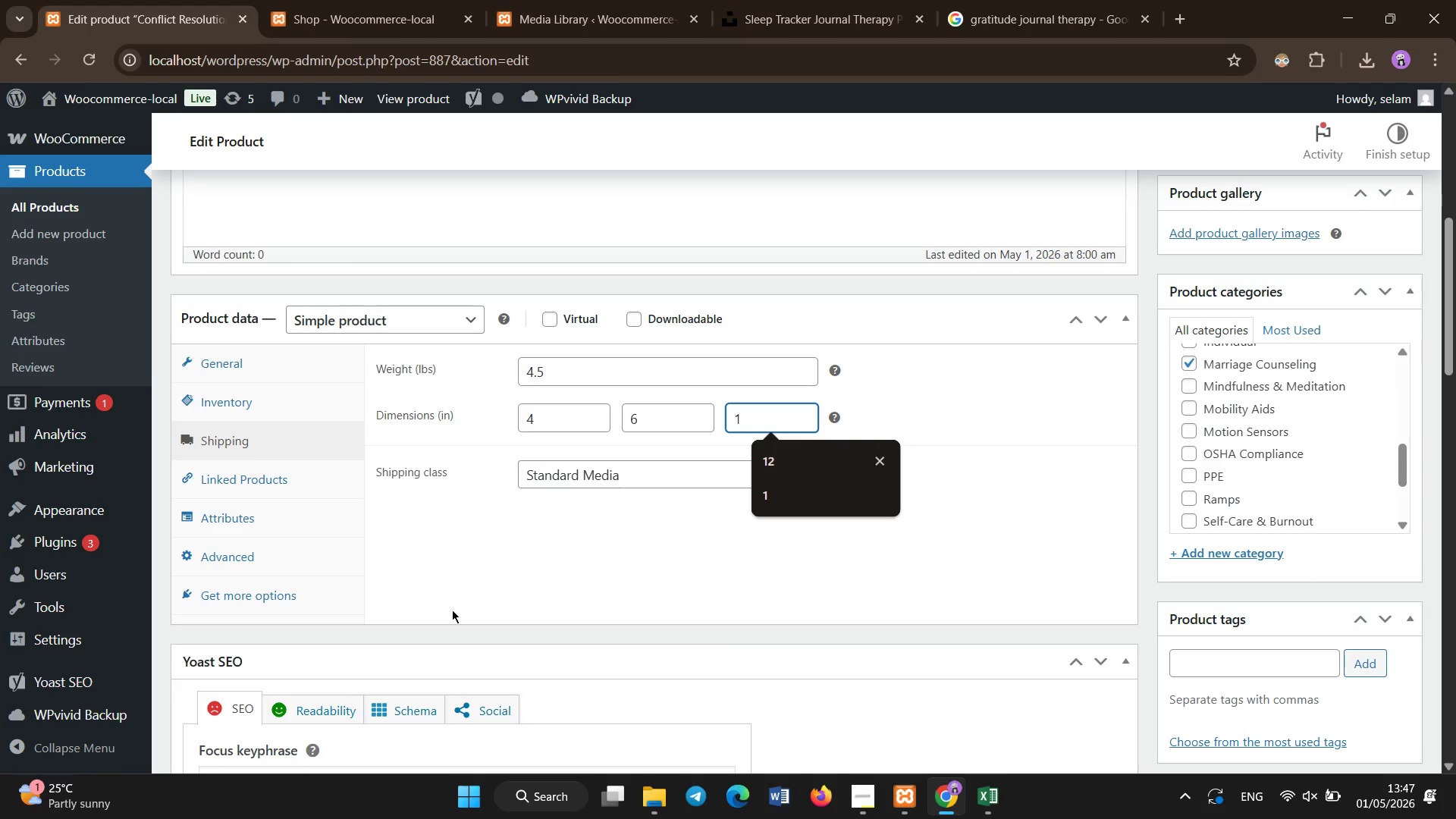 
scroll: coordinate [437, 532], scroll_direction: down, amount: 4.0
 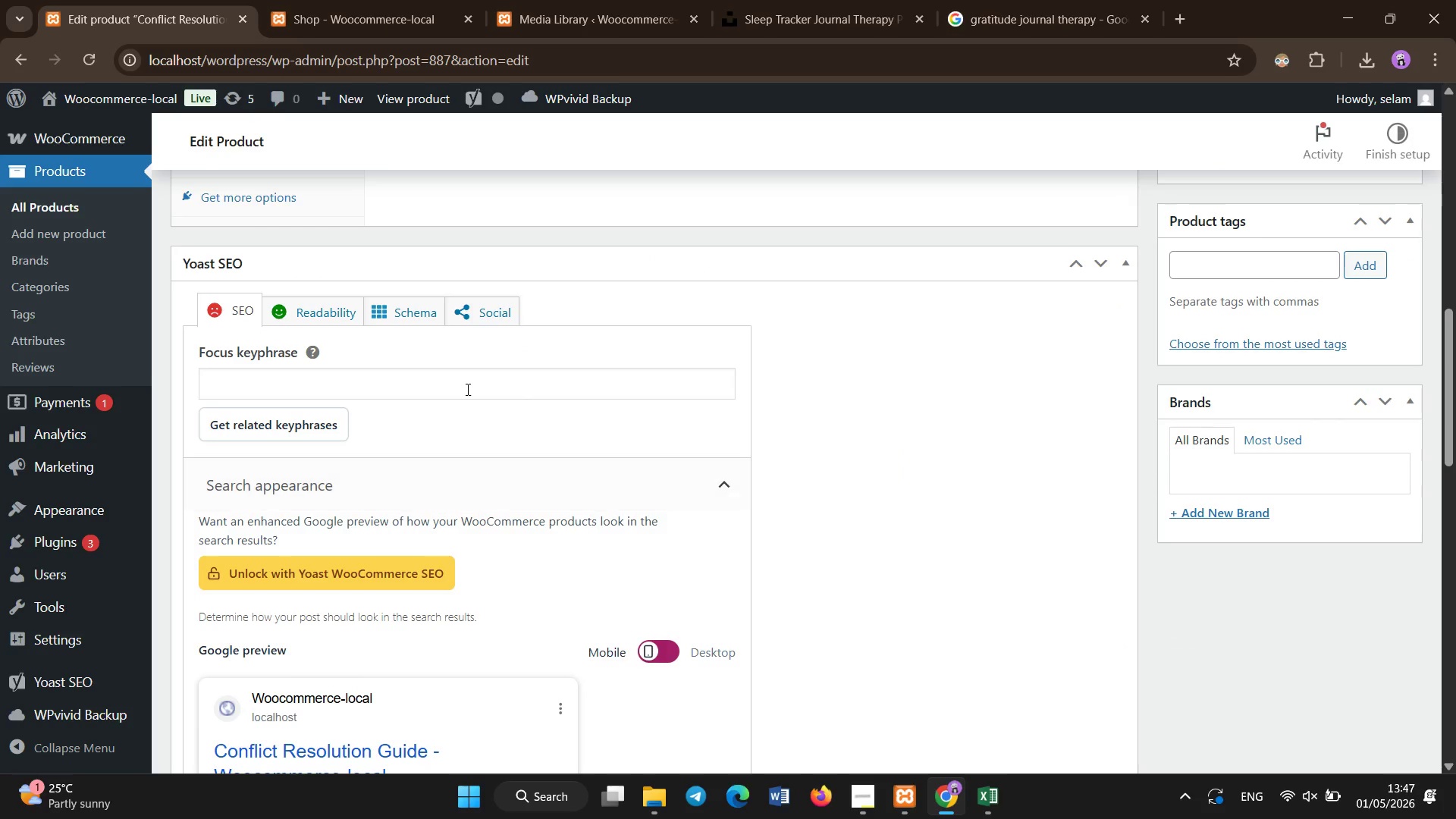 
left_click([467, 385])
 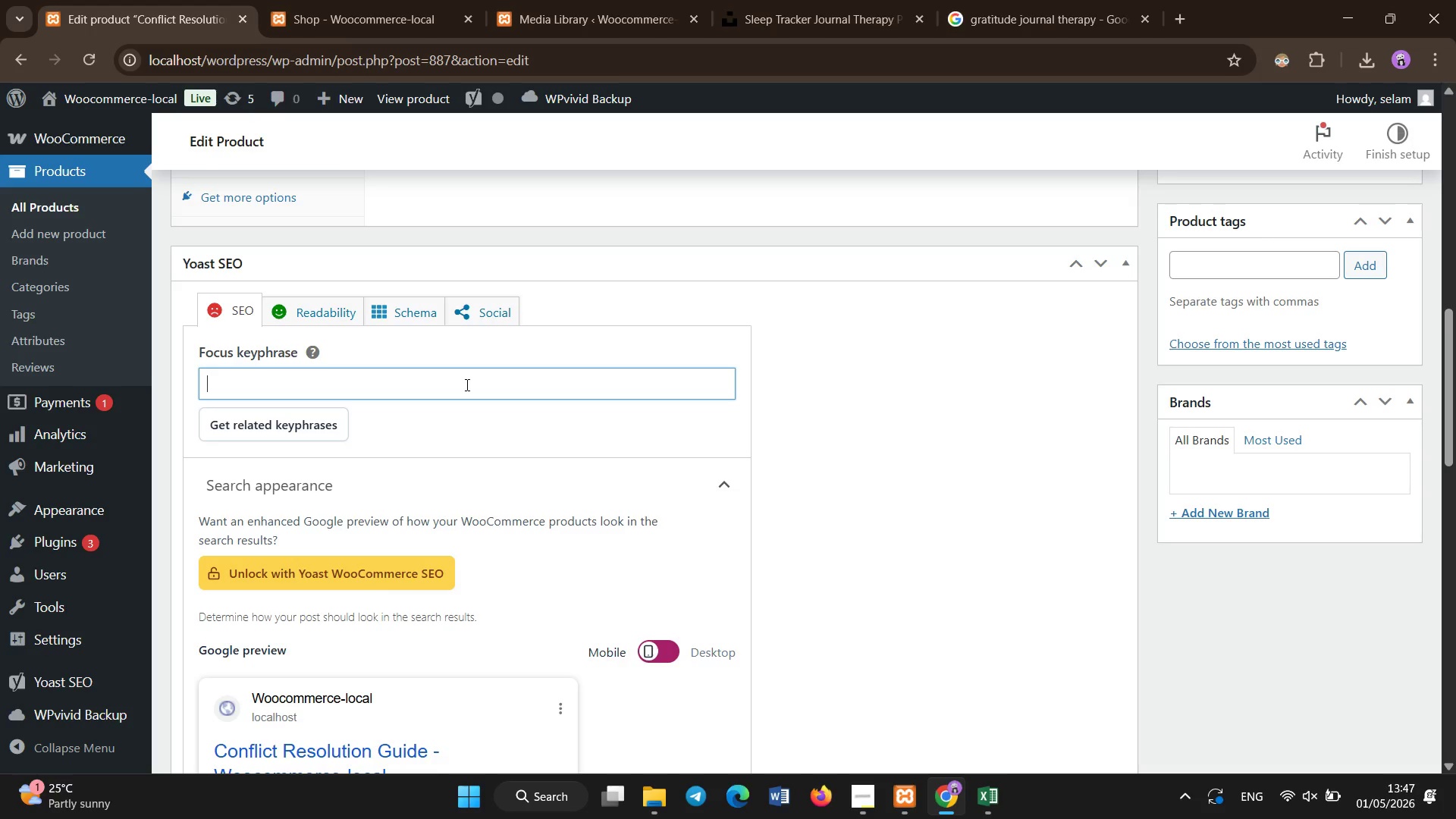 
type(conflict resolution therapy guide)
 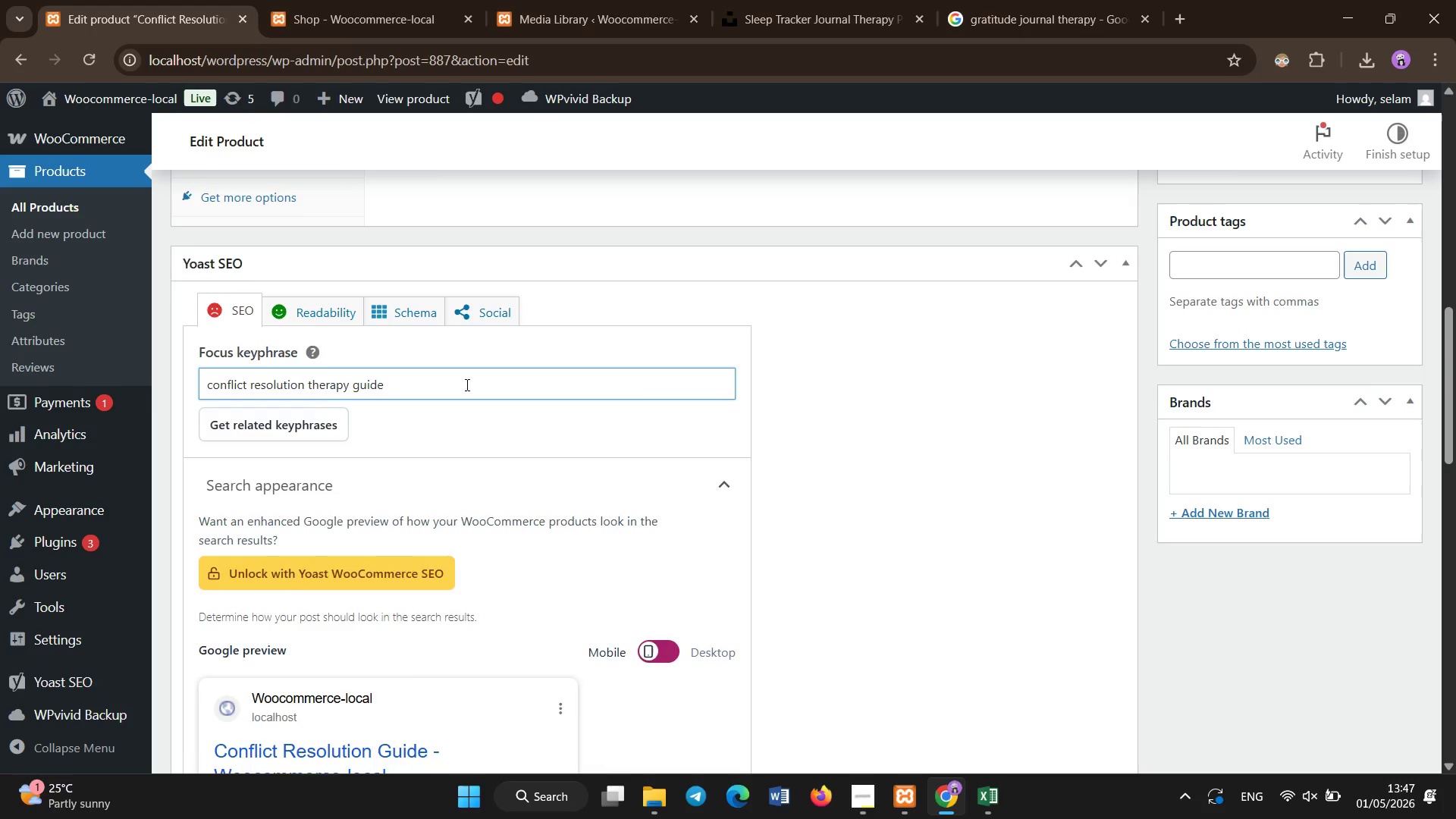 
scroll: coordinate [467, 385], scroll_direction: down, amount: 6.0
 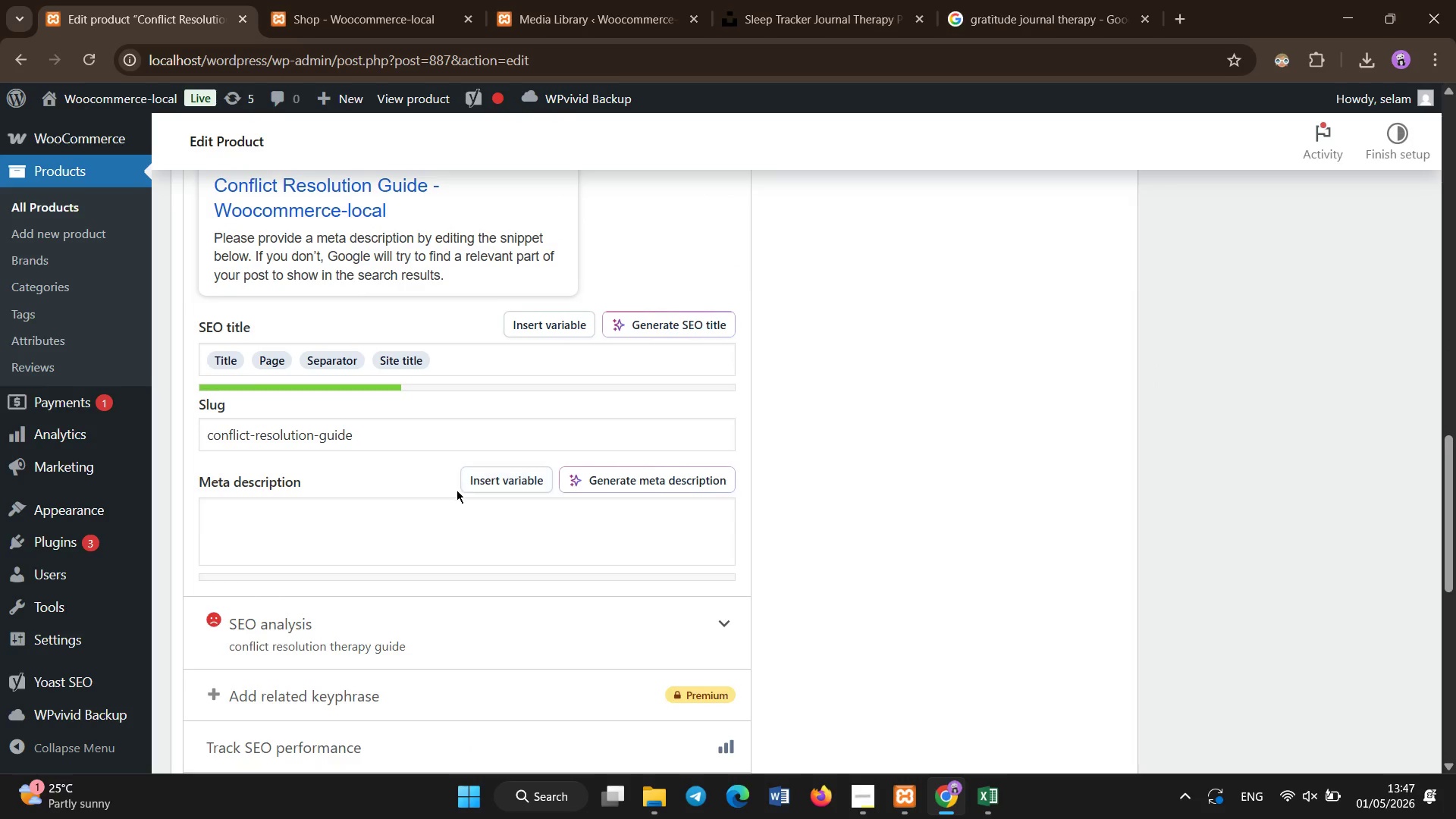 
left_click([444, 541])
 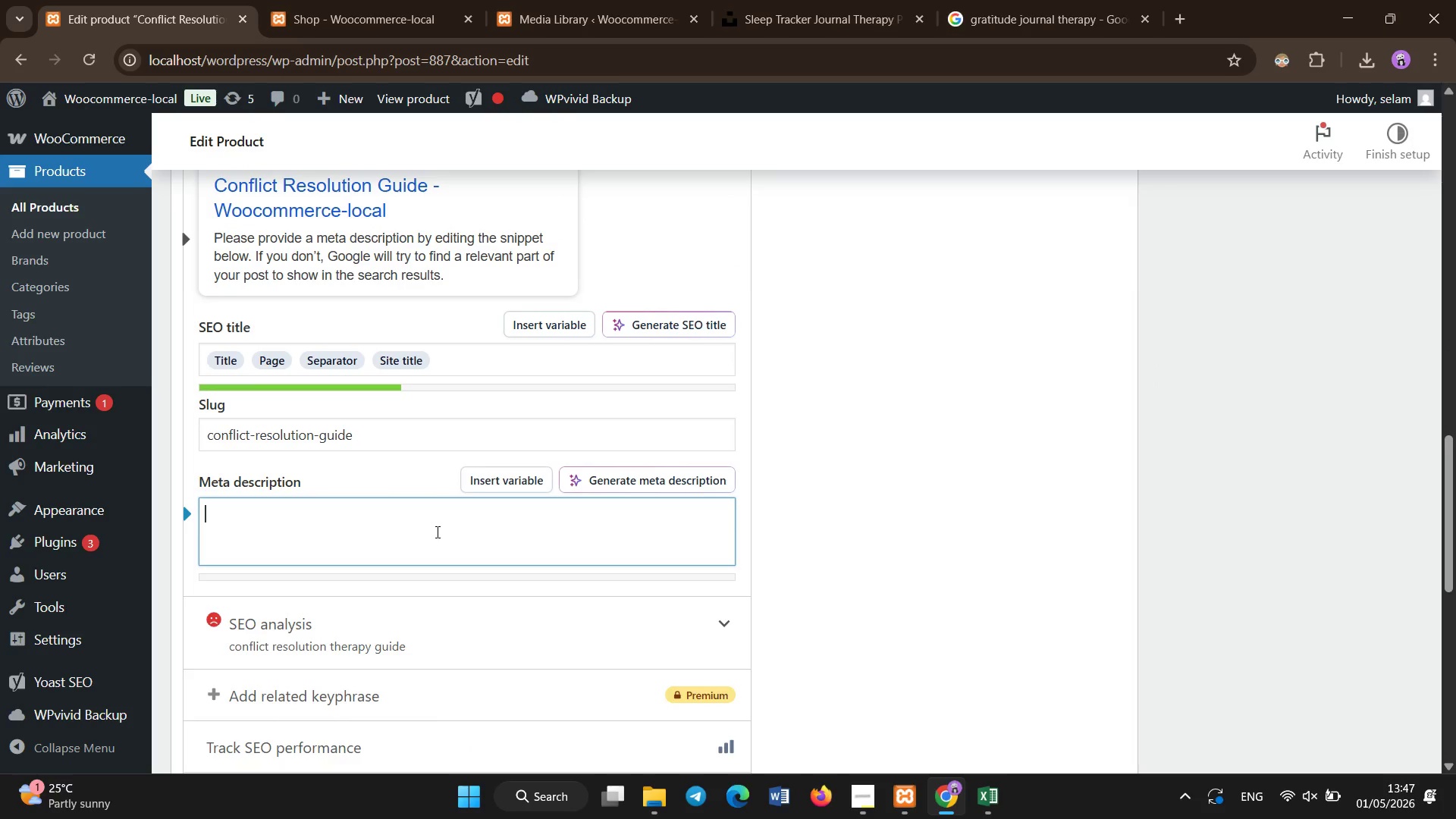 
type(Conflict resolution therapy guide designed tosupport communication skill and relationship managment in counseling sessions.)
 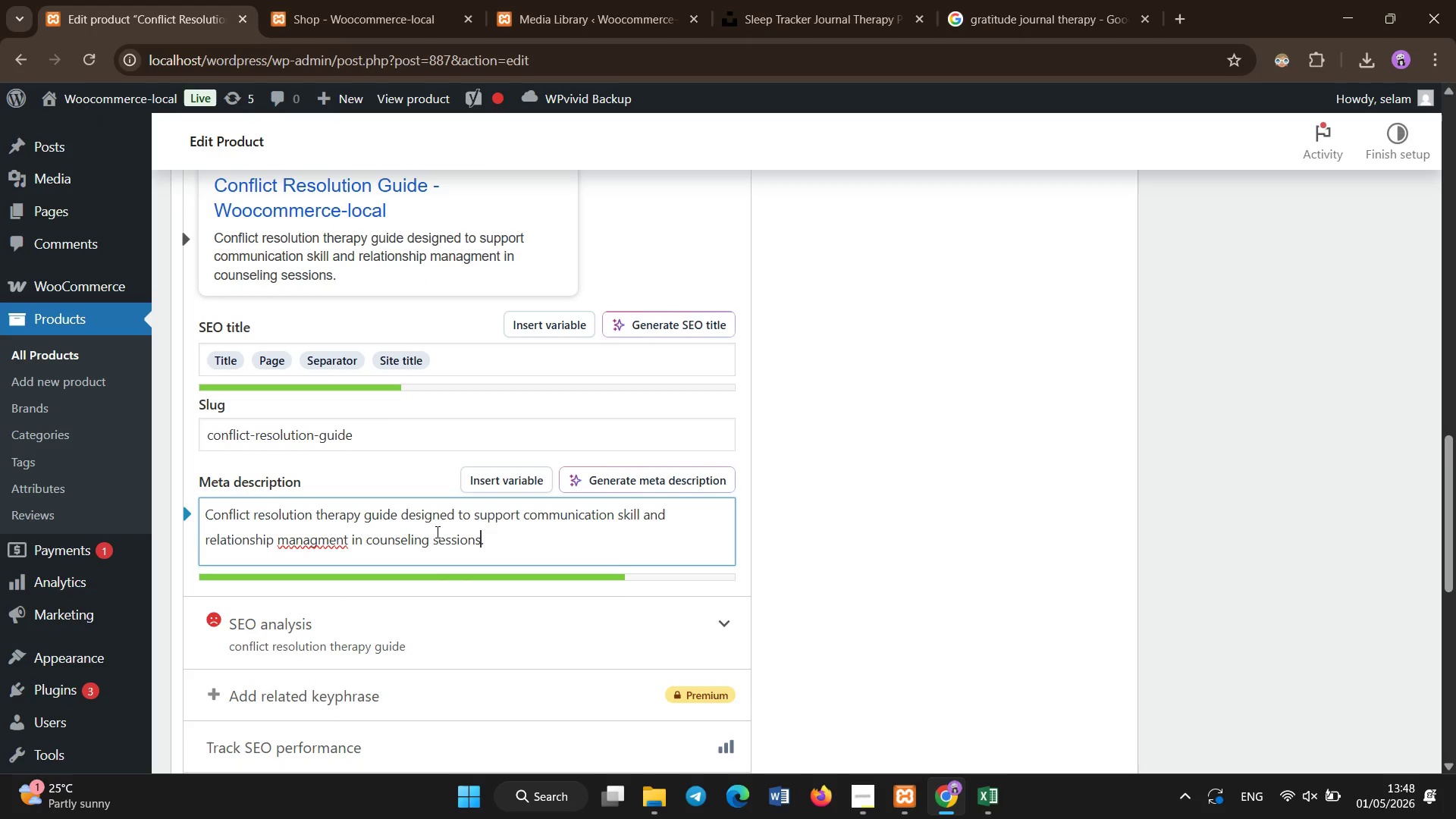 
hold_key(key=ArrowLeft, duration=1.22)
 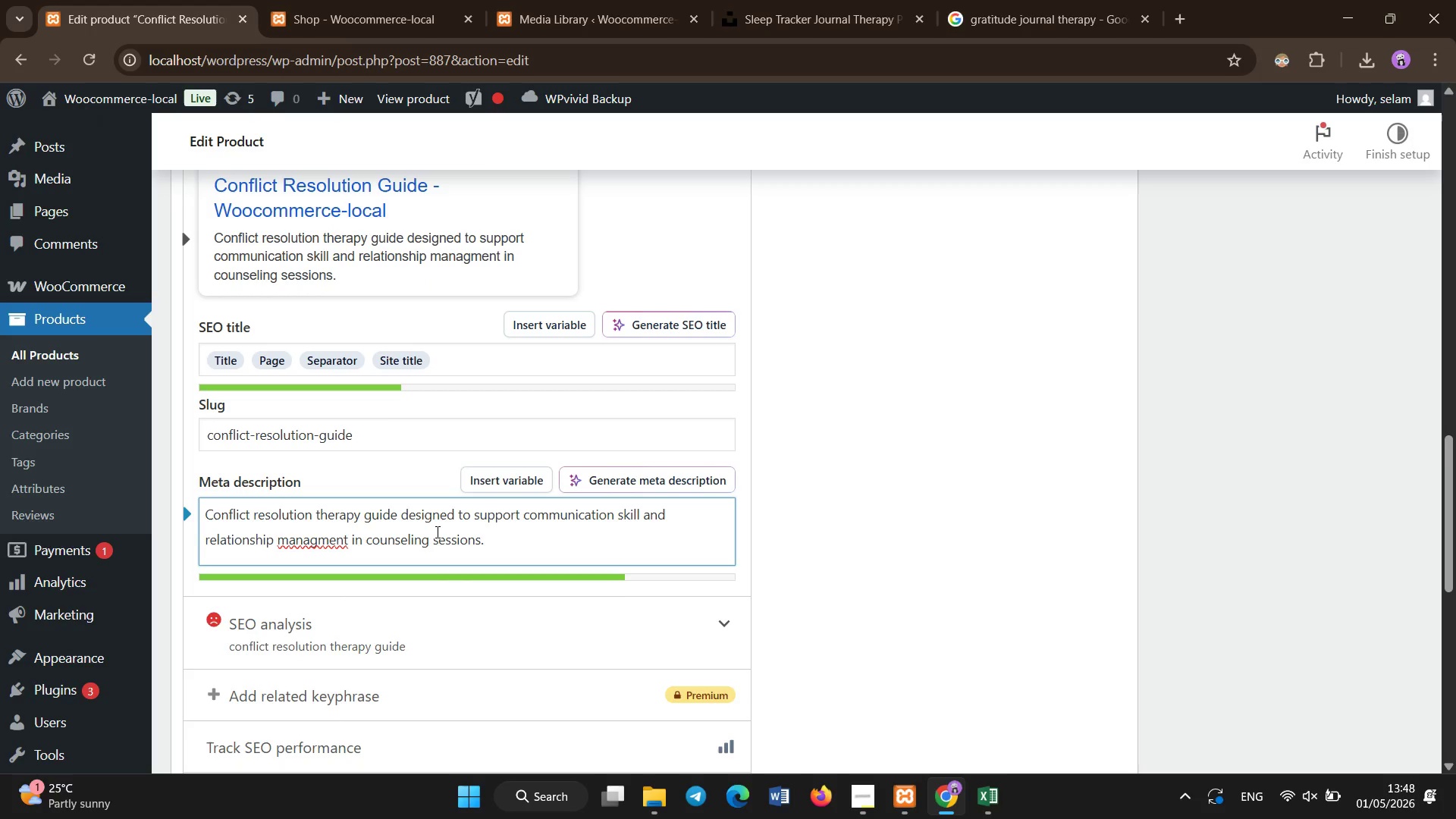 
key(ArrowLeft)
 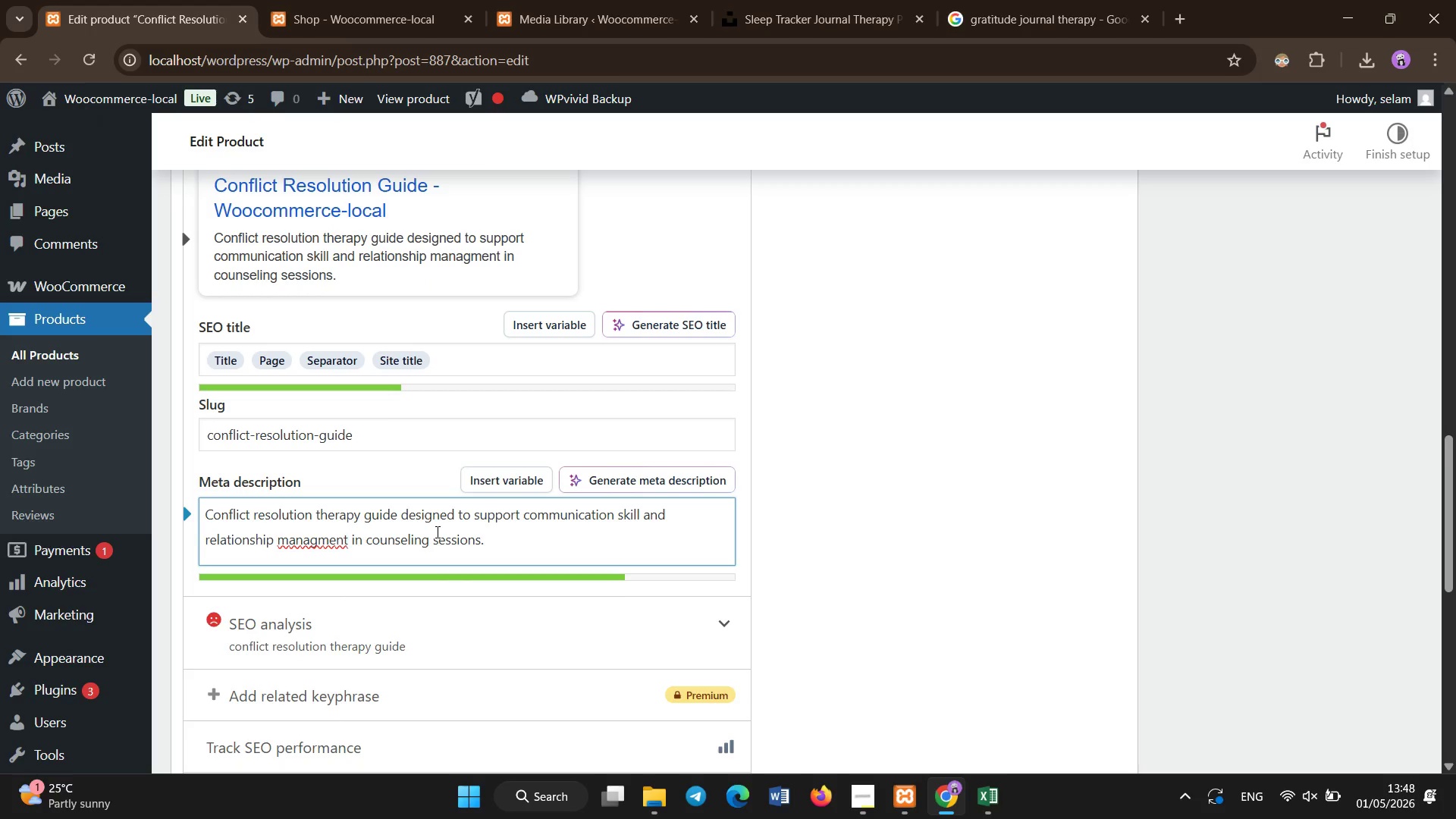 
key(Backspace)
key(Backspace)
key(Backspace)
key(Backspace)
key(Backspace)
key(Backspace)
type(agement)
 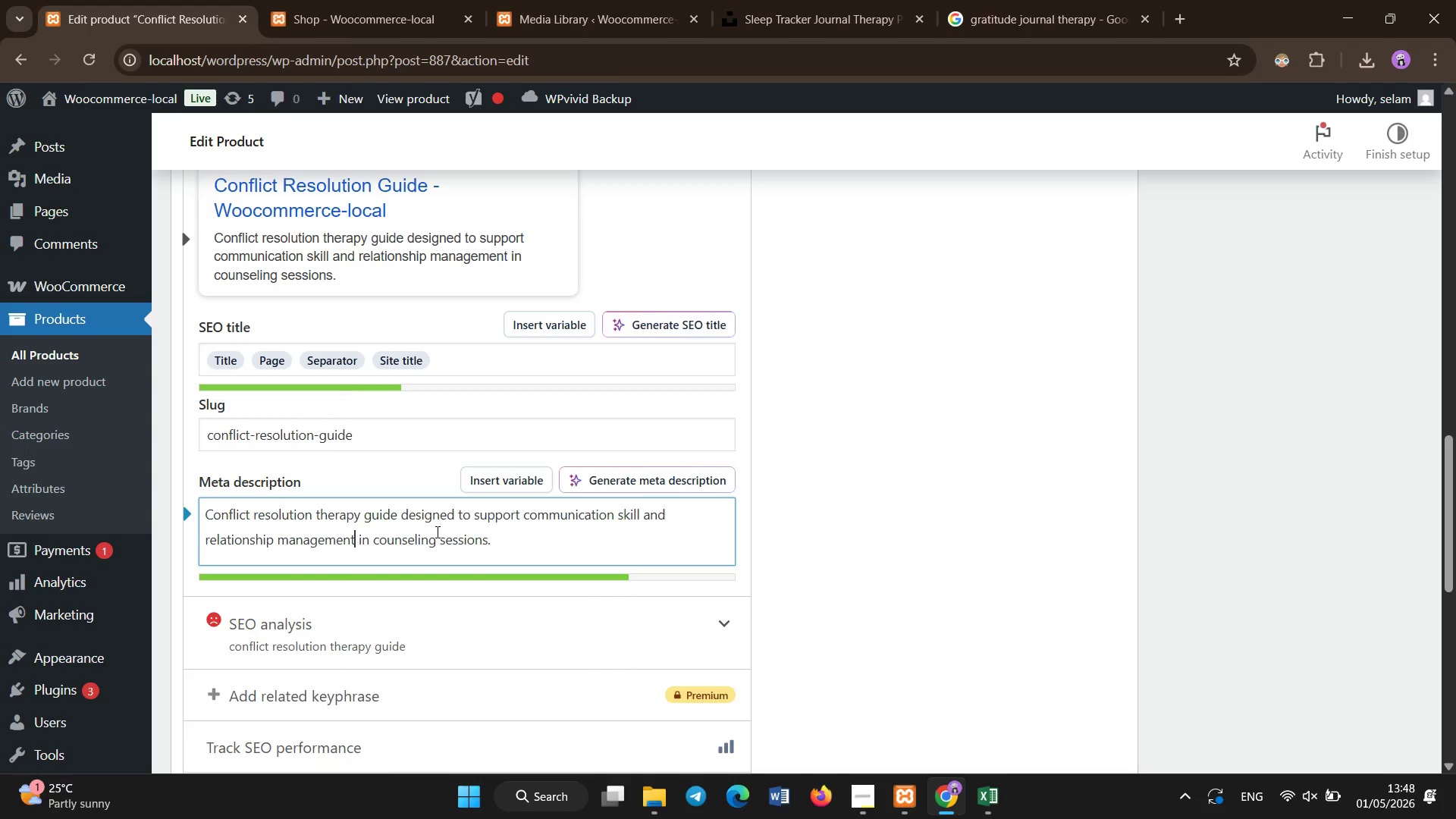 
scroll: coordinate [1139, 0], scroll_direction: up, amount: 6.0
 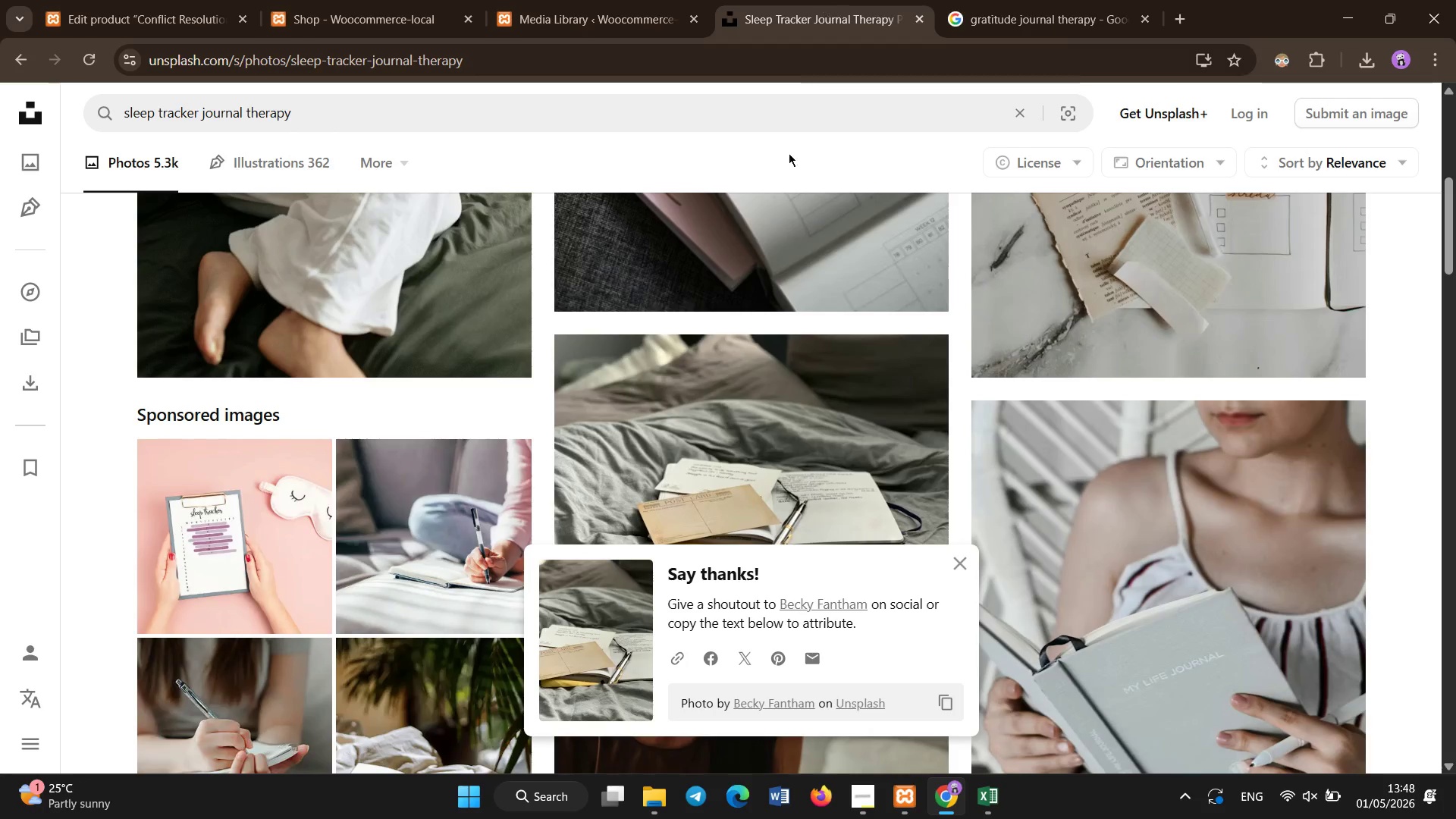 
left_click([814, 102])
 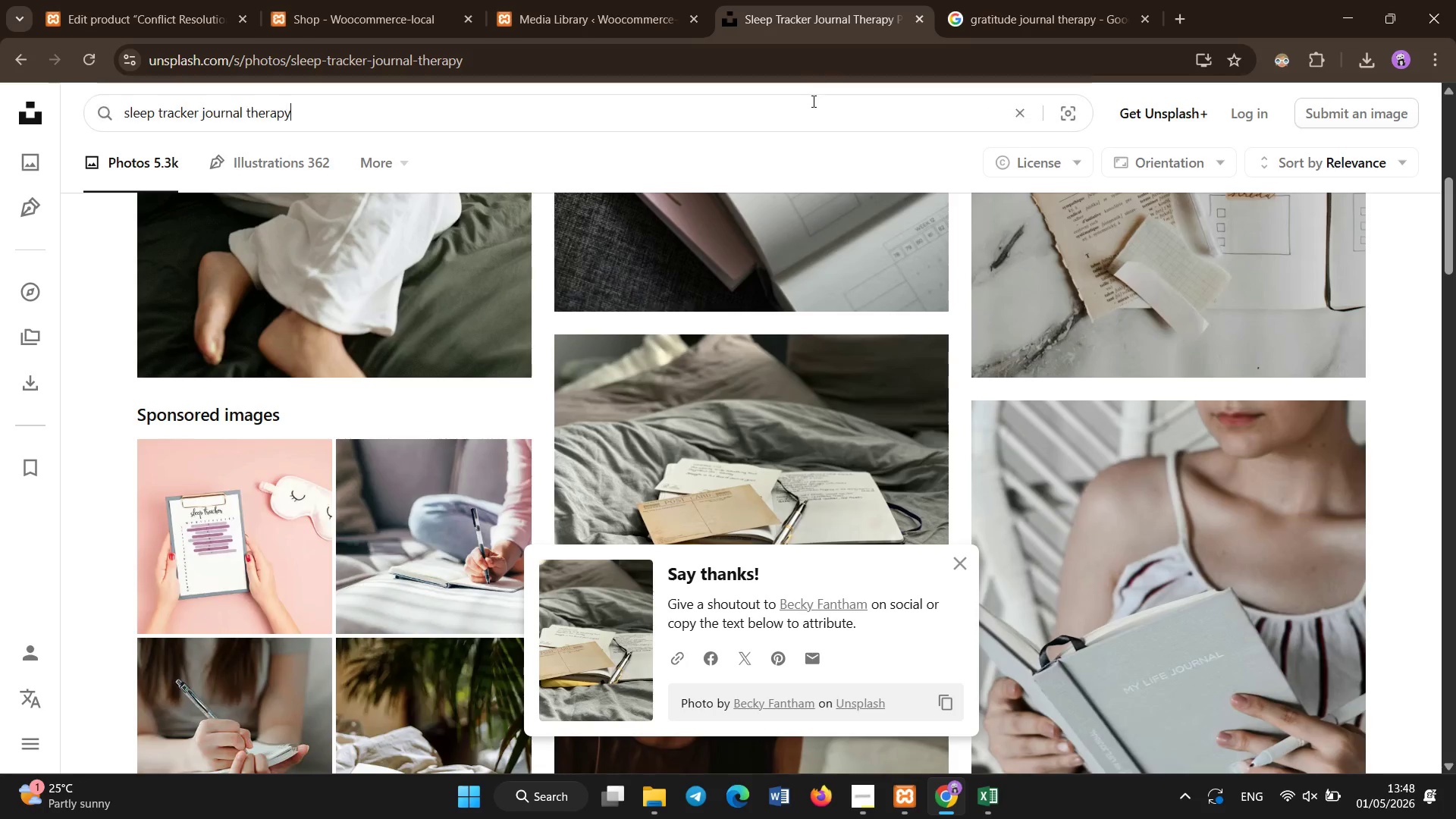 
key(Control+A)
 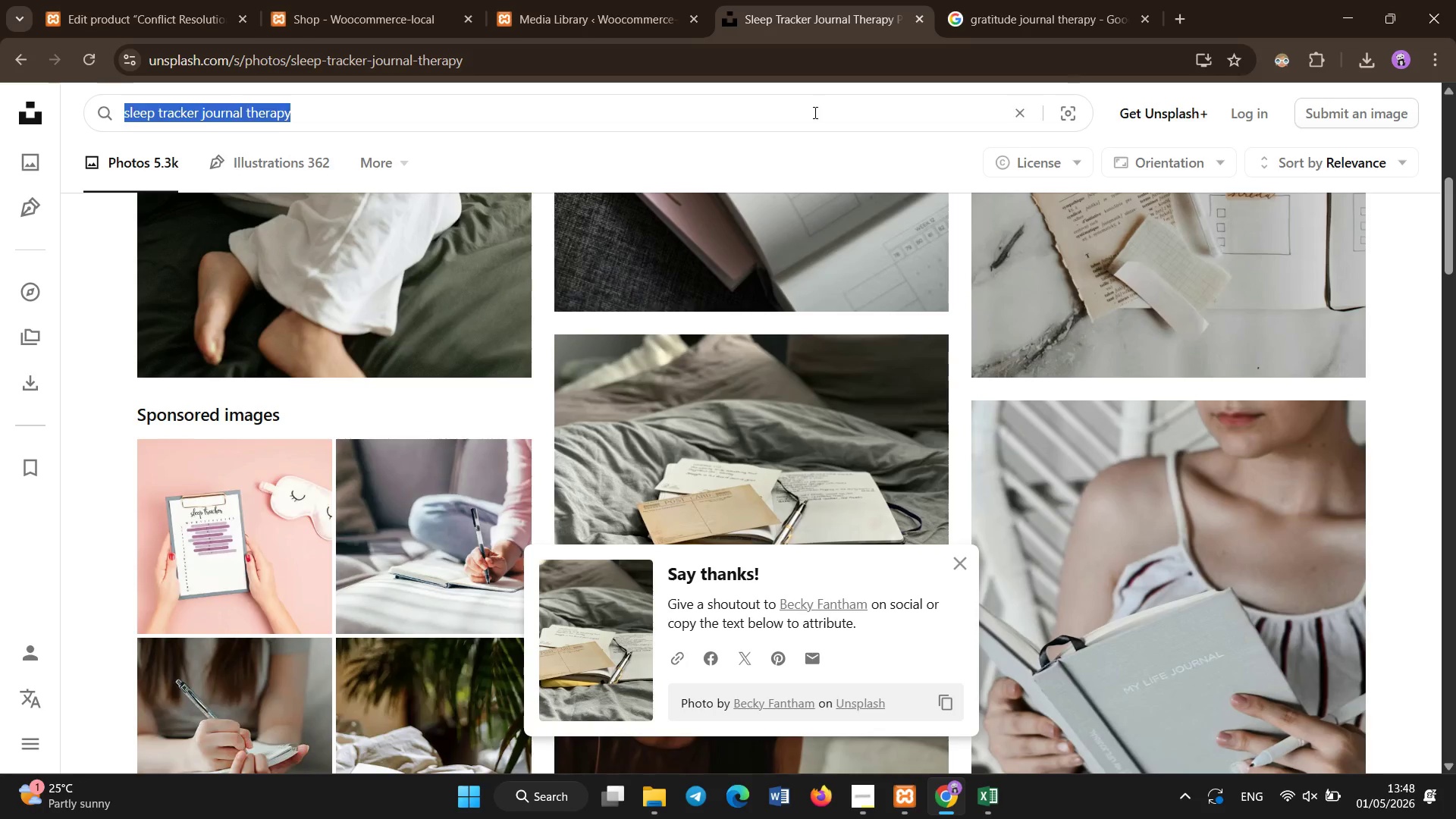 
key(Backspace)
type(conflict resoultion workbook)
 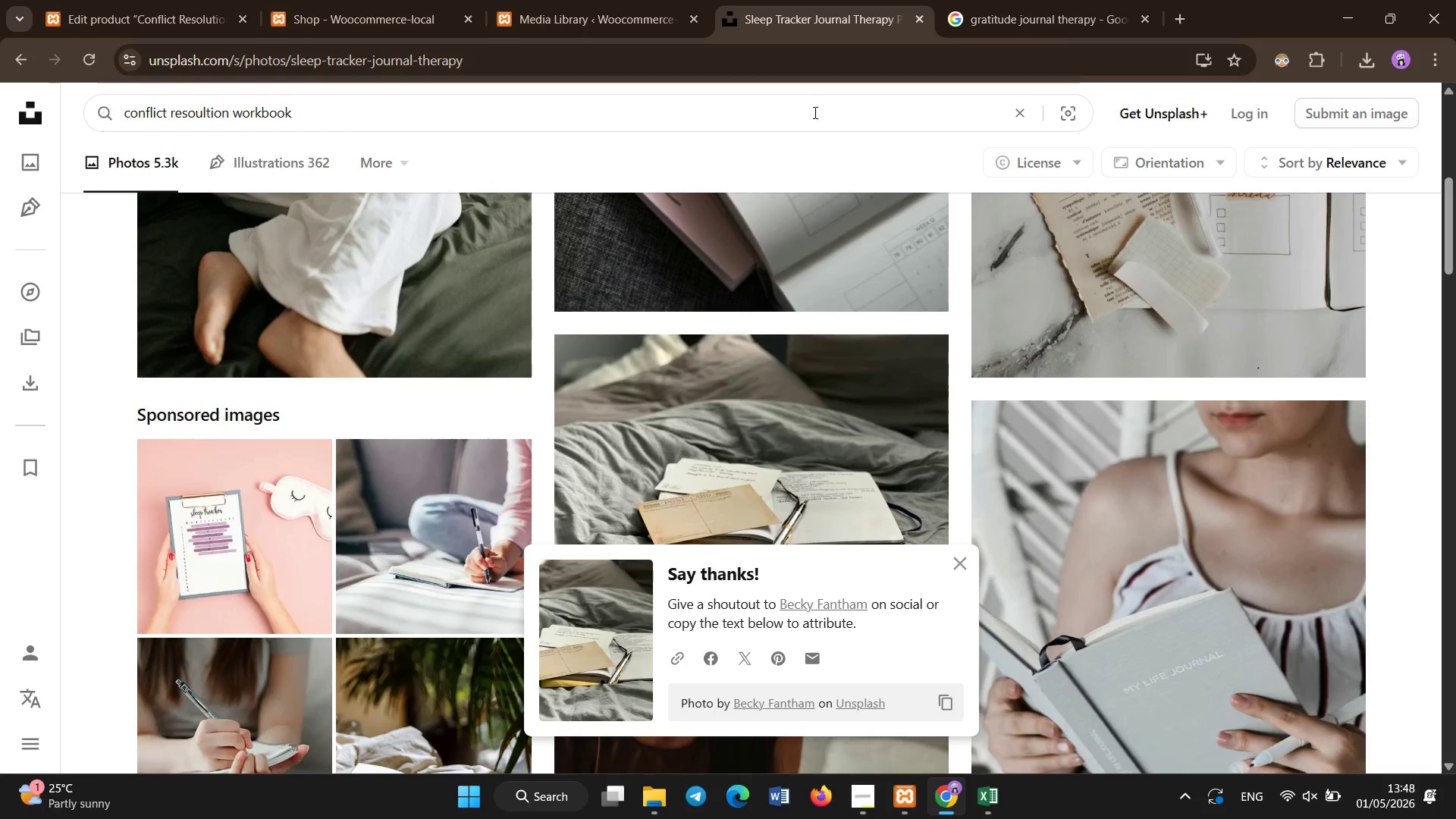 
key(Enter)
 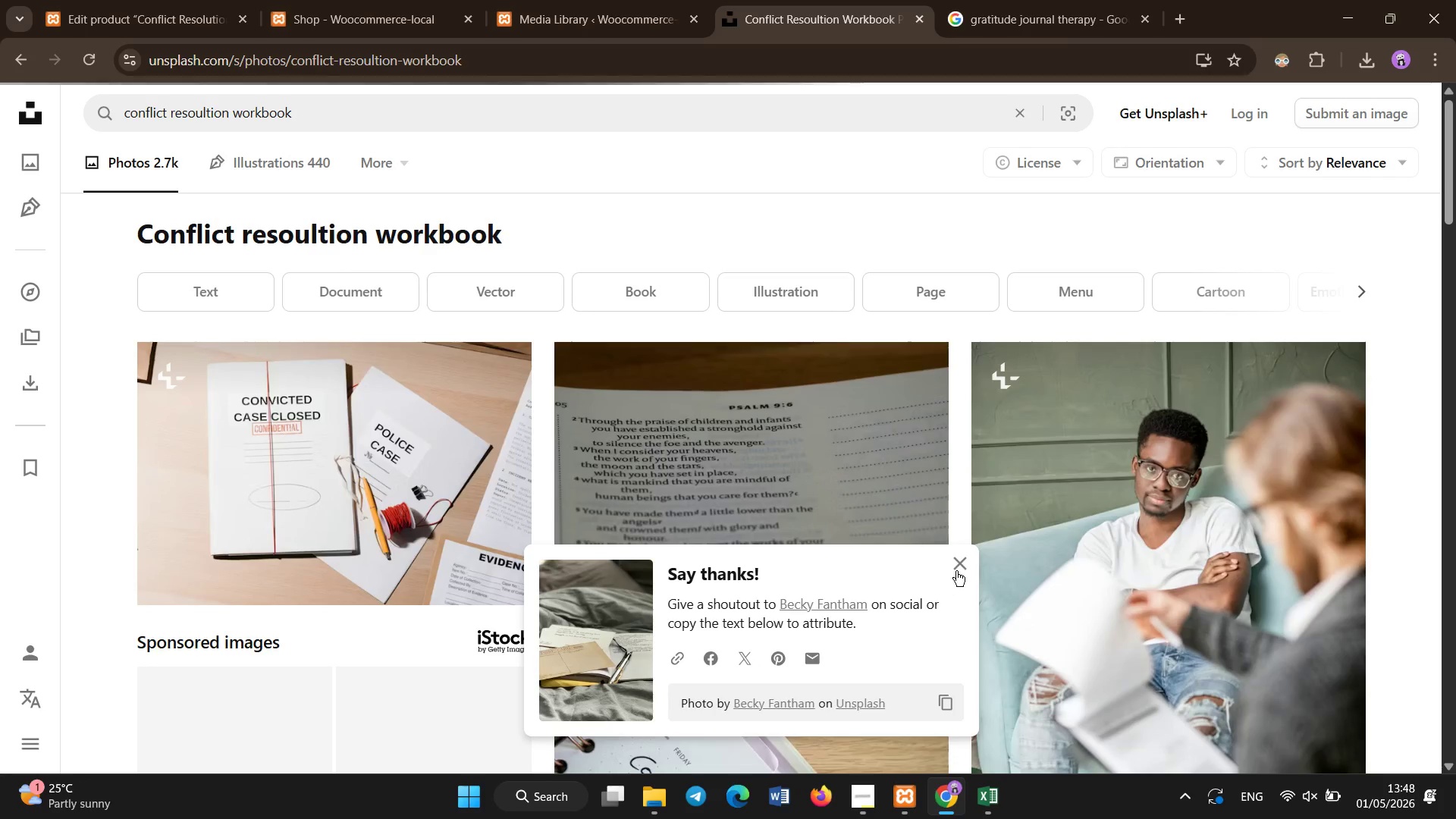 
left_click([966, 555])
 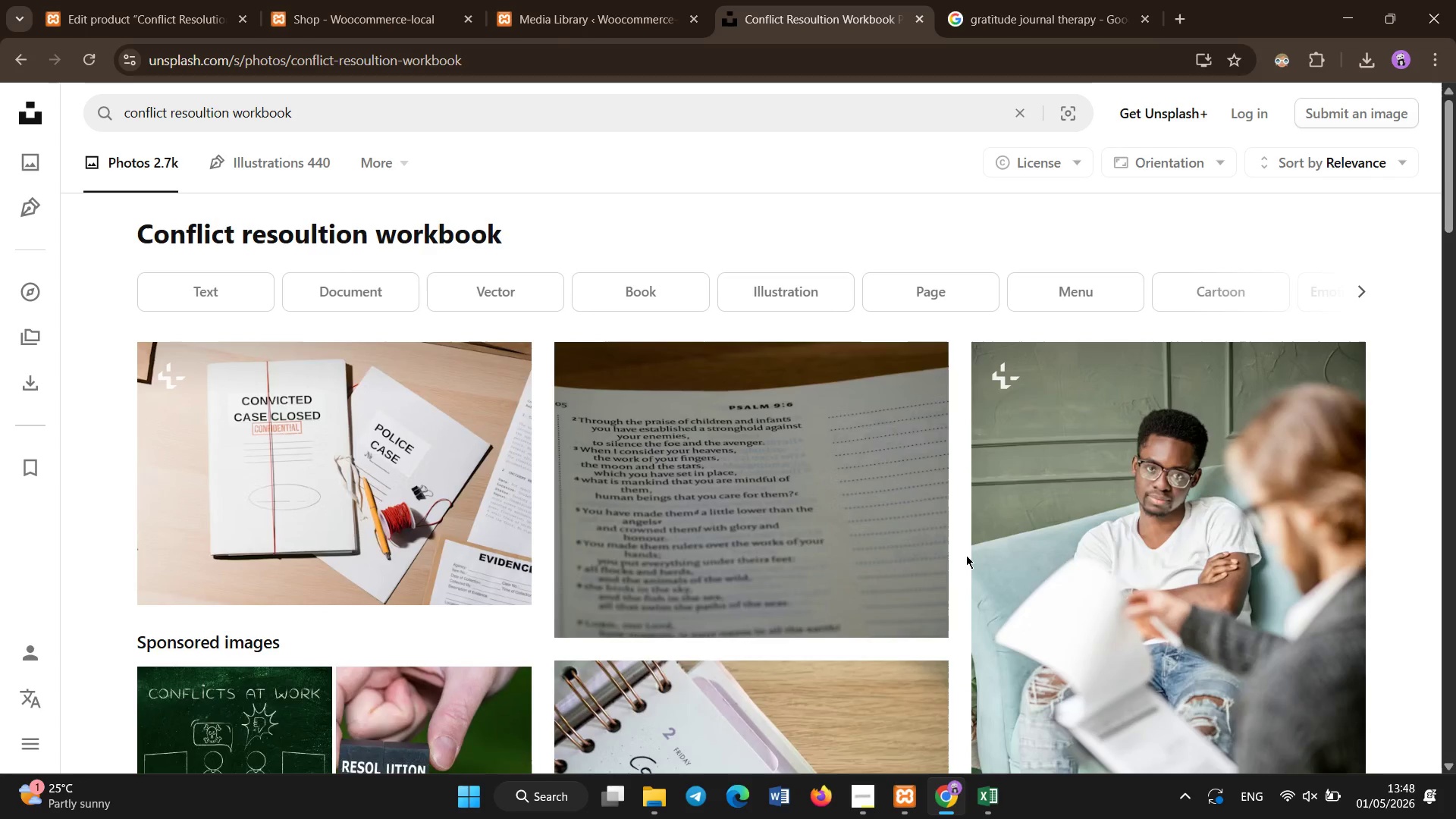 
scroll: coordinate [961, 544], scroll_direction: down, amount: 4.0
 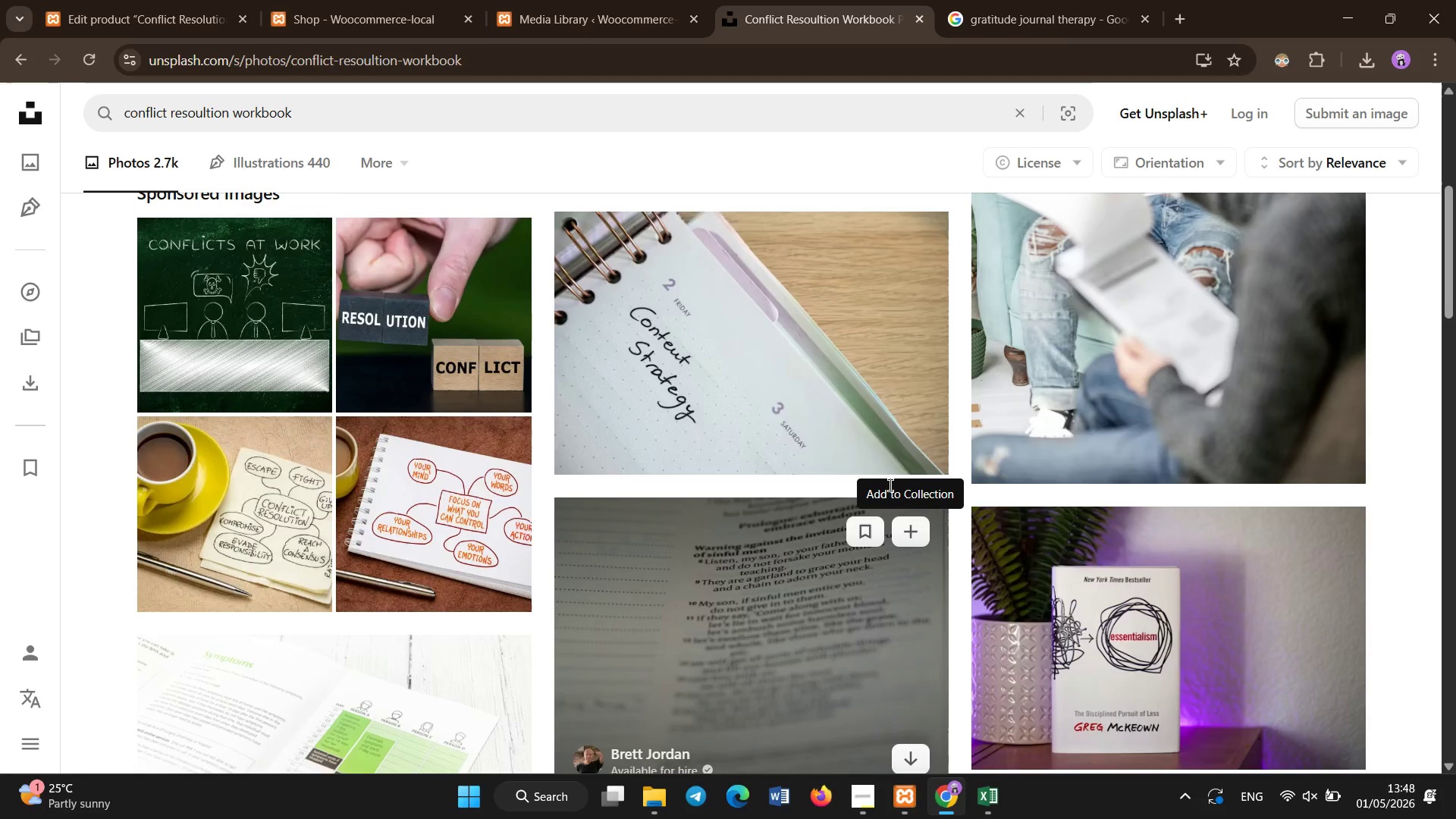 
scroll: coordinate [882, 428], scroll_direction: up, amount: 13.0
 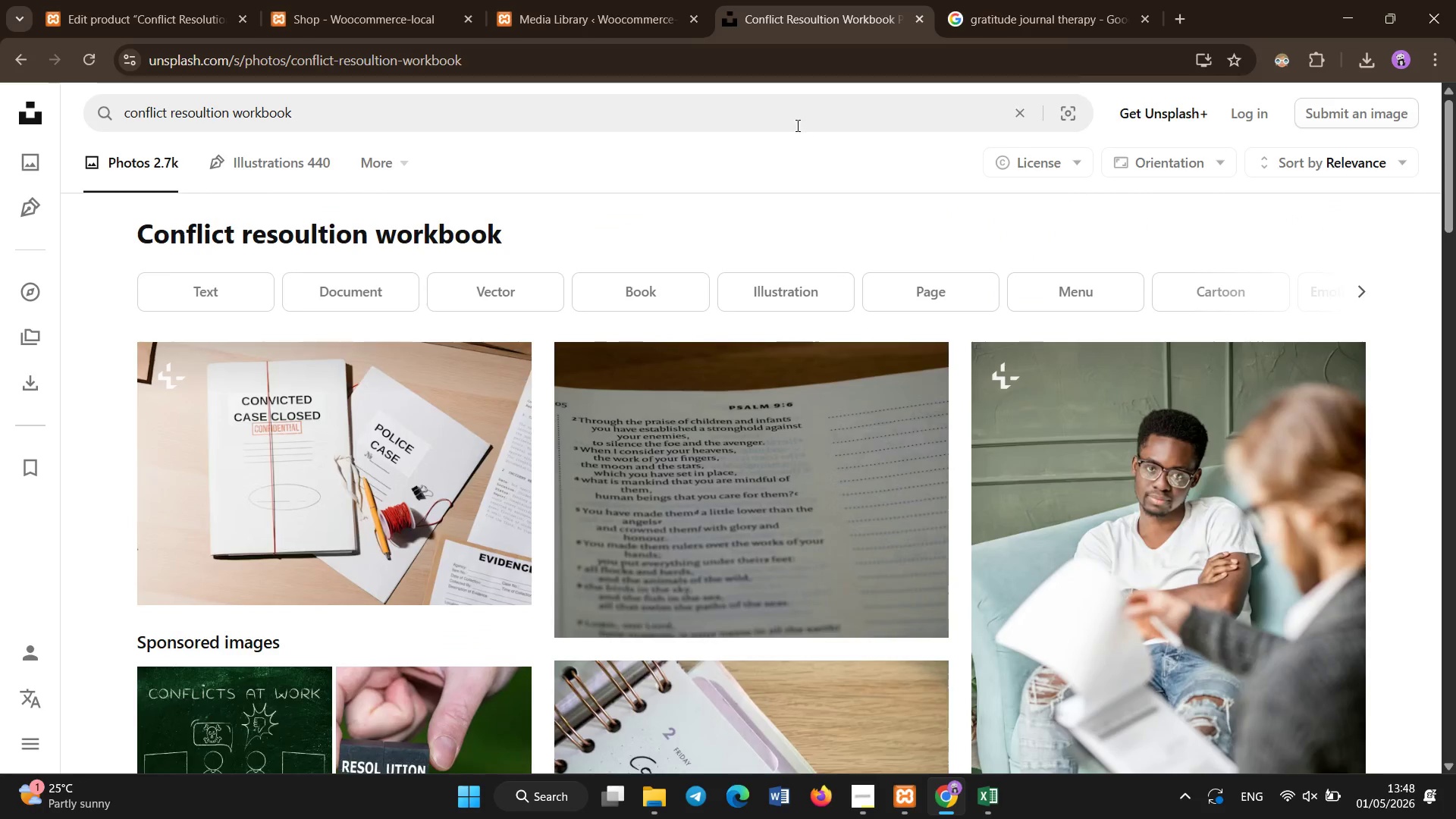 
left_click([798, 110])
 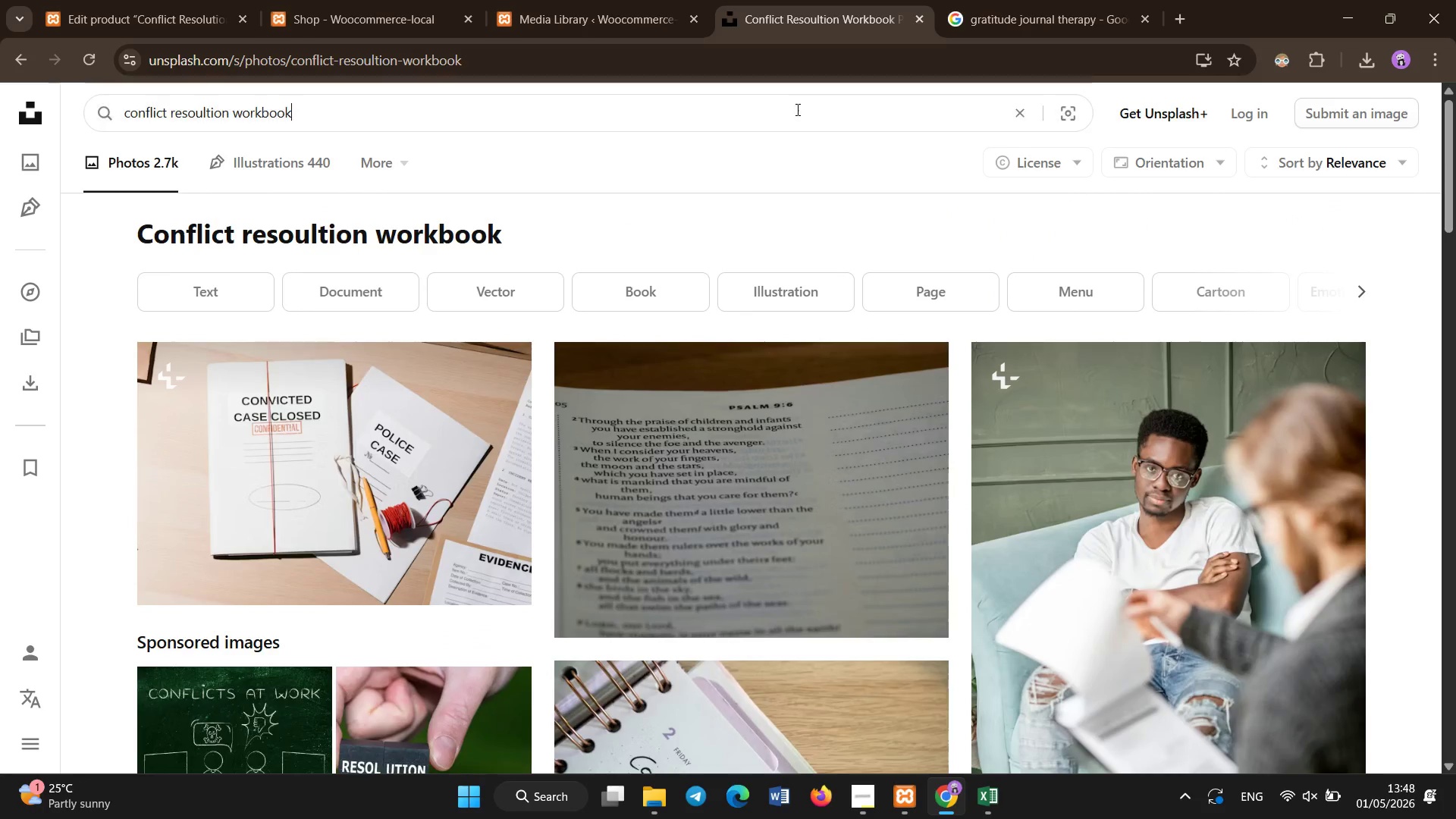 
key(Control+A)
 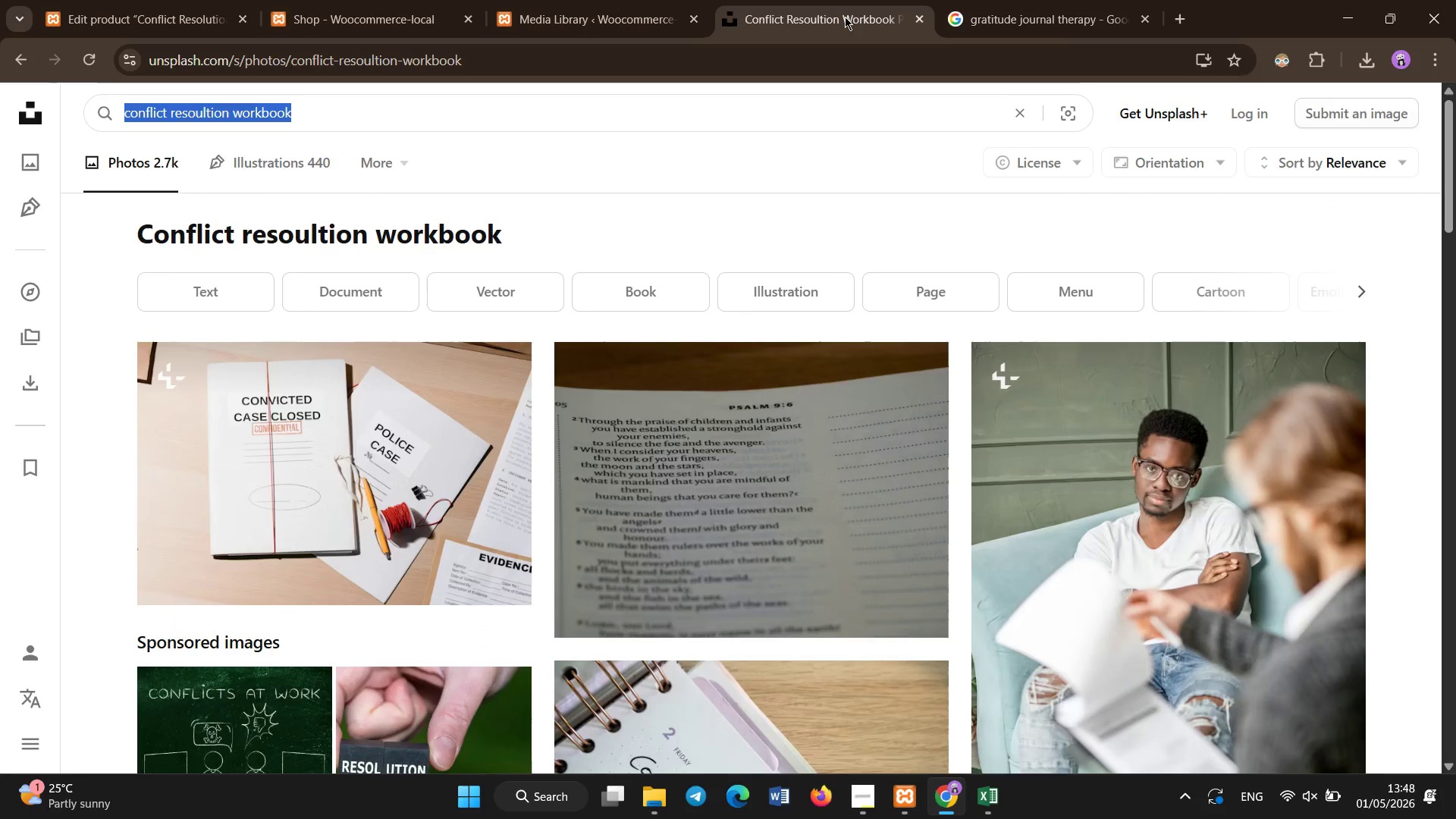 
key(Control+C)
 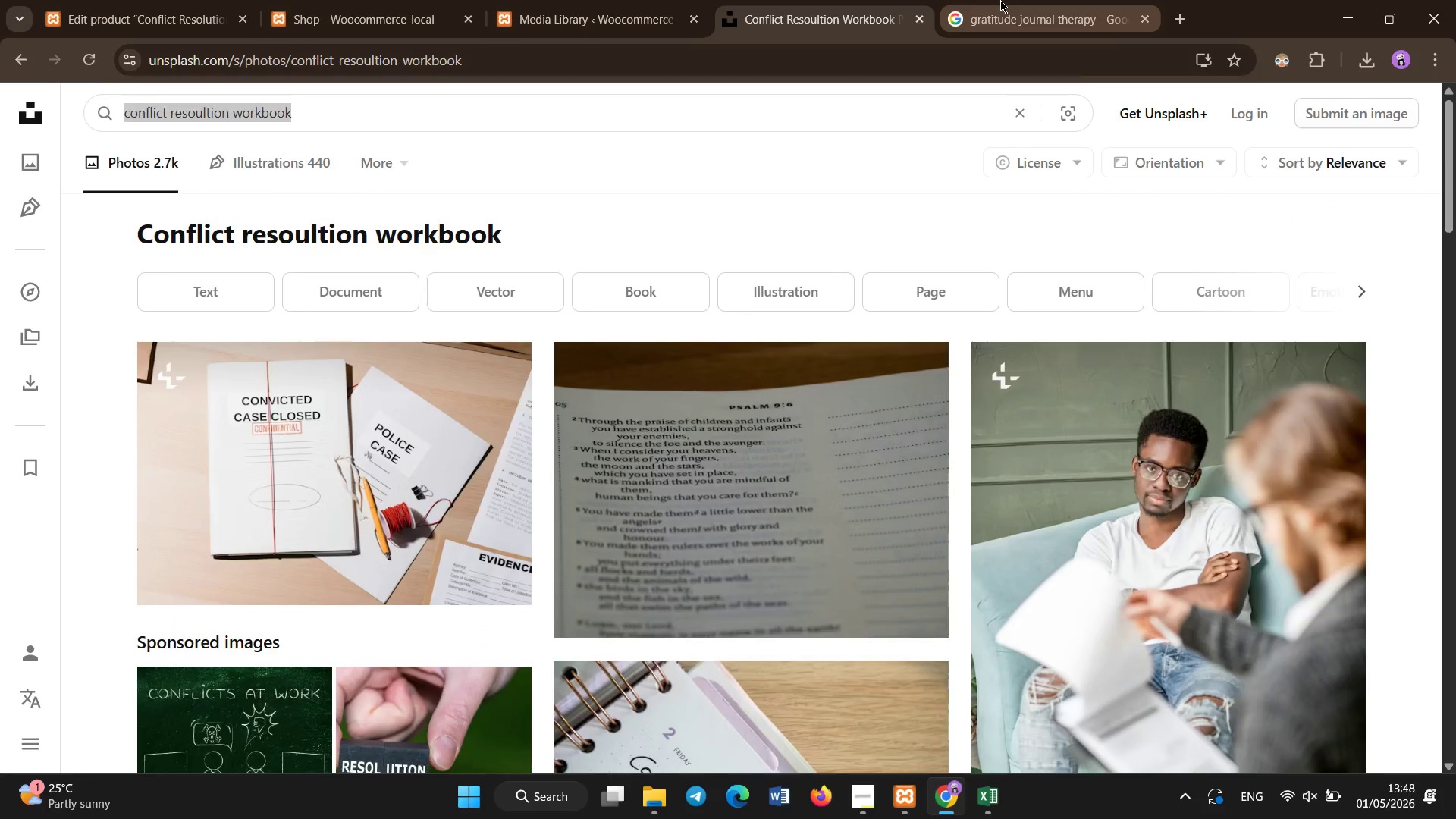 
left_click([1000, 0])
 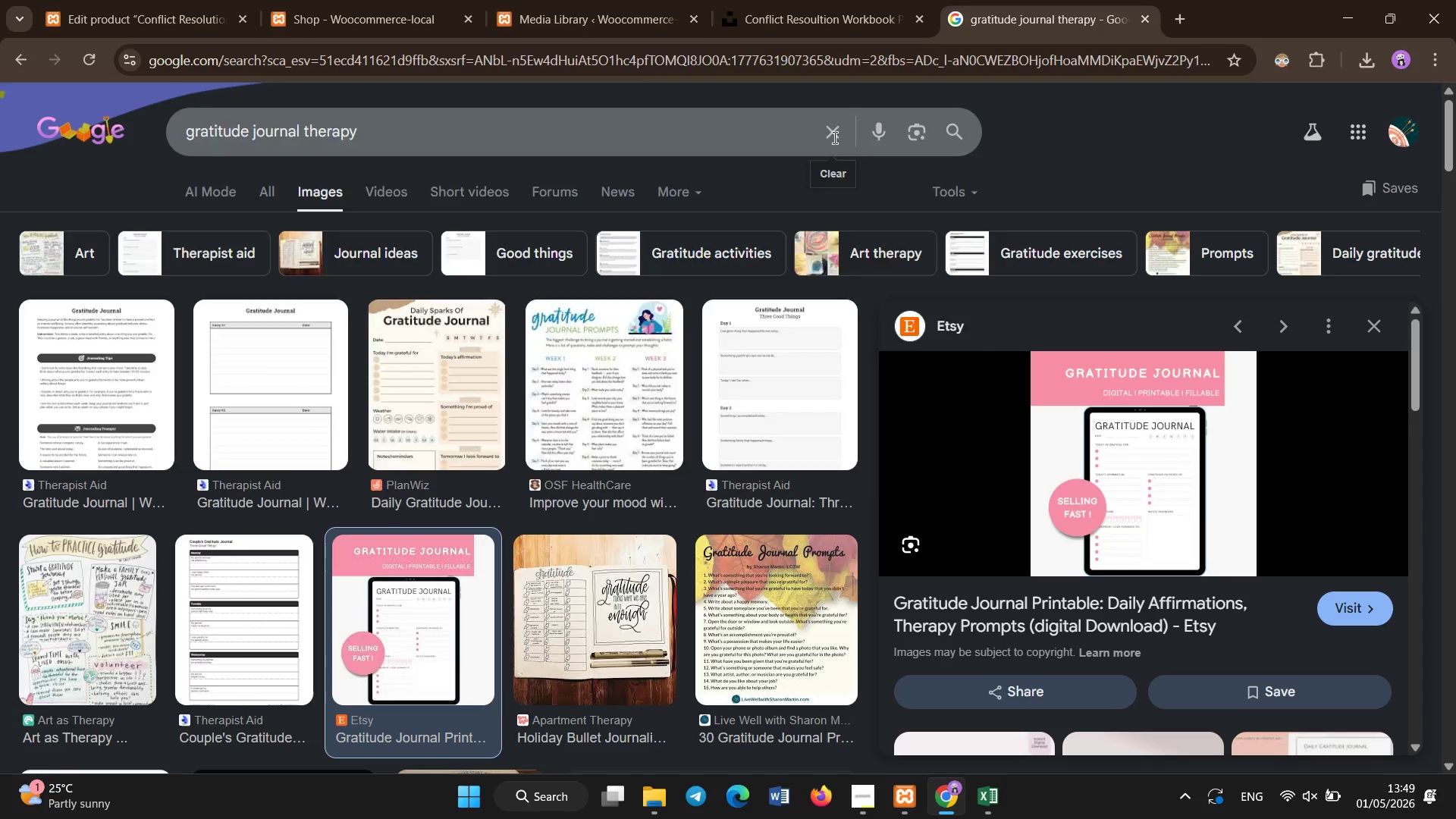 
key(Control+V)
 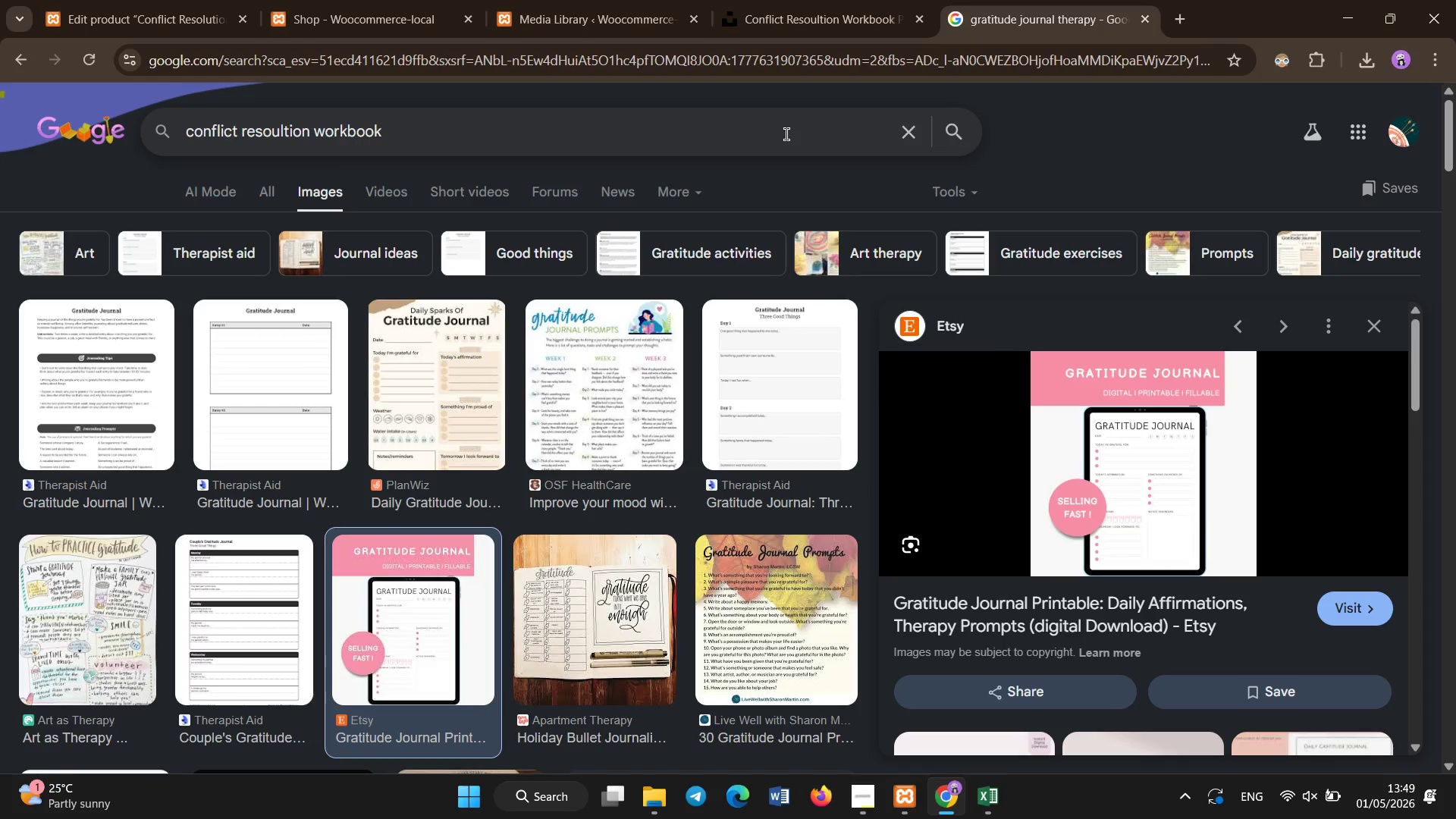 
type( thrapy)
 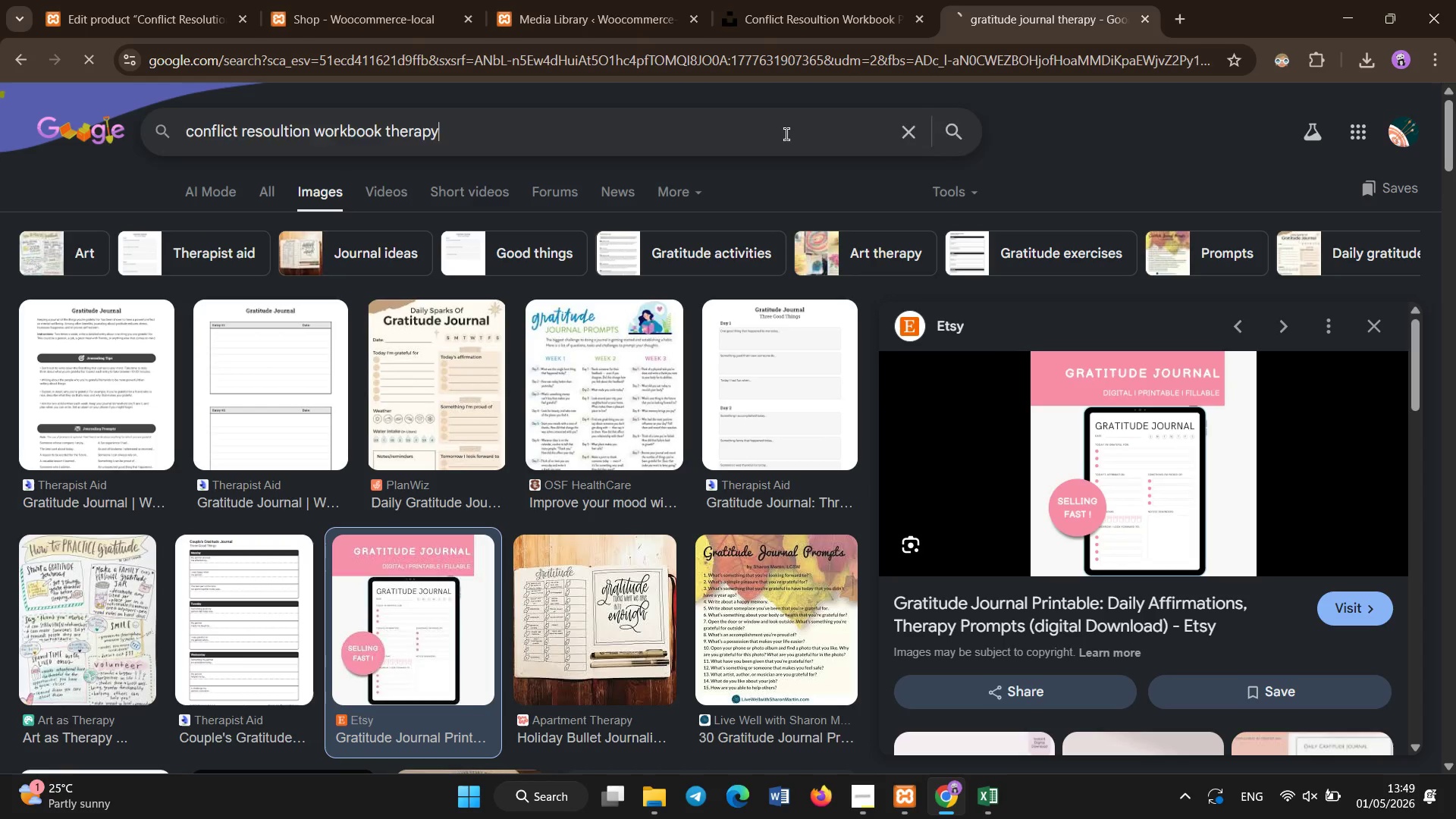 
hold_key(key=E, duration=0.31)
 